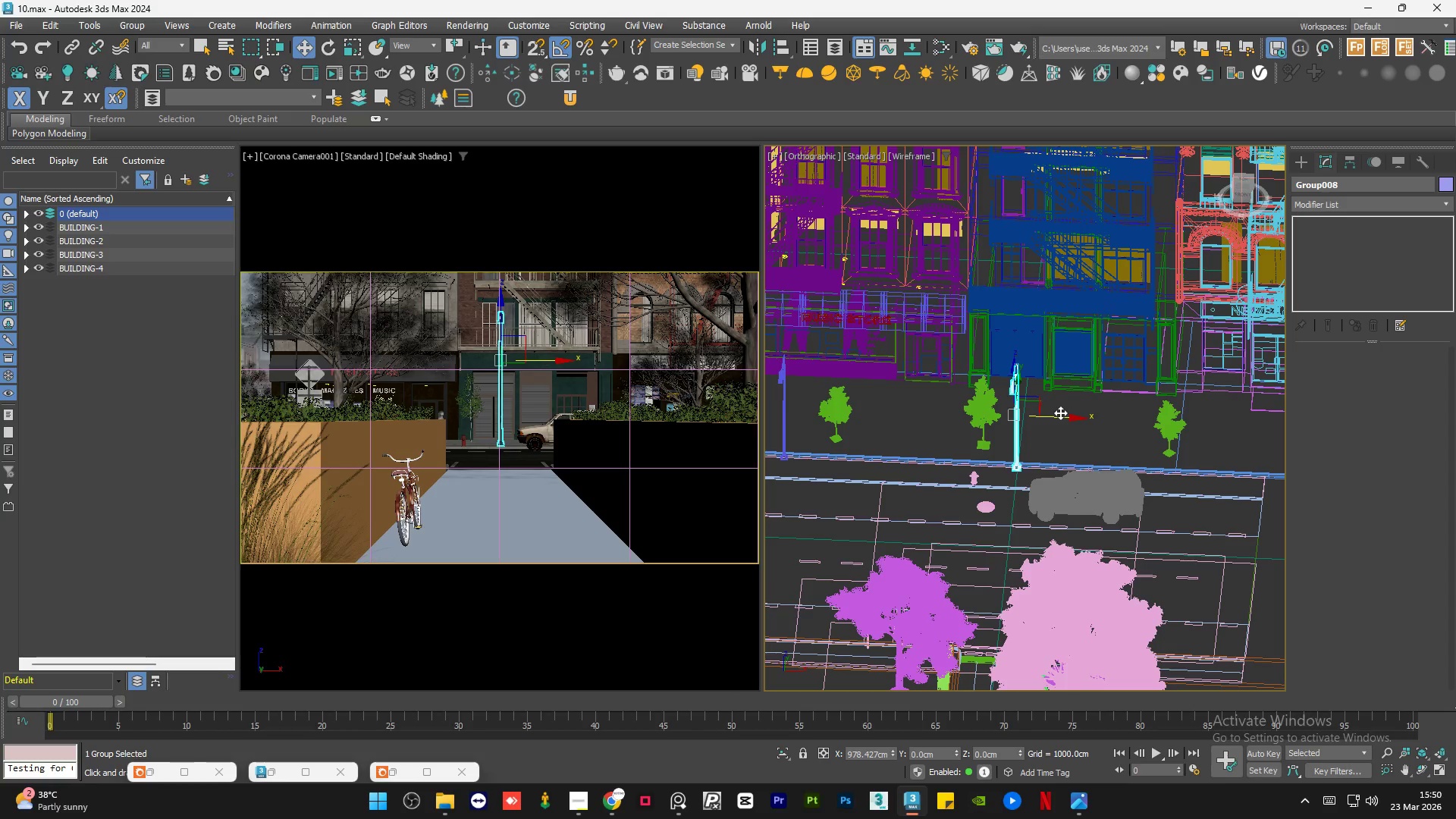 
hold_key(key=ShiftLeft, duration=0.64)
 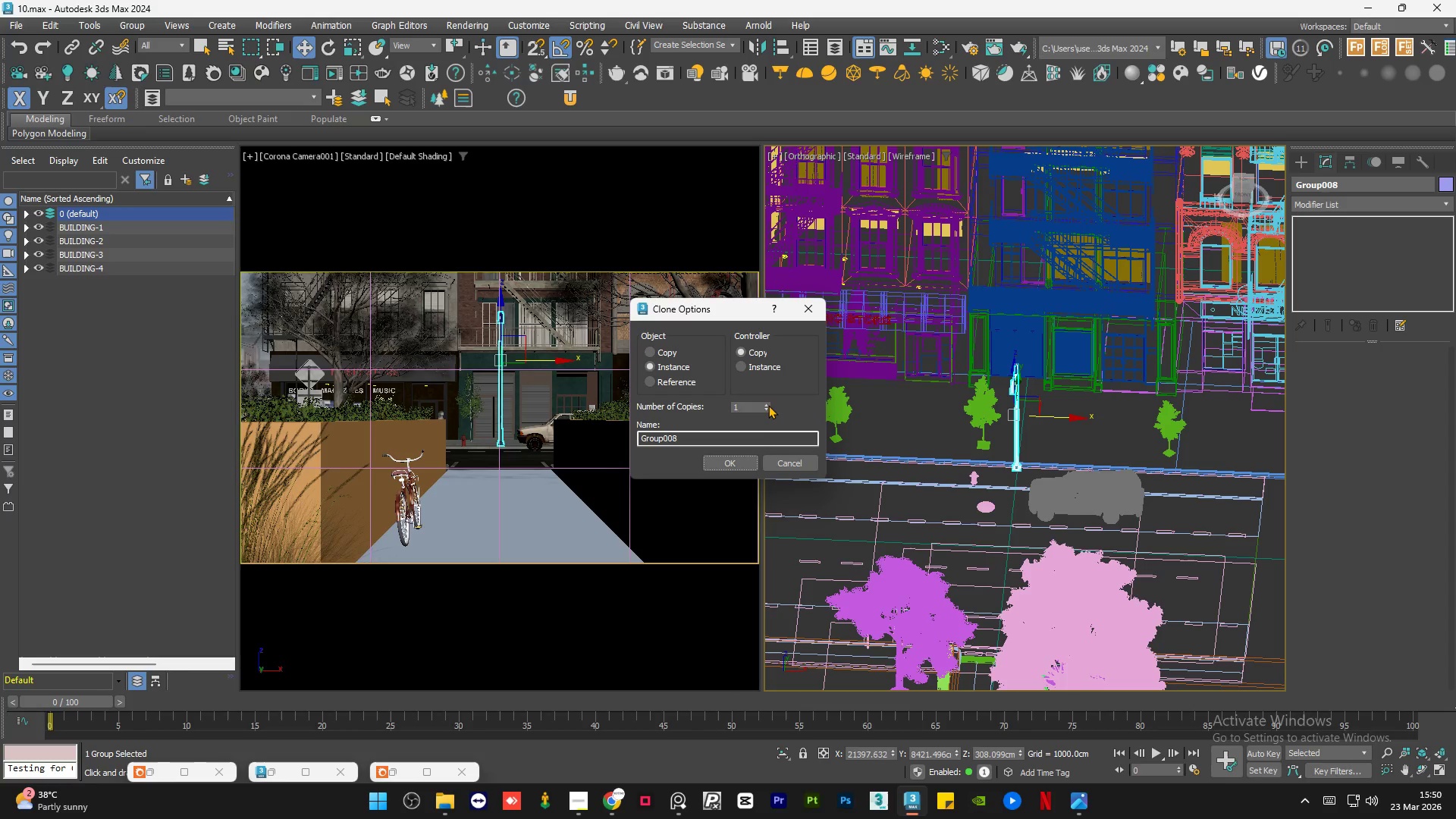 
left_click([768, 403])
 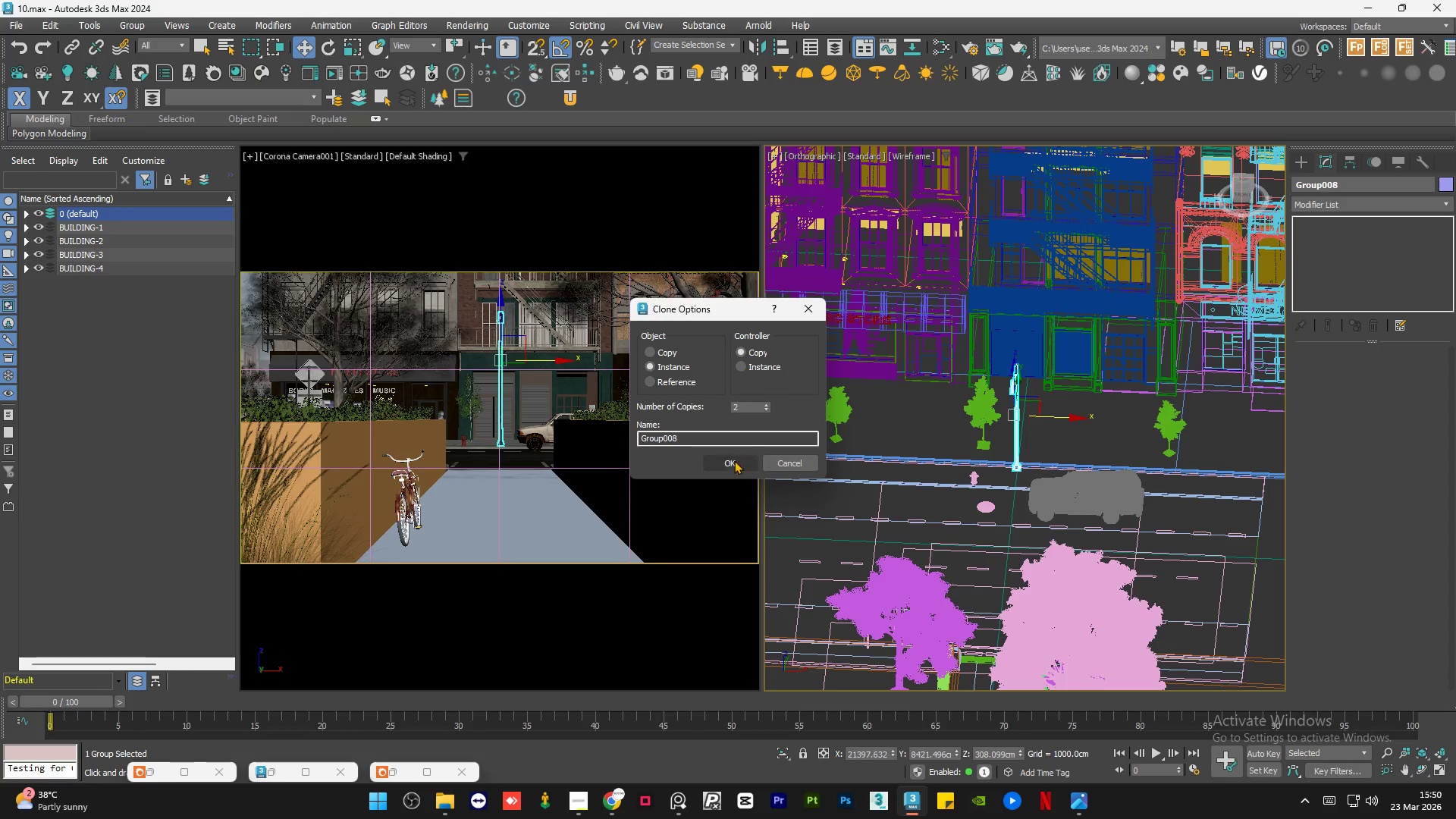 
left_click([733, 463])
 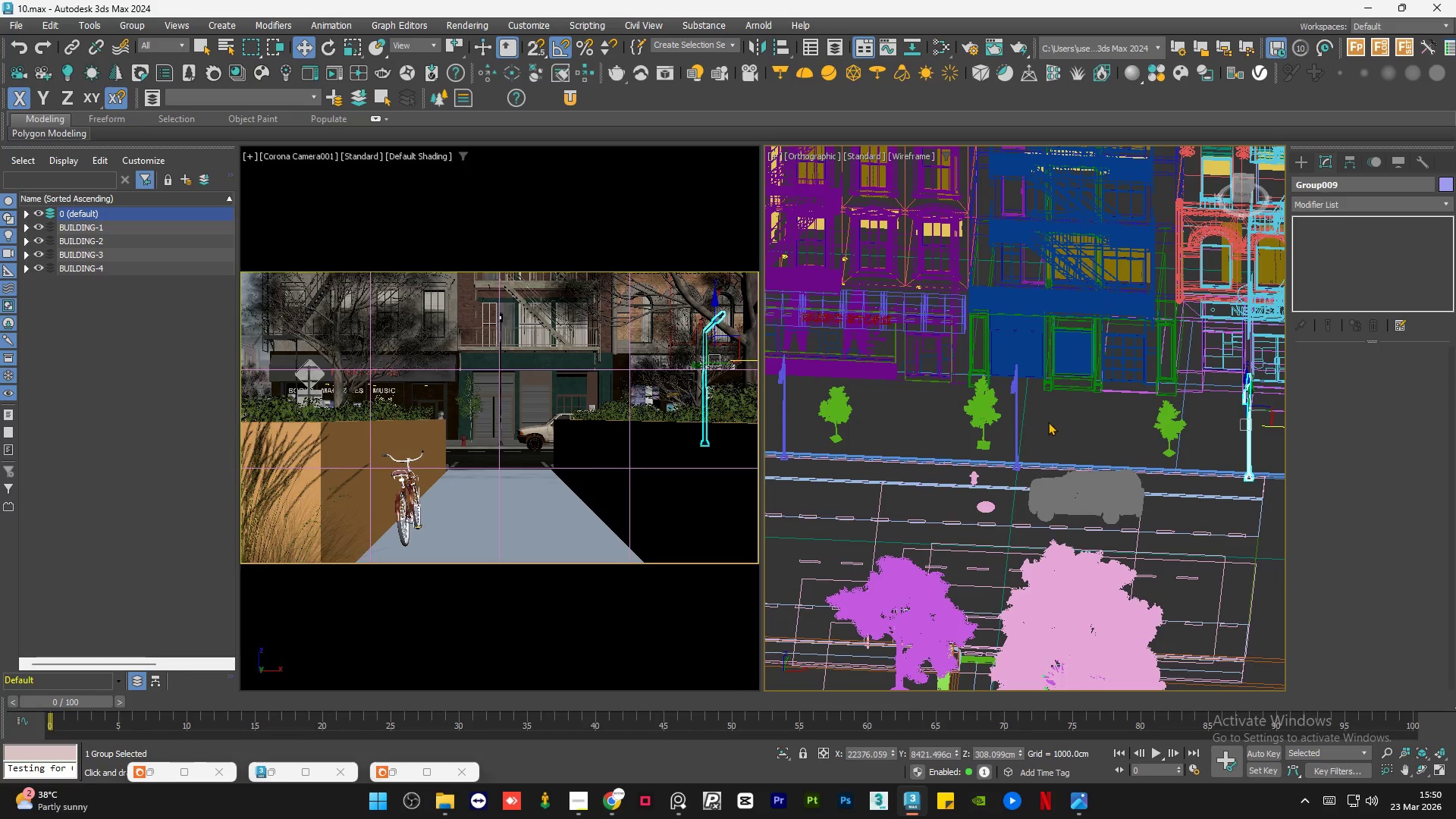 
hold_key(key=ControlLeft, duration=0.61)
left_click([1016, 411])
 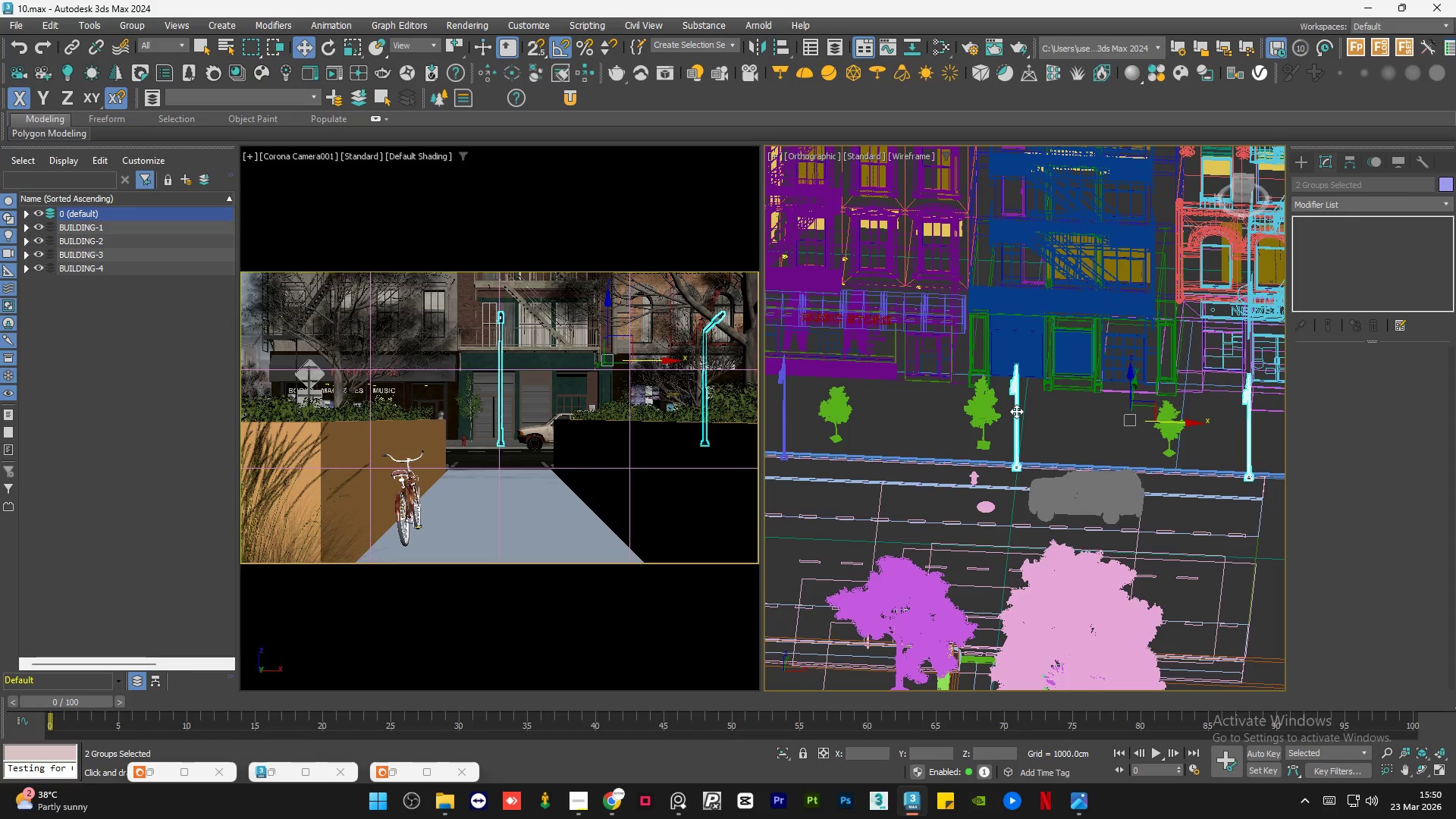 
hold_key(key=ControlLeft, duration=1.73)
scroll: coordinate [1016, 411], scroll_direction: down, amount: 1.0
 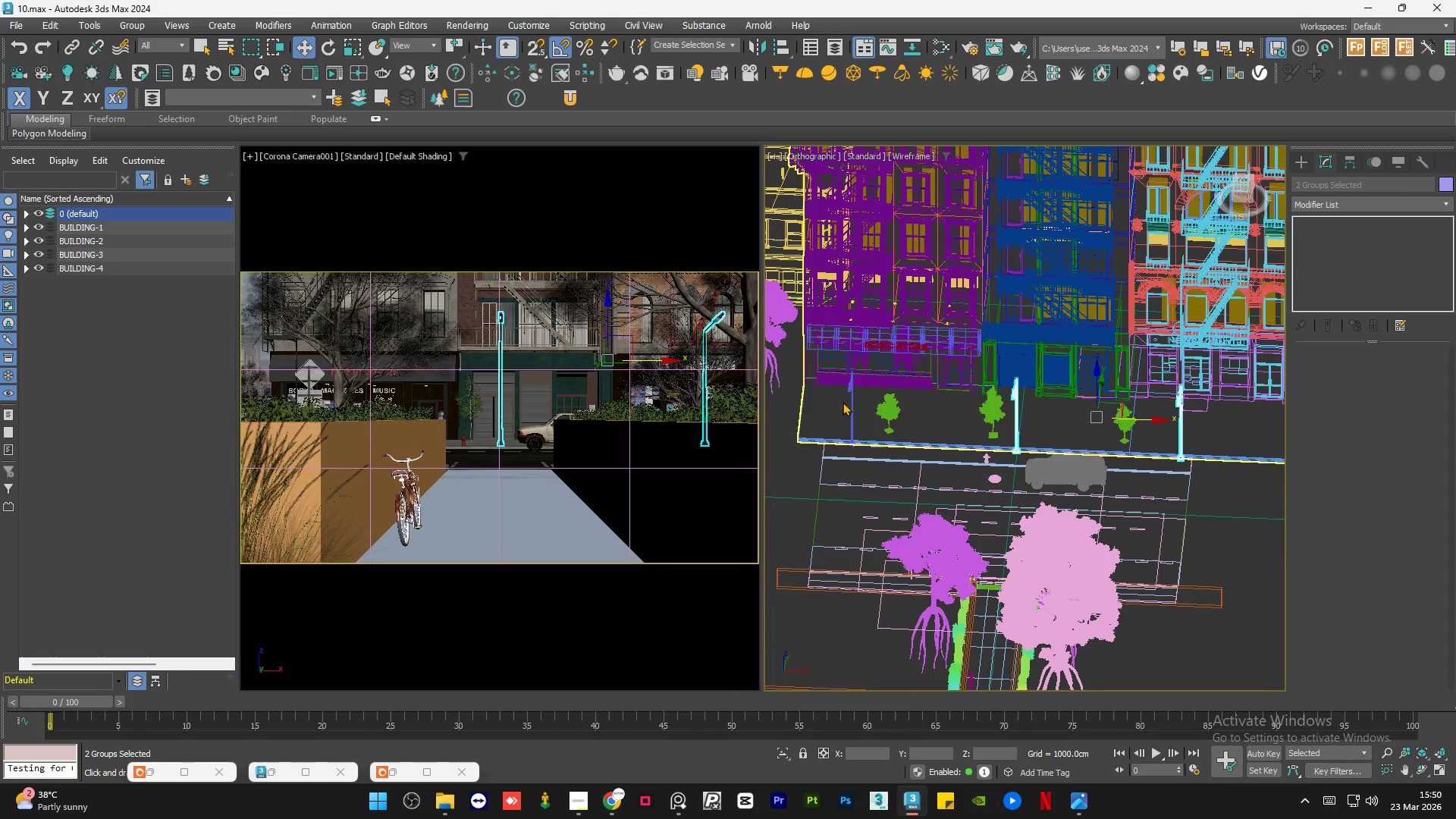 
scroll: coordinate [859, 411], scroll_direction: up, amount: 2.0
 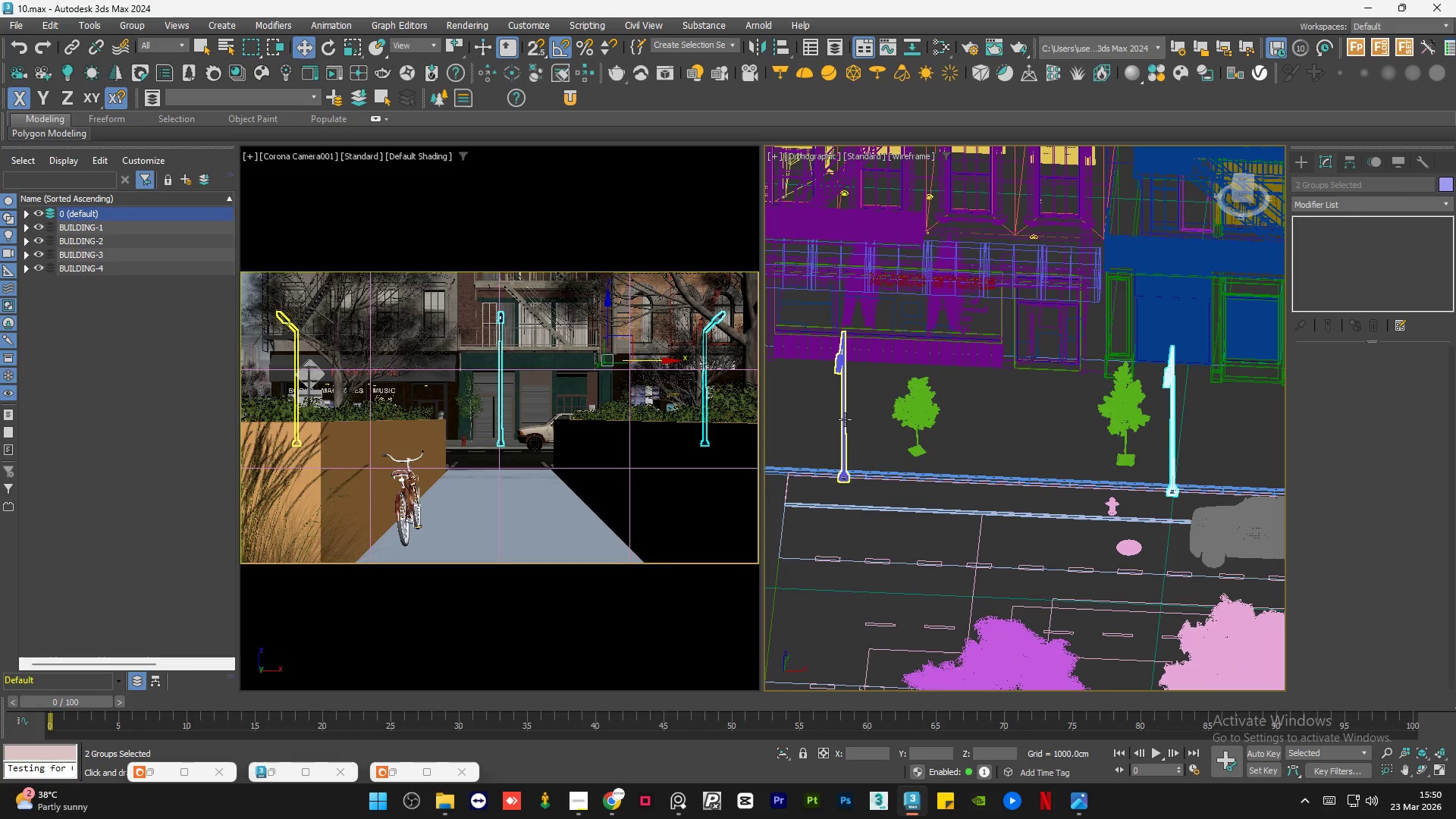 
left_click([845, 419])
 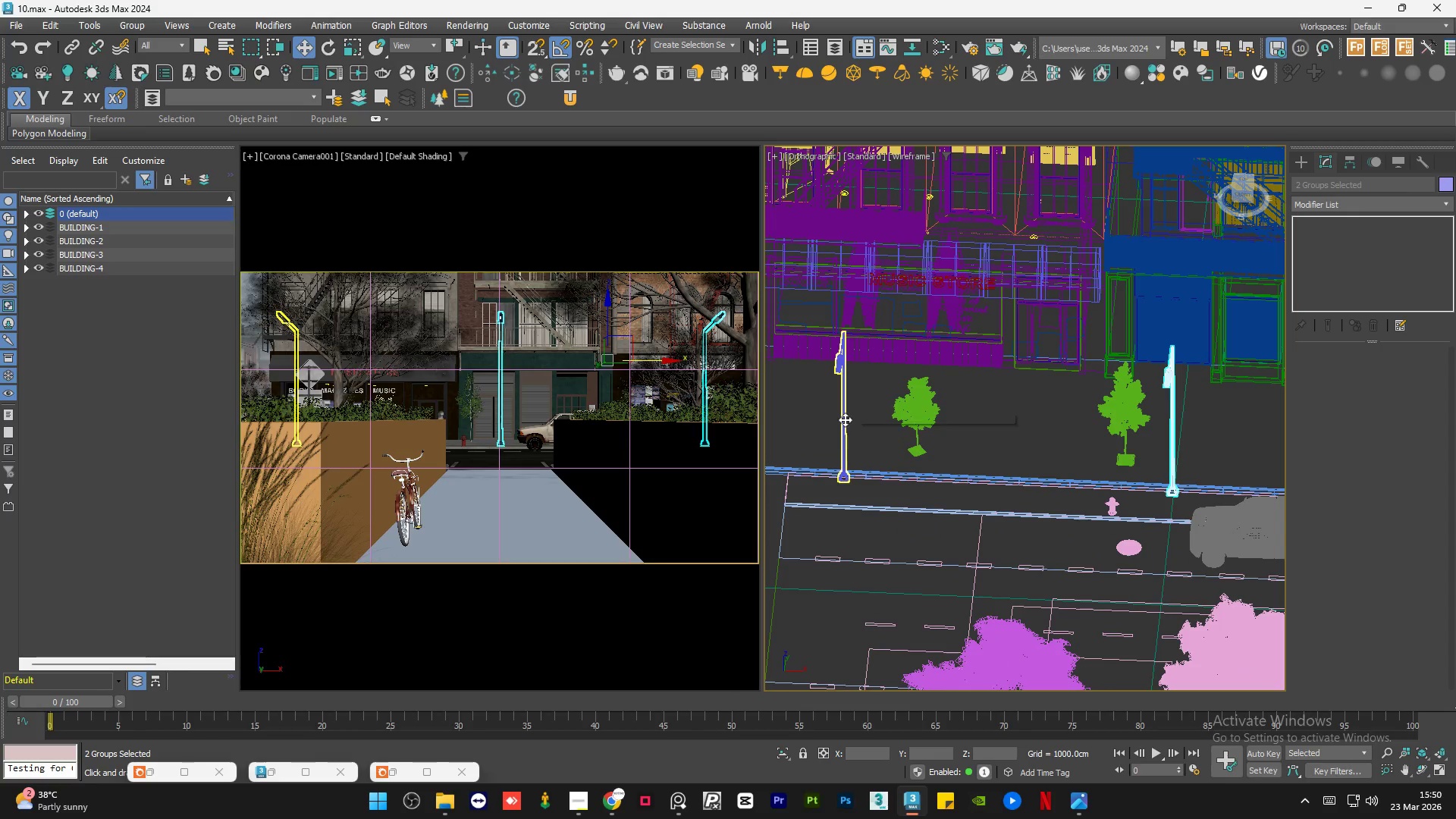 
key(Control+ControlLeft)
 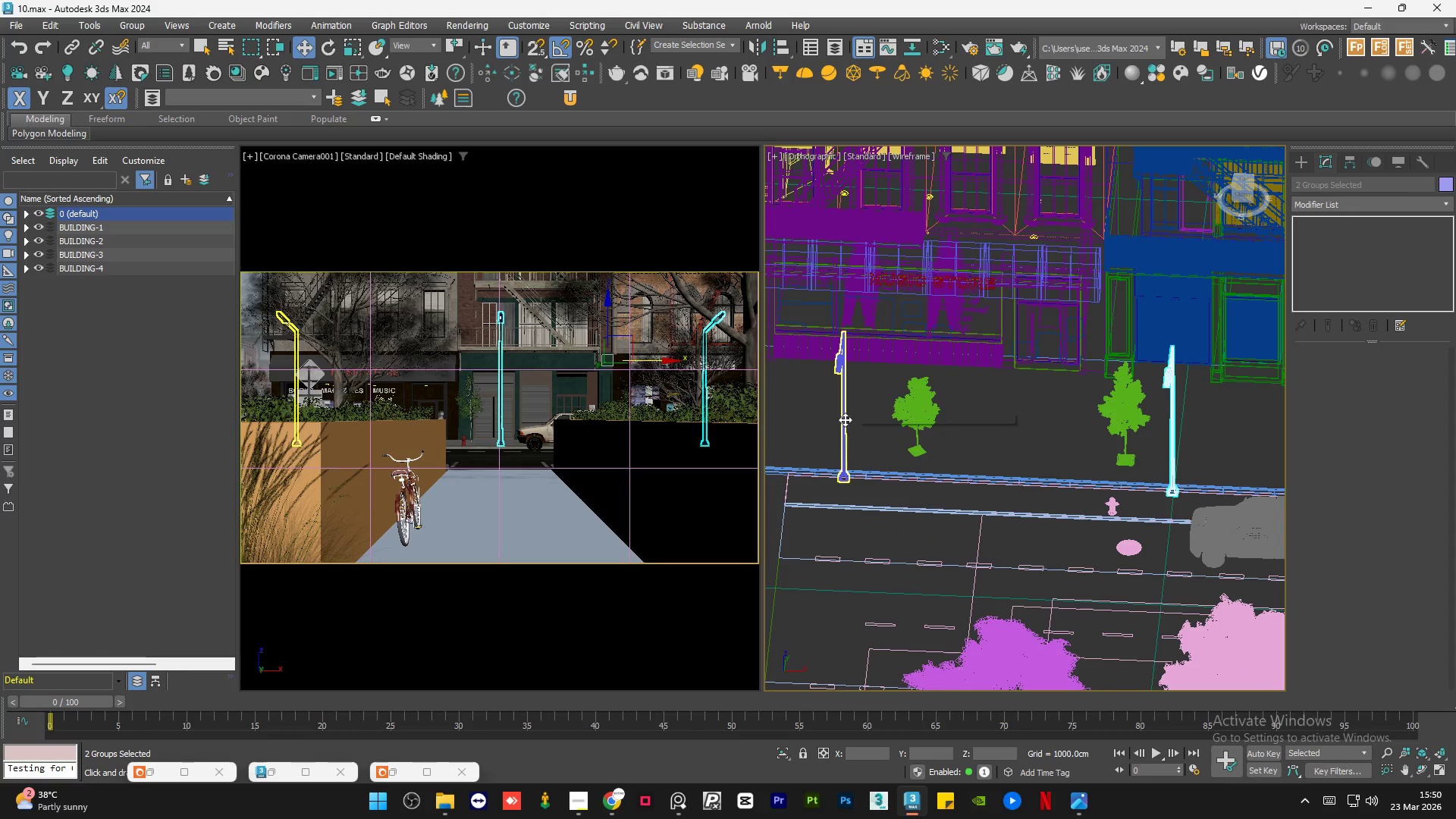 
key(Control+ControlLeft)
 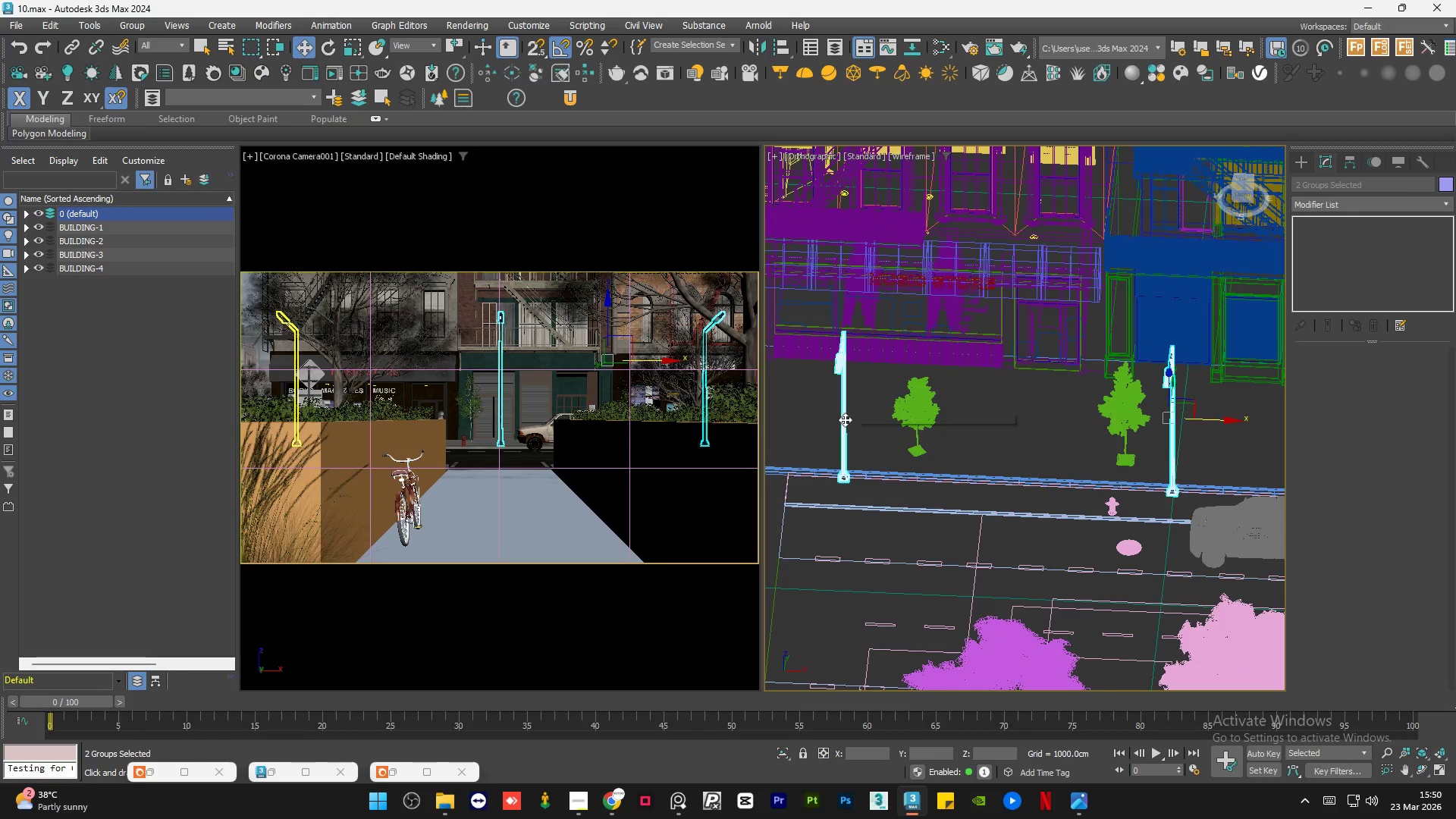 
key(Control+ControlLeft)
 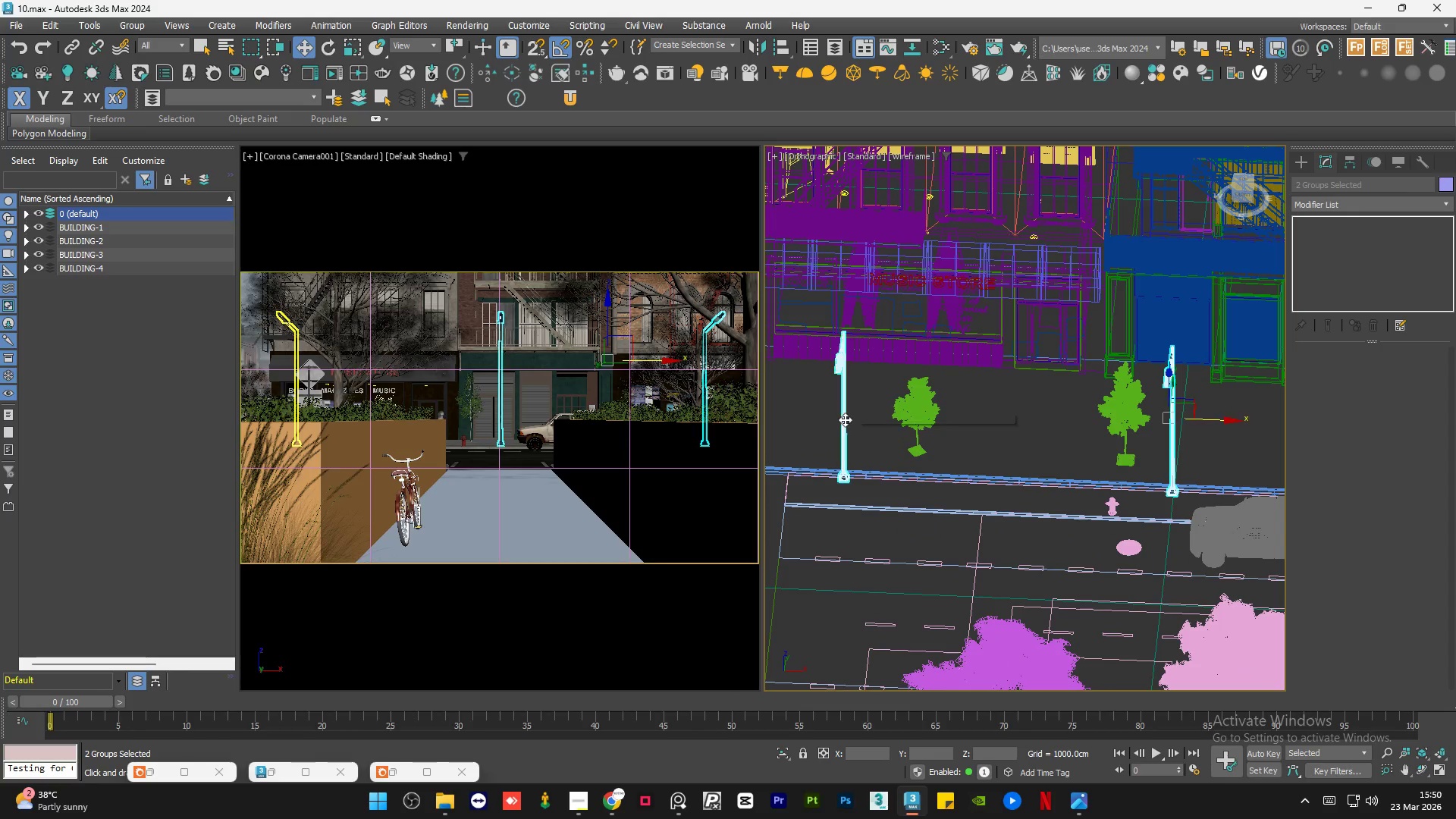 
key(Control+ControlLeft)
 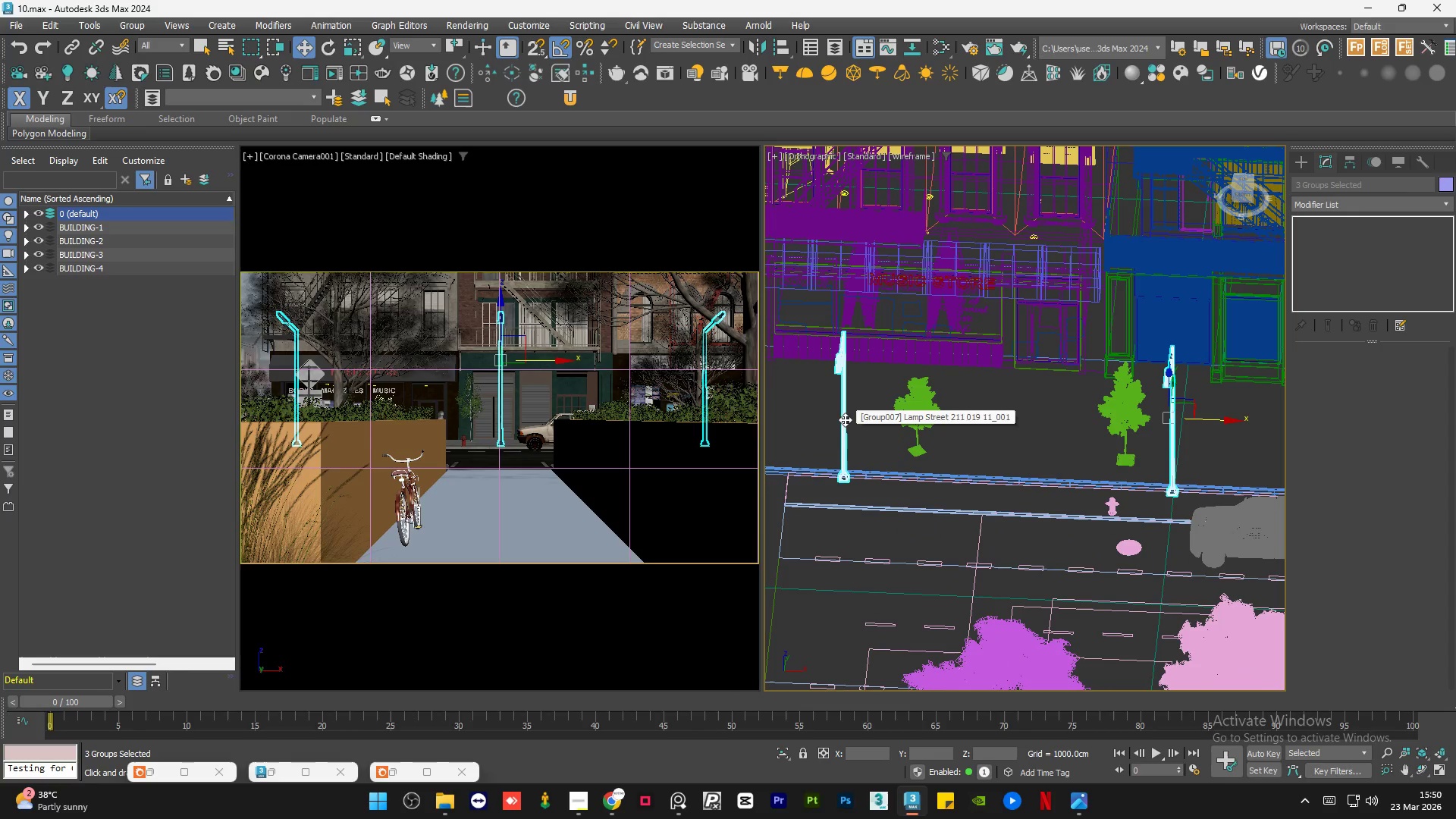 
key(Control+ControlLeft)
 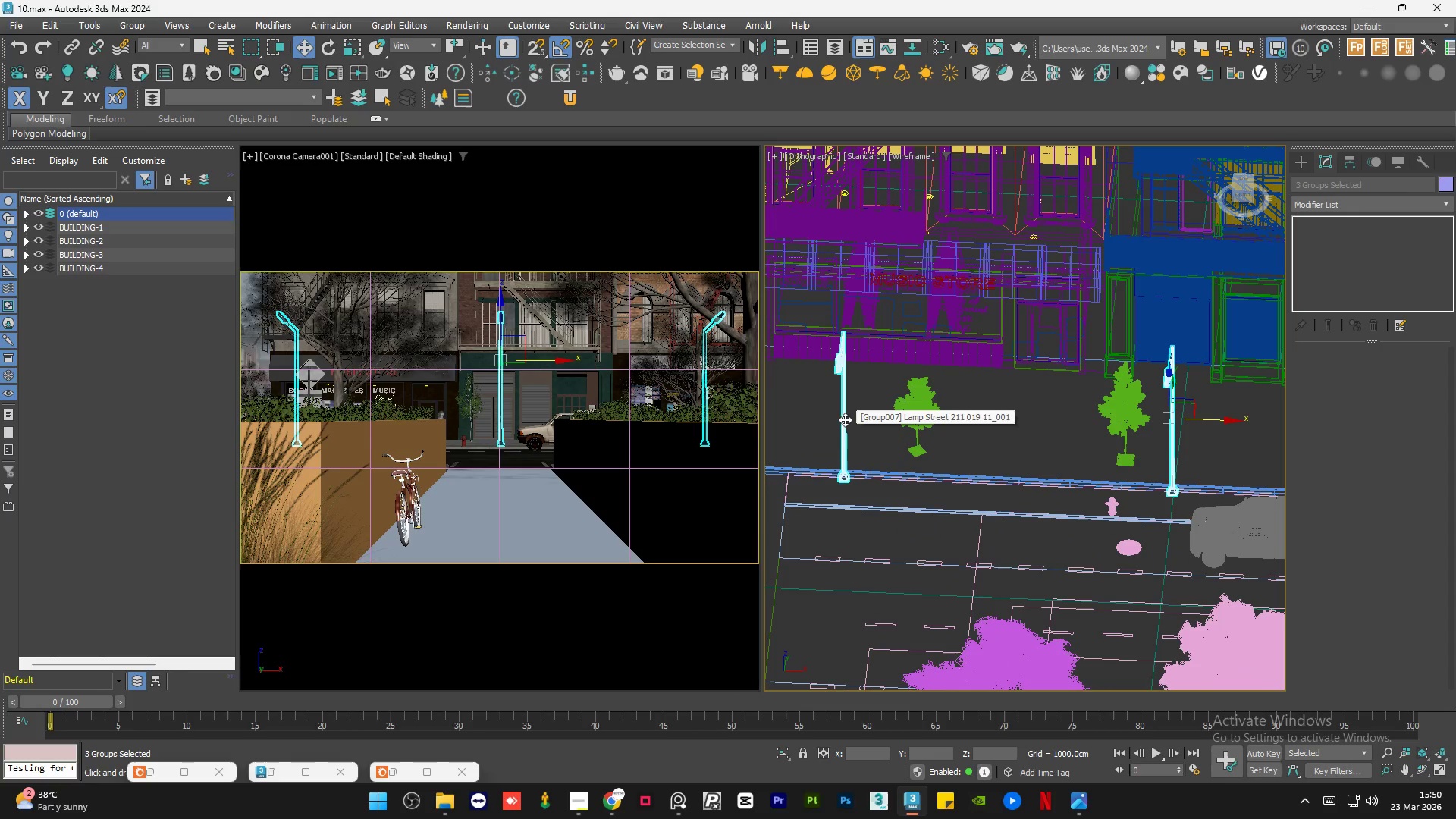 
key(Control+ControlLeft)
 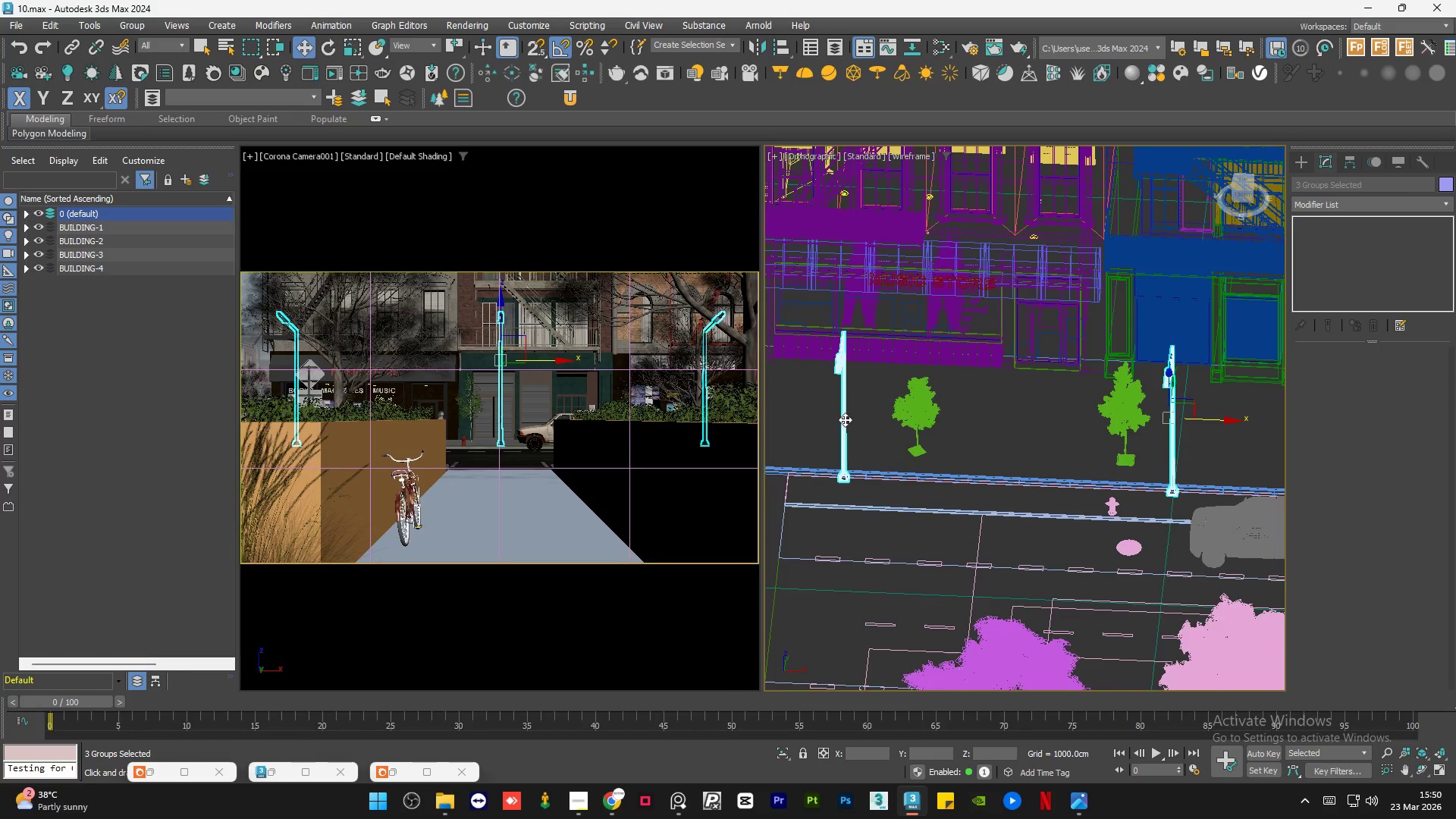 
scroll: coordinate [1053, 444], scroll_direction: down, amount: 2.0
 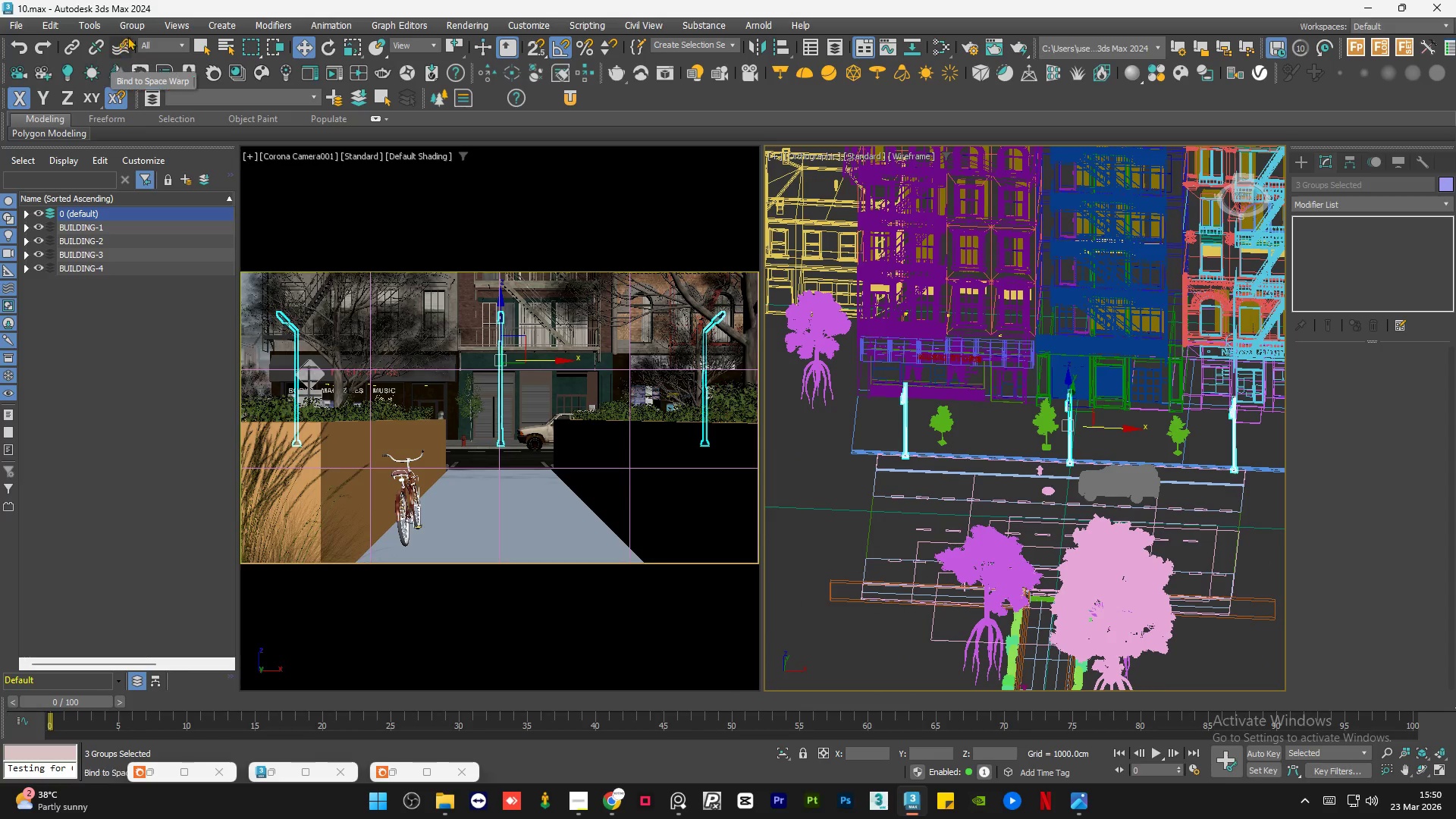 
left_click([128, 29])
 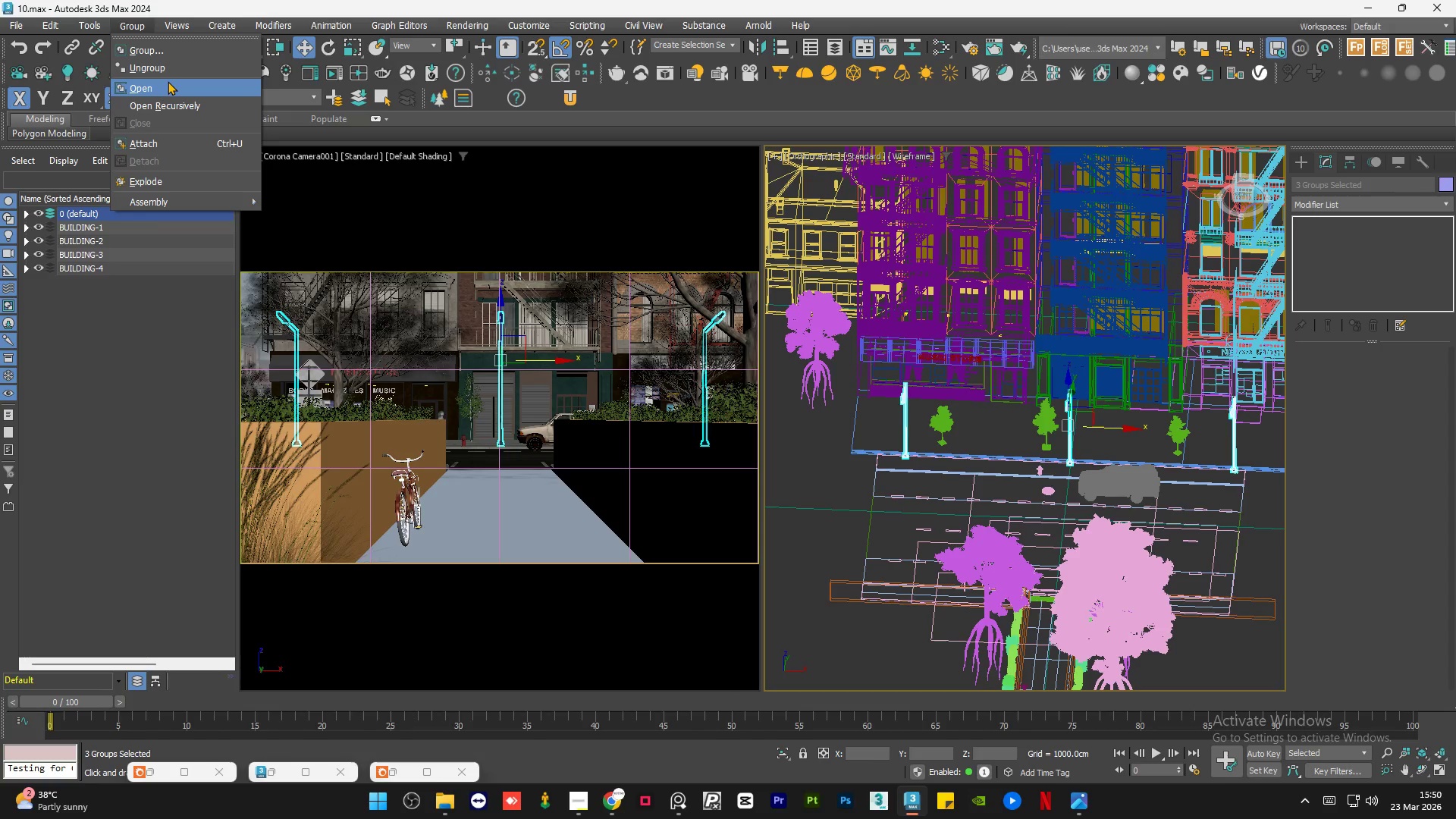 
left_click([168, 81])
 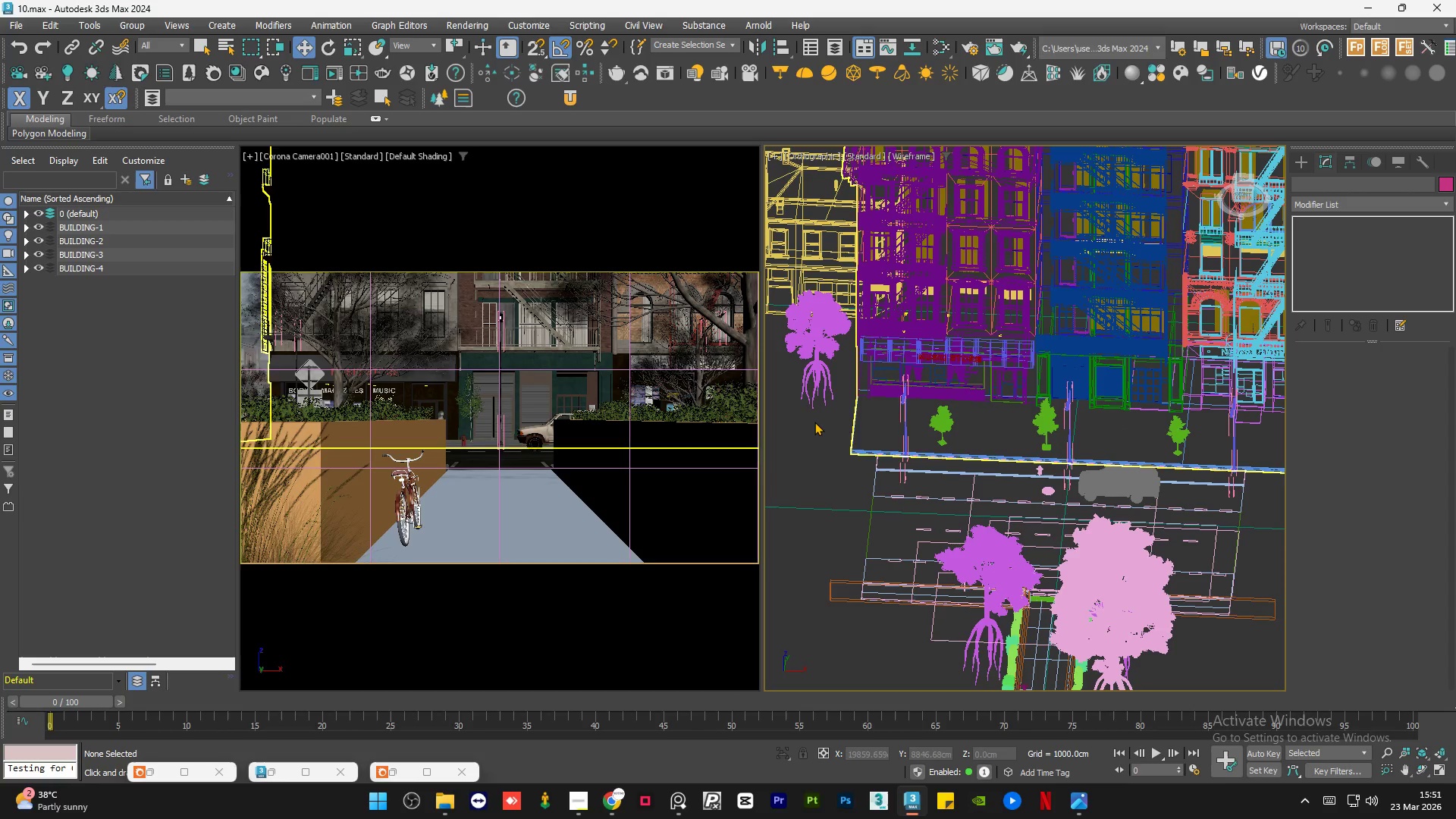 
left_click([814, 422])
 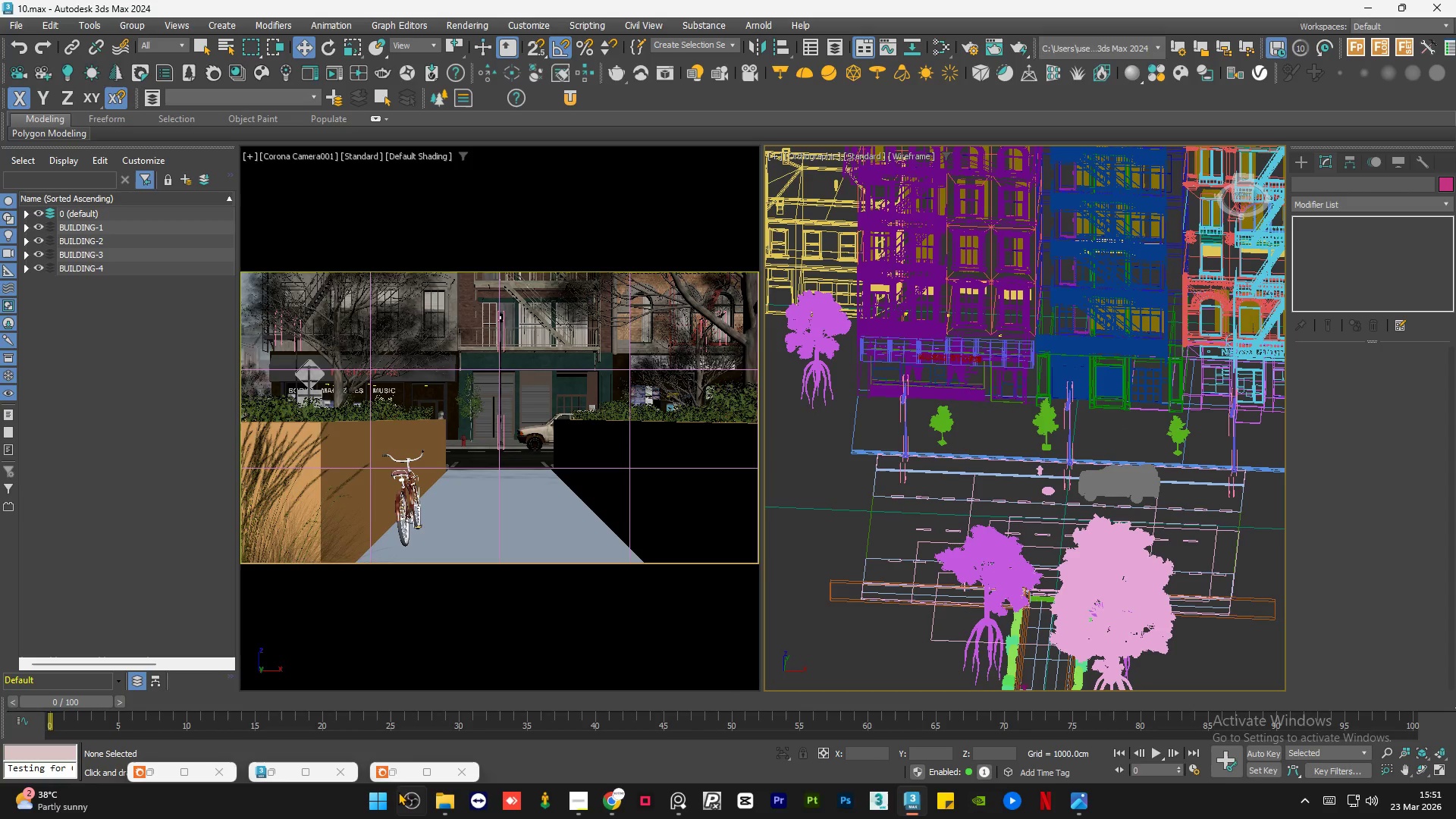 
left_click([397, 770])
 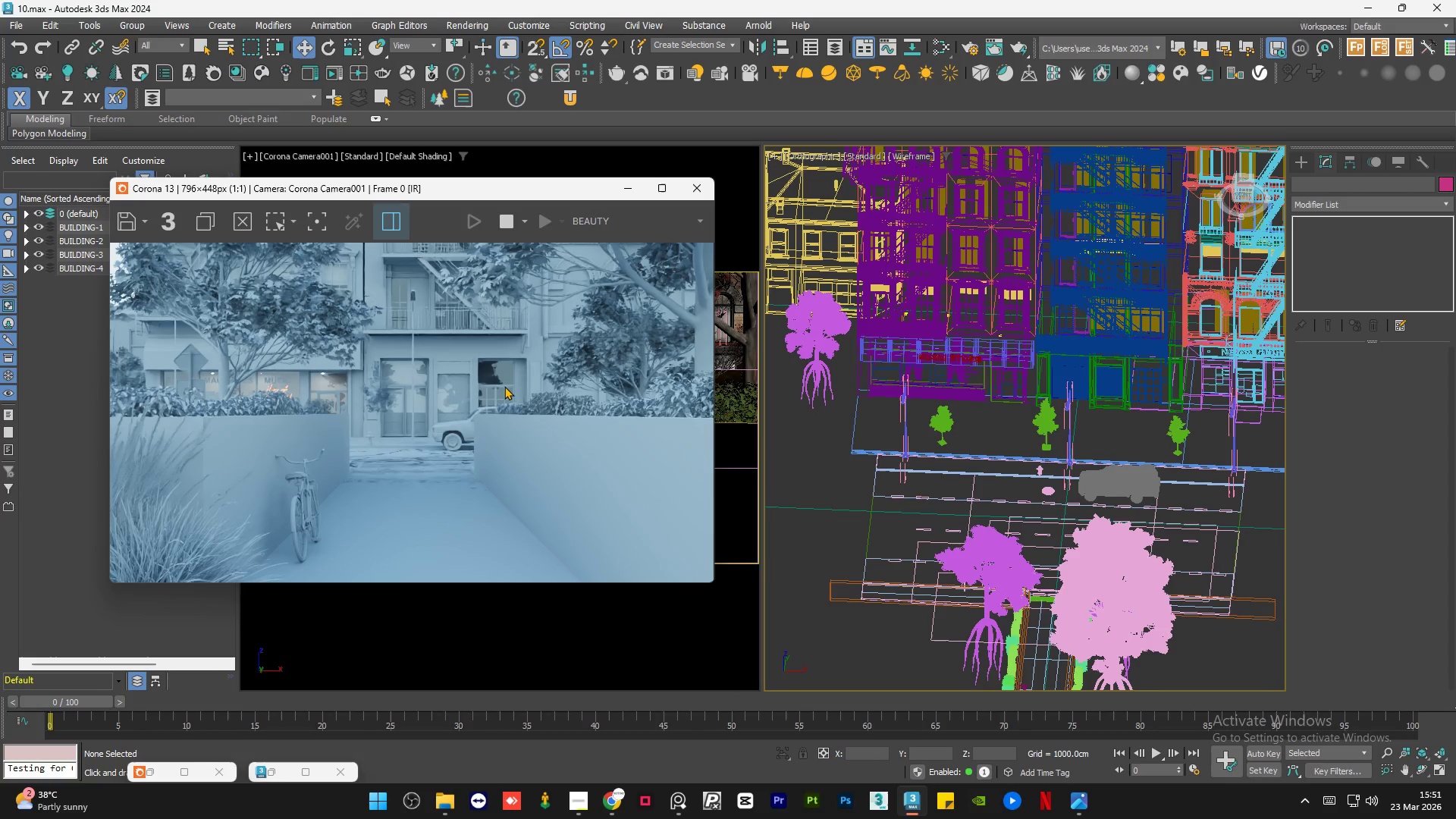 
scroll: coordinate [496, 388], scroll_direction: down, amount: 1.0
 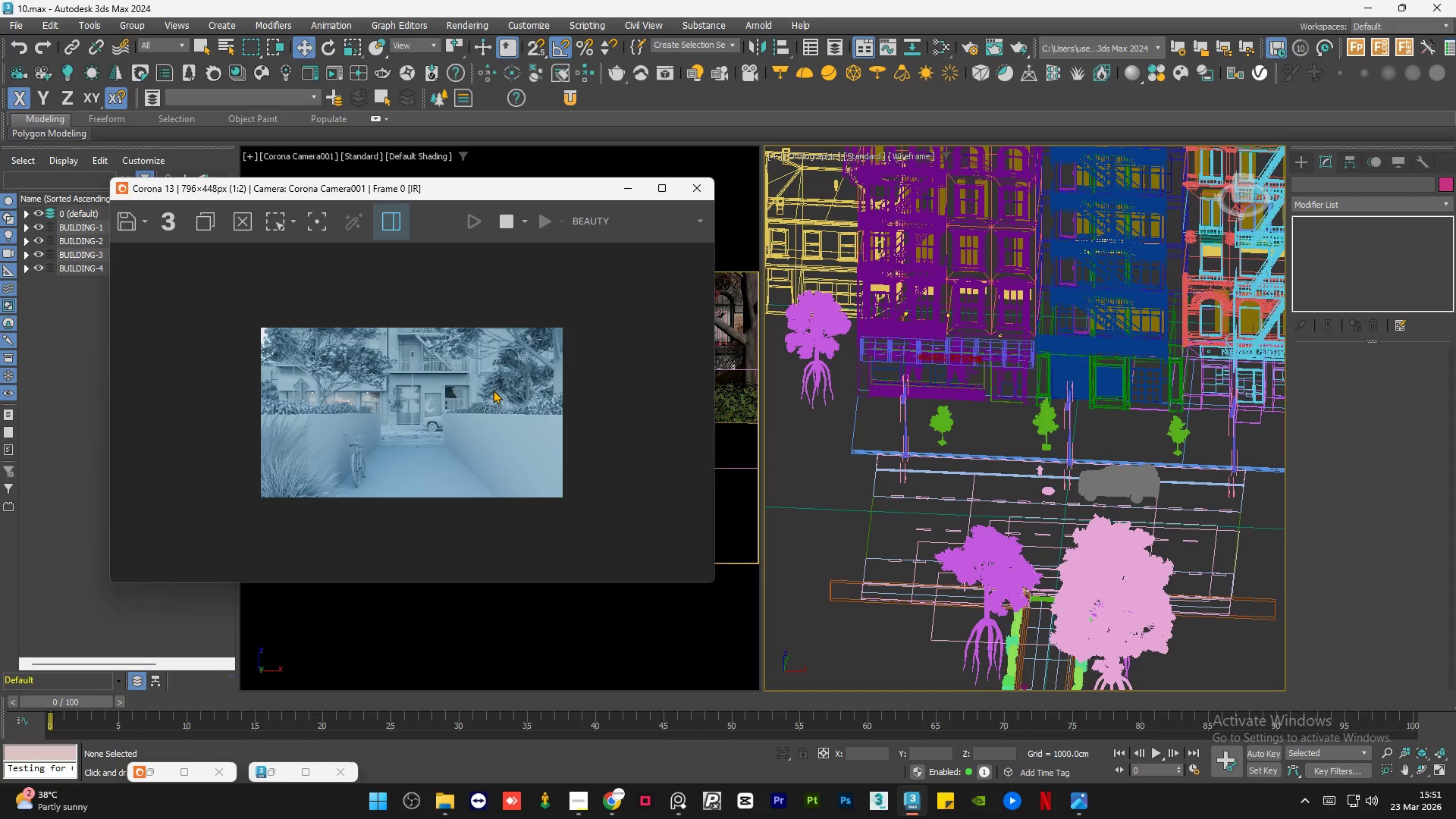 
hold_key(key=AltLeft, duration=0.95)
 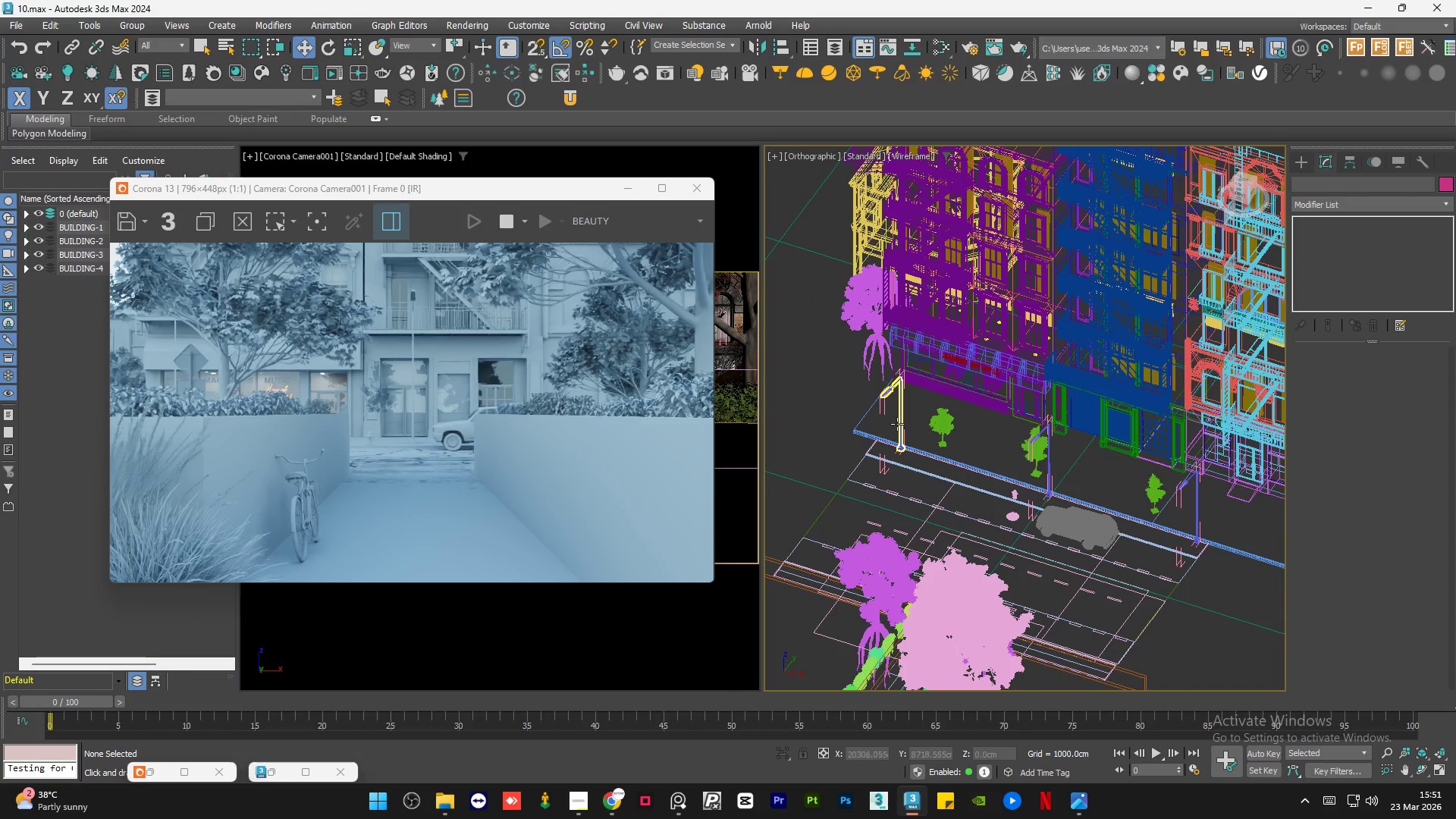 
scroll: coordinate [855, 317], scroll_direction: up, amount: 14.0
 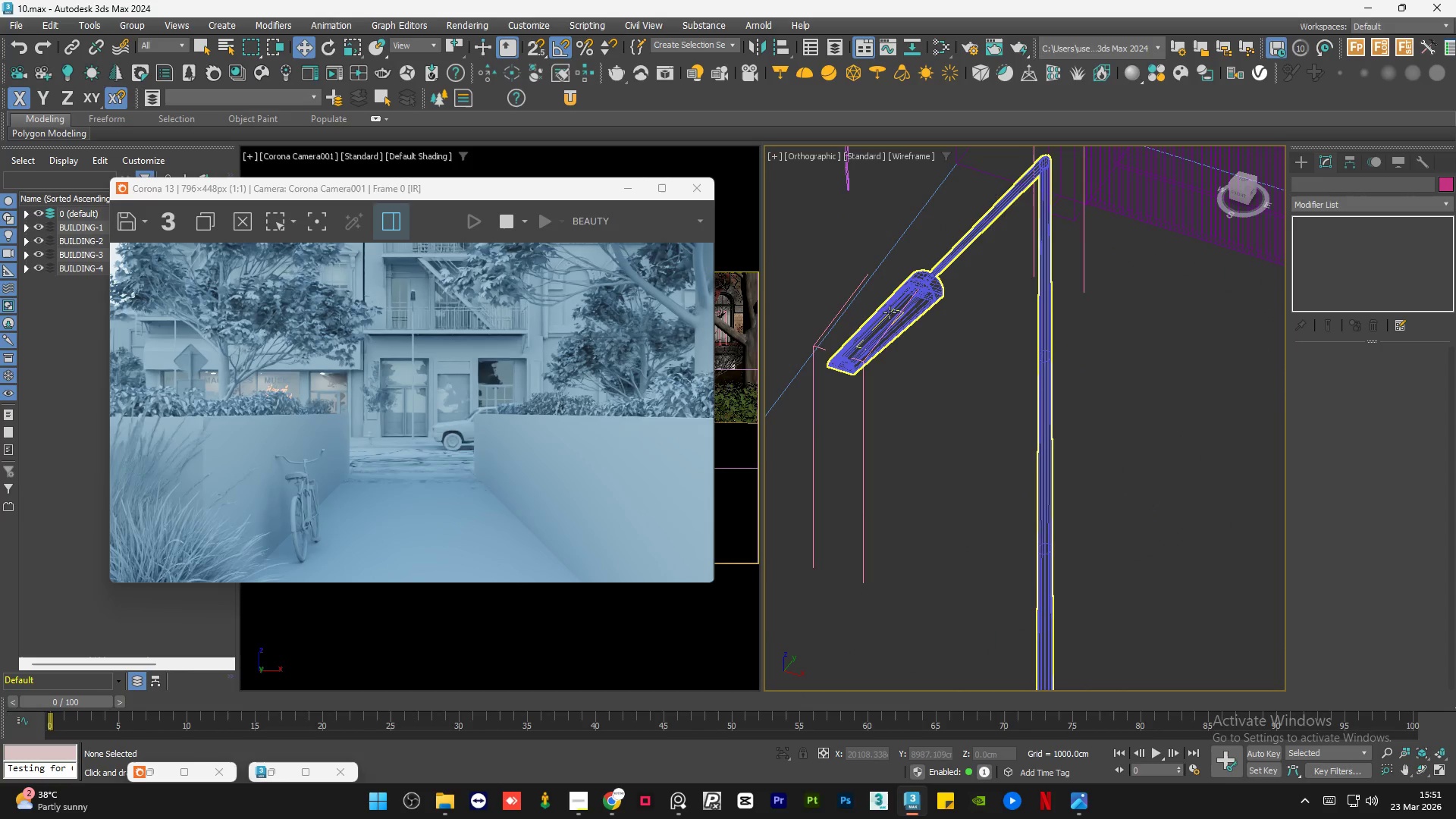 
scroll: coordinate [855, 321], scroll_direction: down, amount: 6.0
 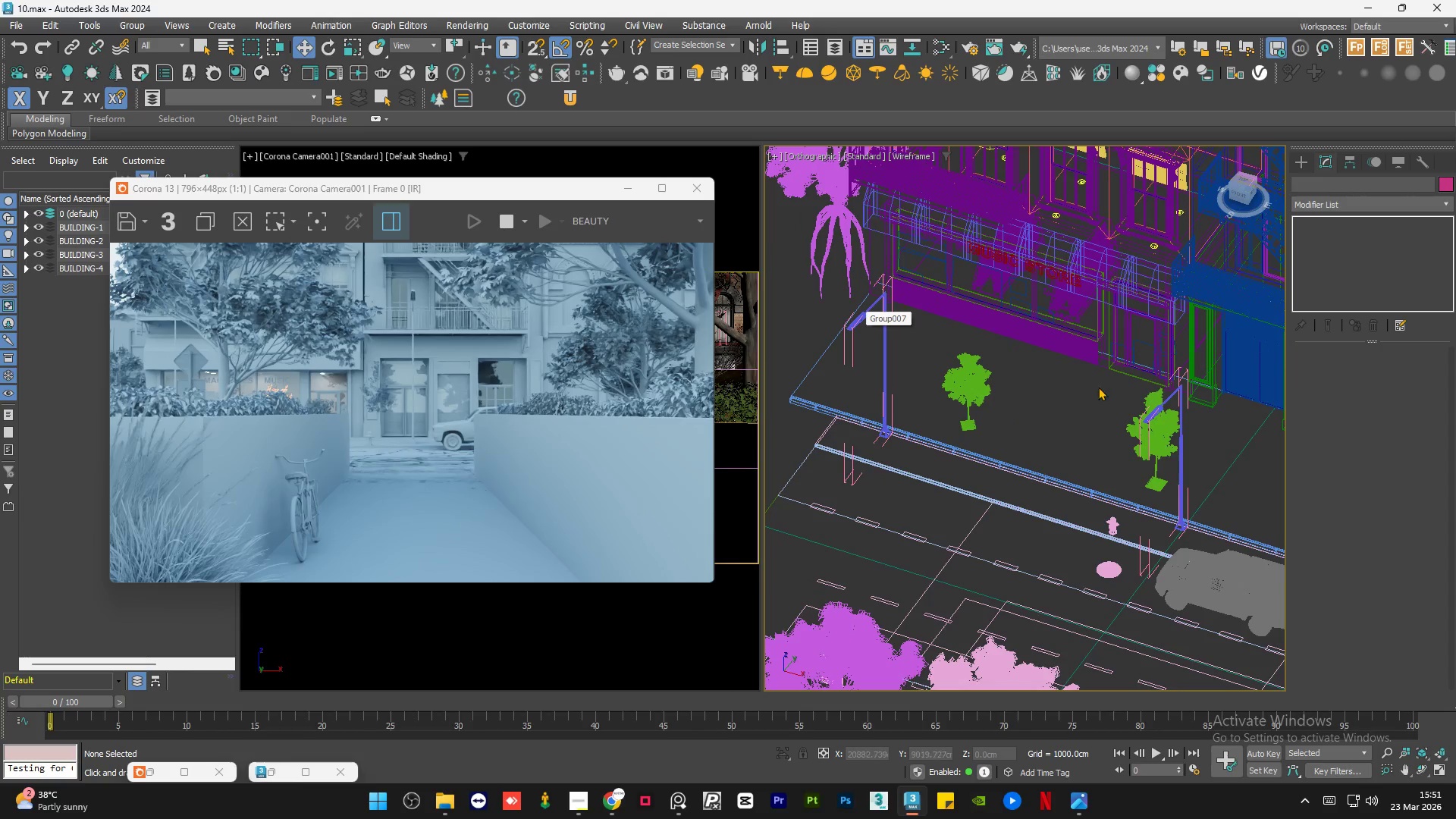 
scroll: coordinate [1188, 409], scroll_direction: up, amount: 18.0
 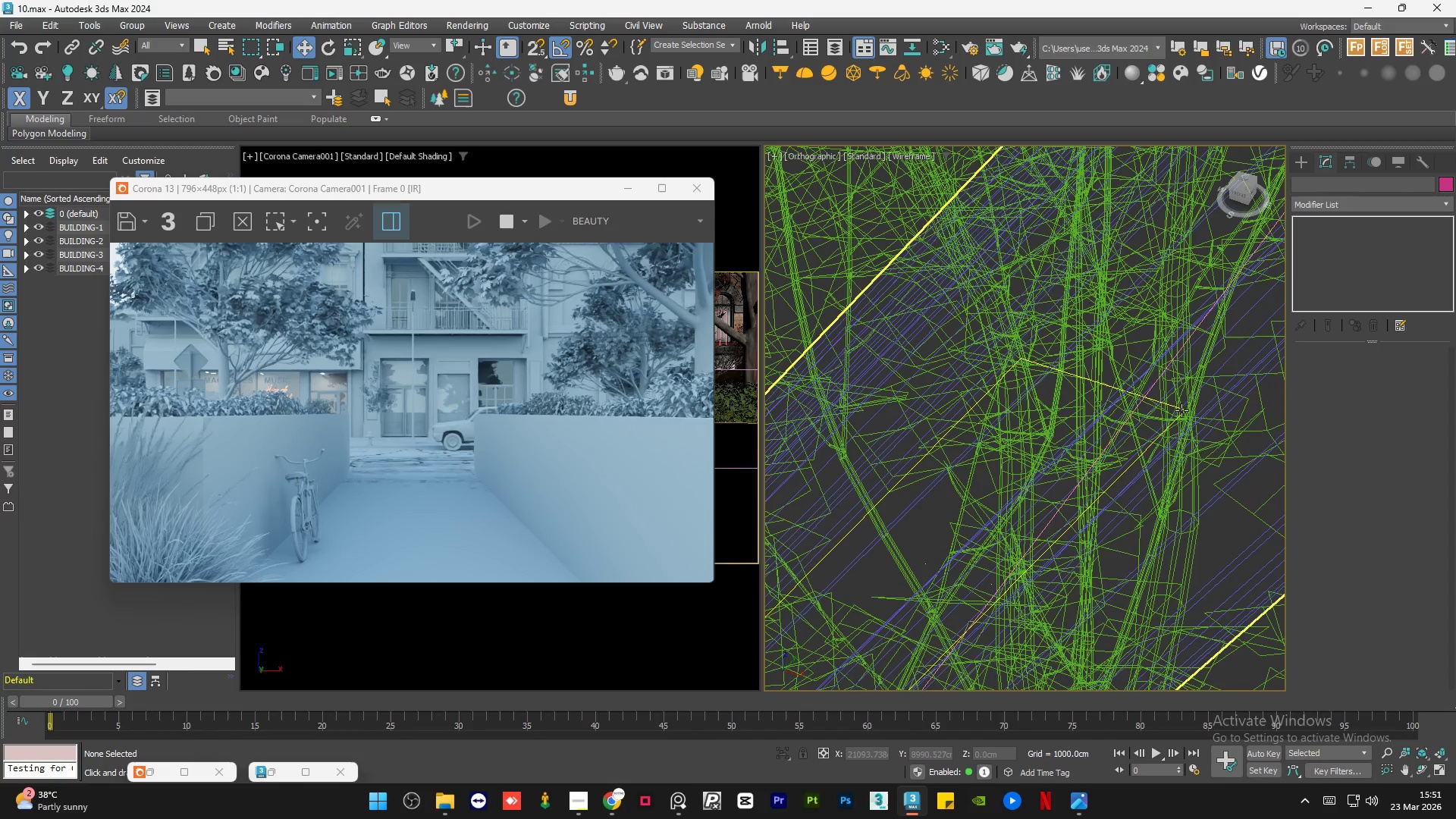 
left_click([1181, 410])
 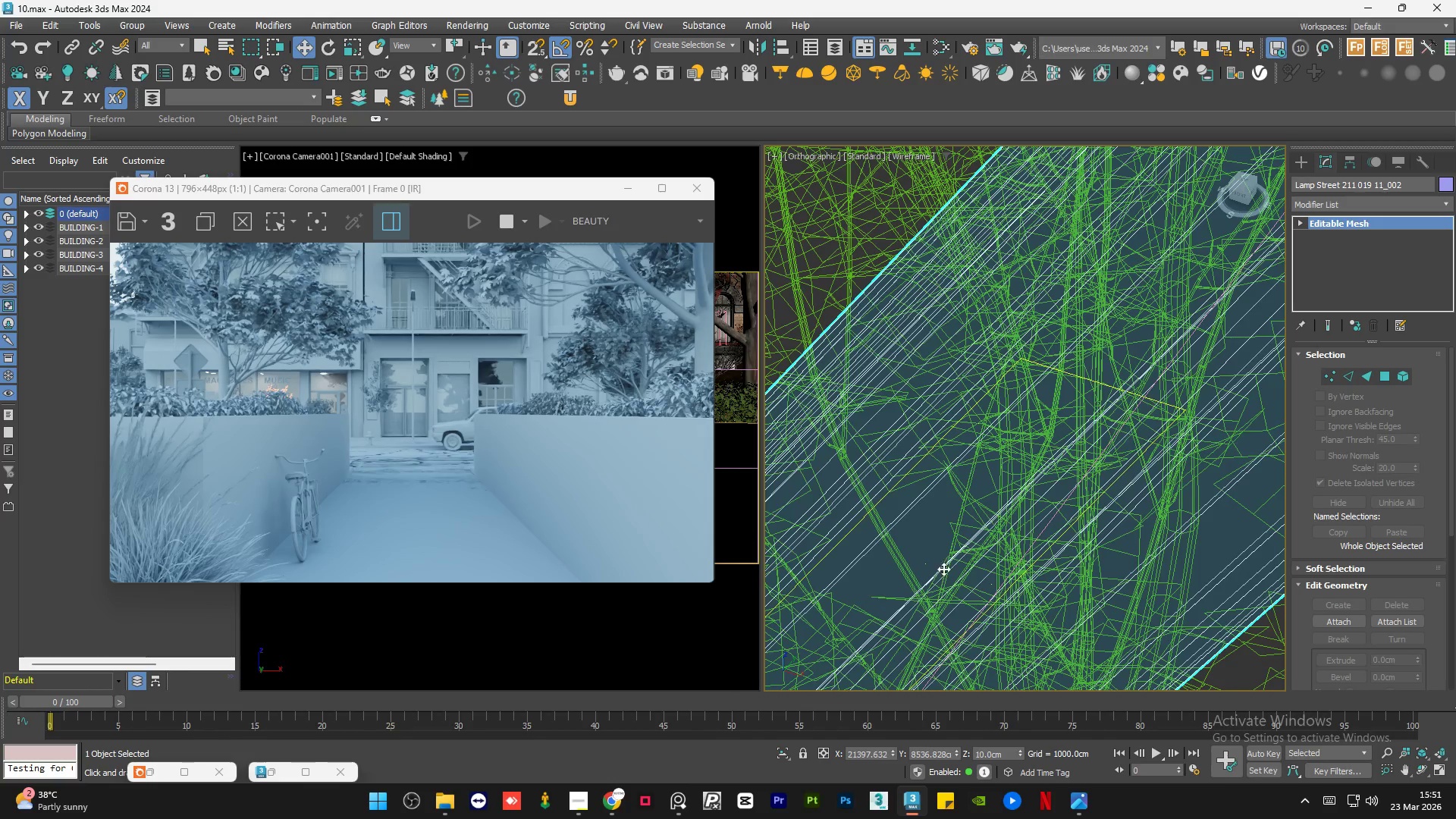 
scroll: coordinate [1044, 560], scroll_direction: up, amount: 4.0
 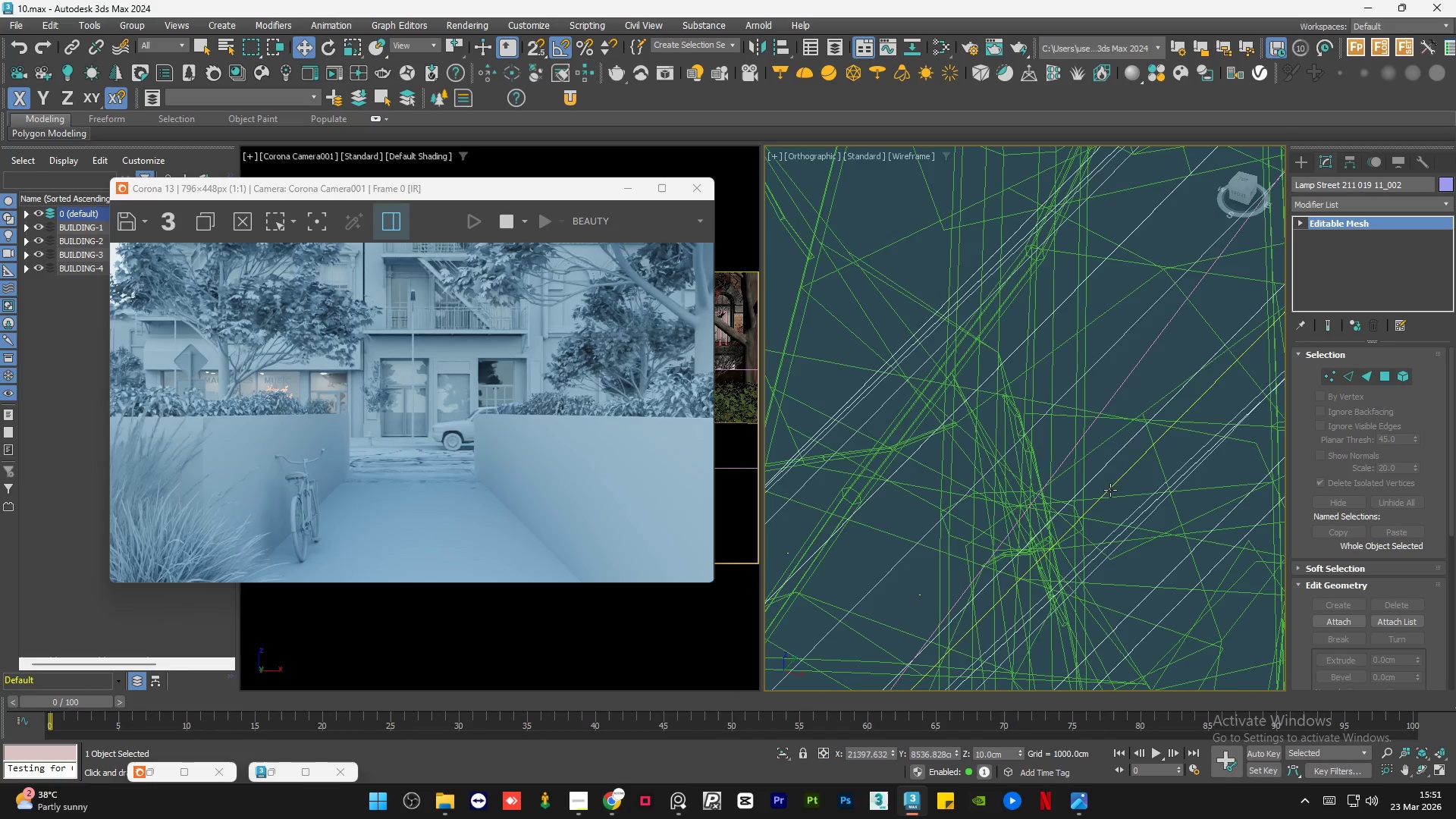 
left_click([1110, 488])
 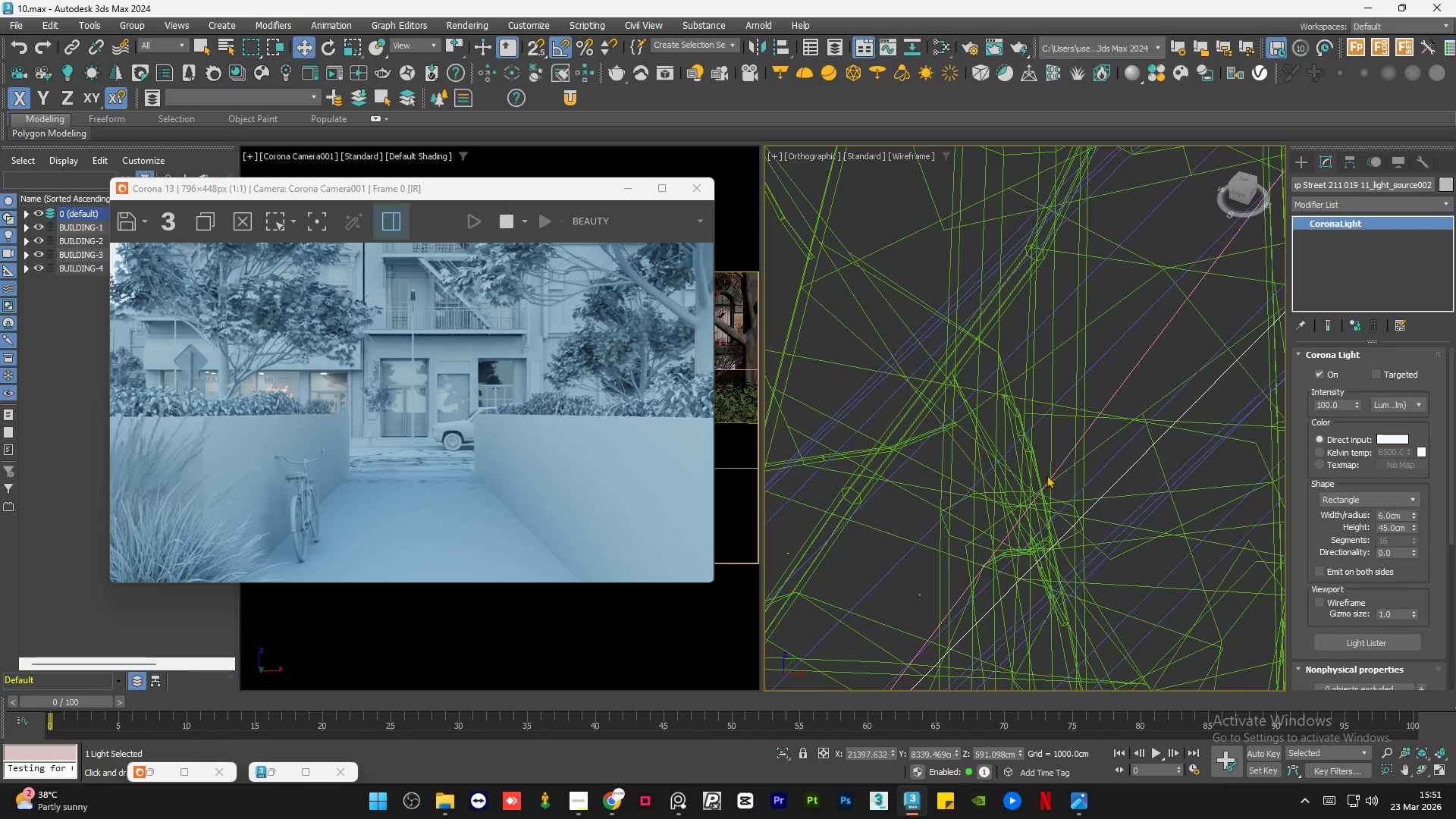 
scroll: coordinate [1025, 491], scroll_direction: down, amount: 14.0
 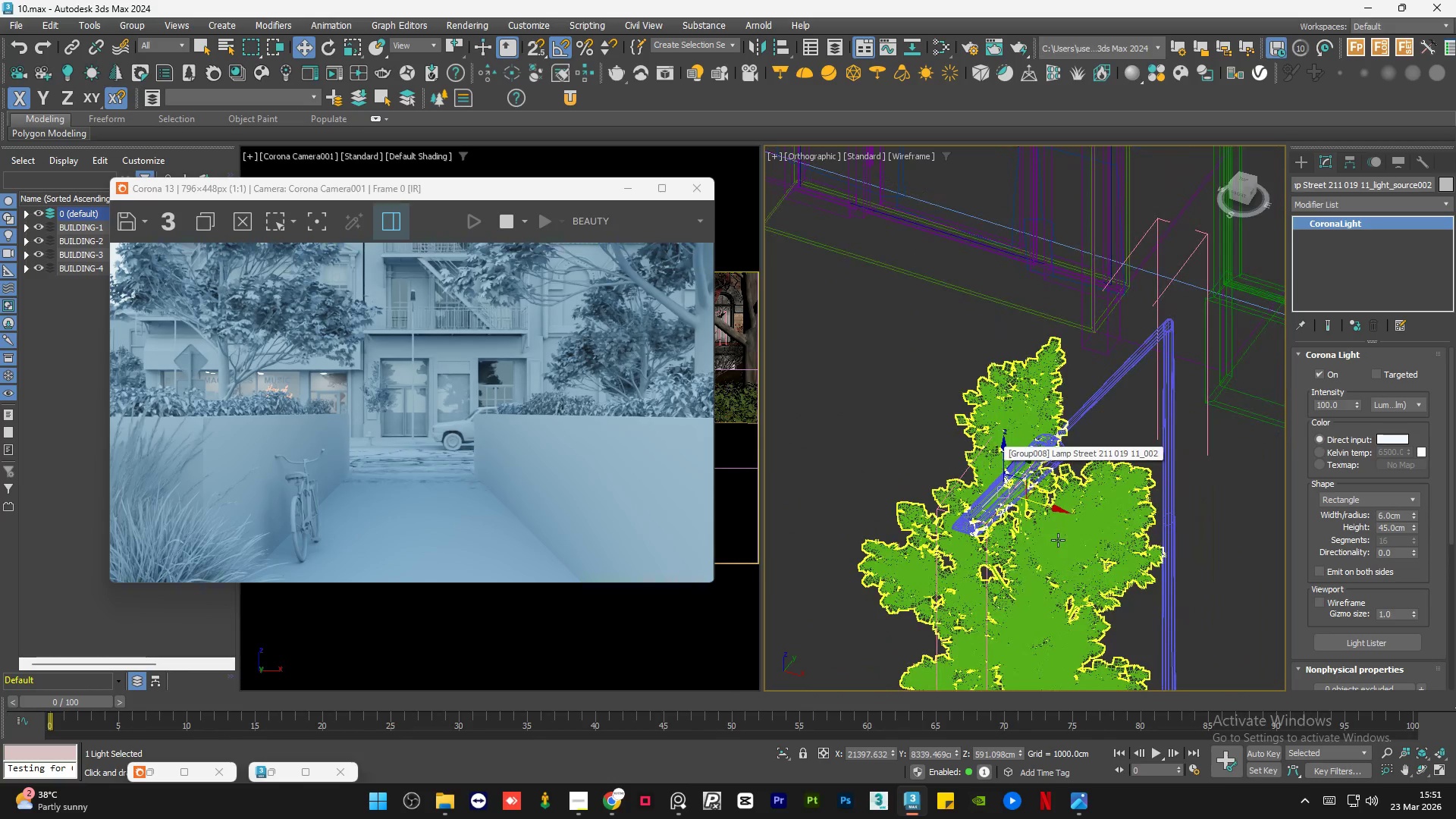 
hold_key(key=AltLeft, duration=1.5)
 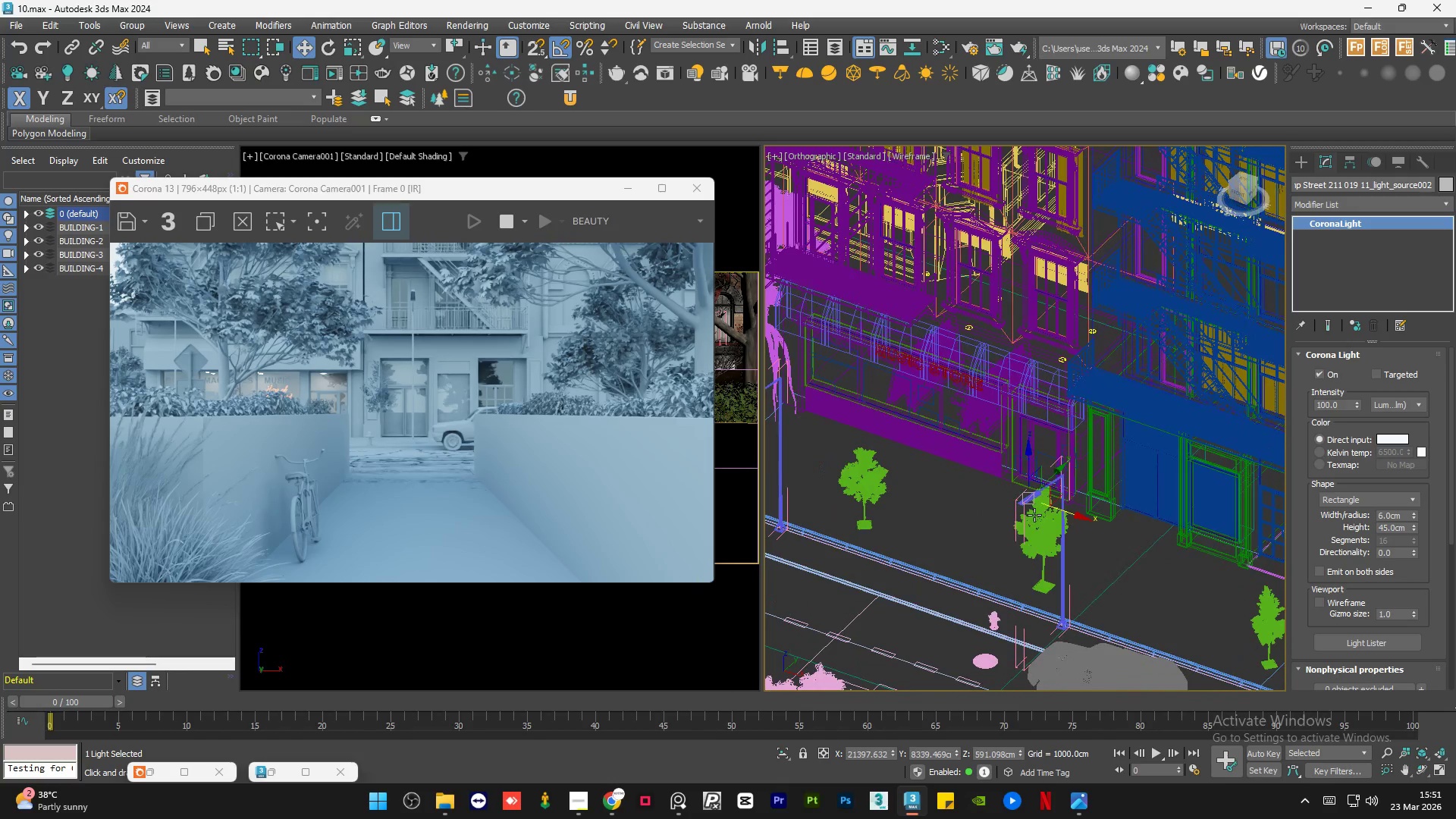 
scroll: coordinate [988, 426], scroll_direction: down, amount: 5.0
 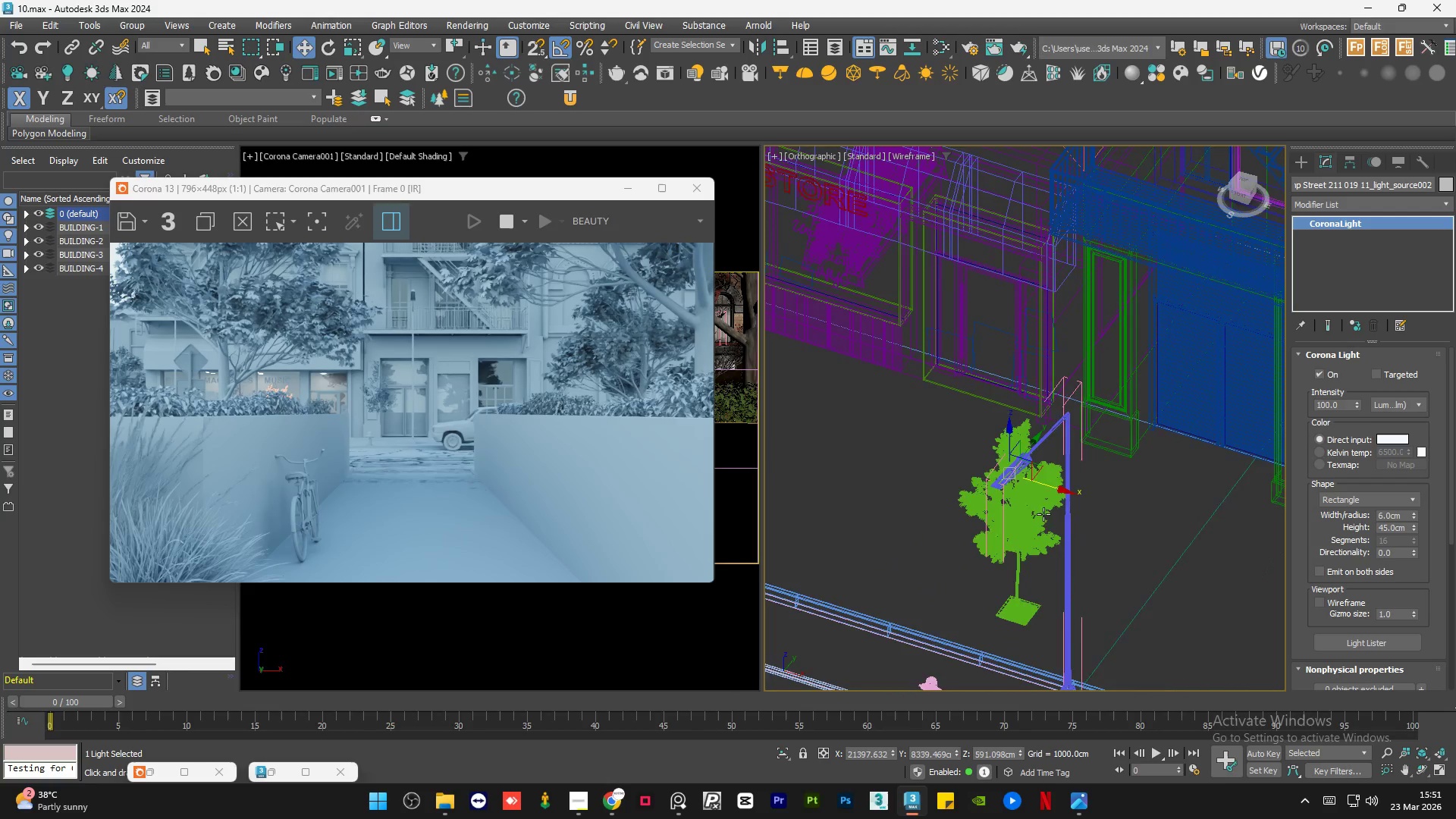 
hold_key(key=AltLeft, duration=0.34)
 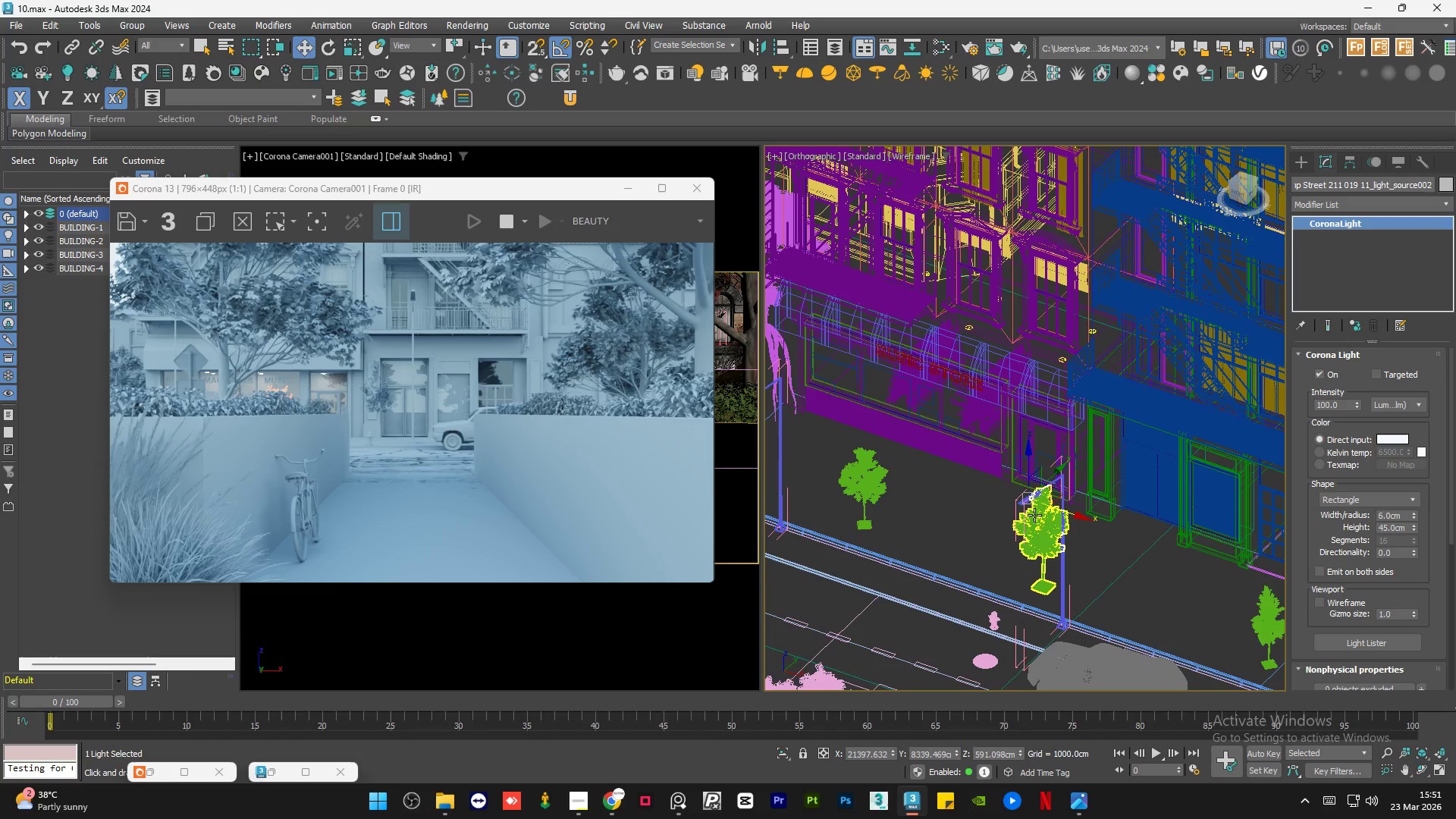 
wait(11.45)
 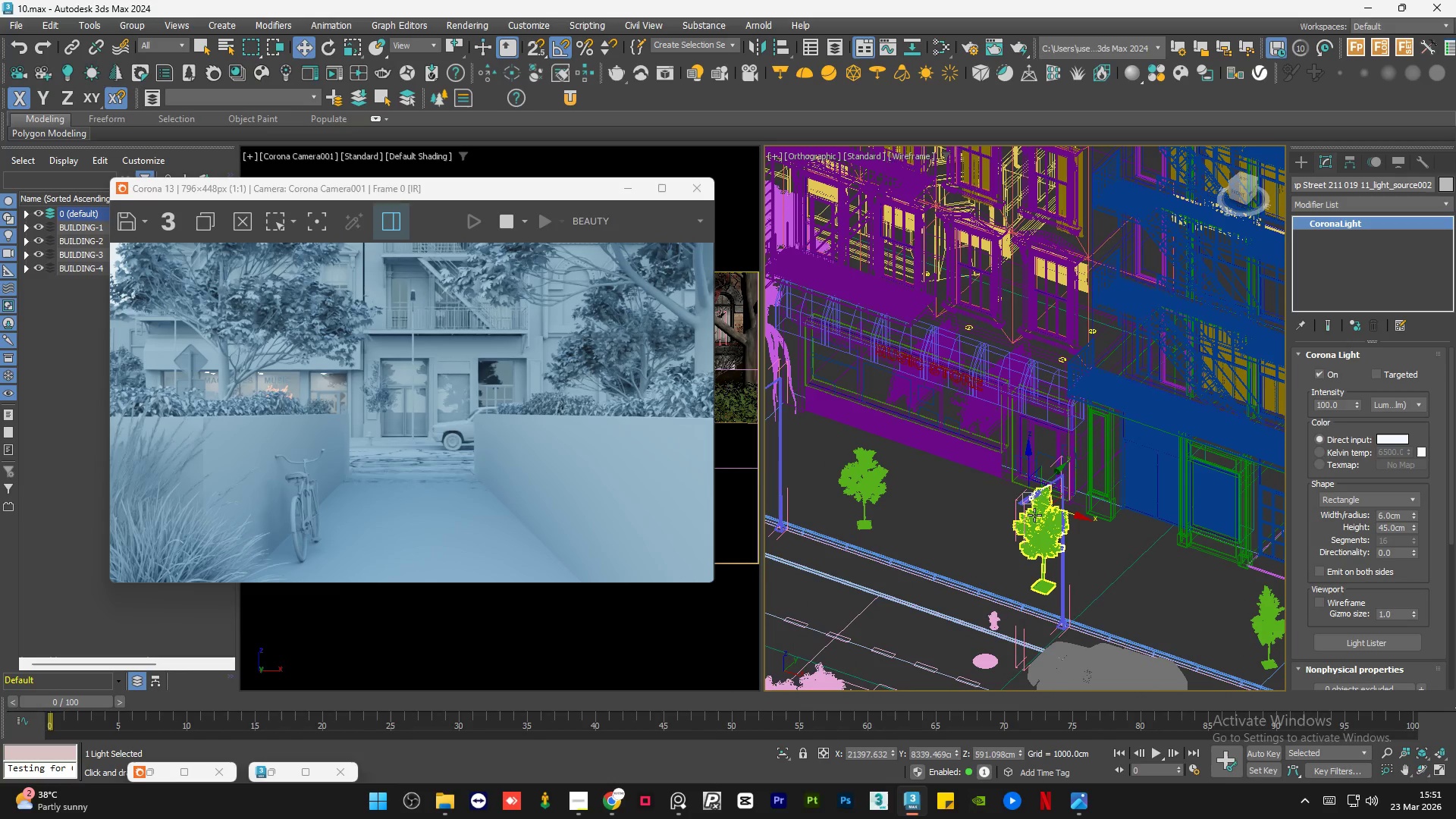 
scroll: coordinate [1092, 519], scroll_direction: down, amount: 2.0
 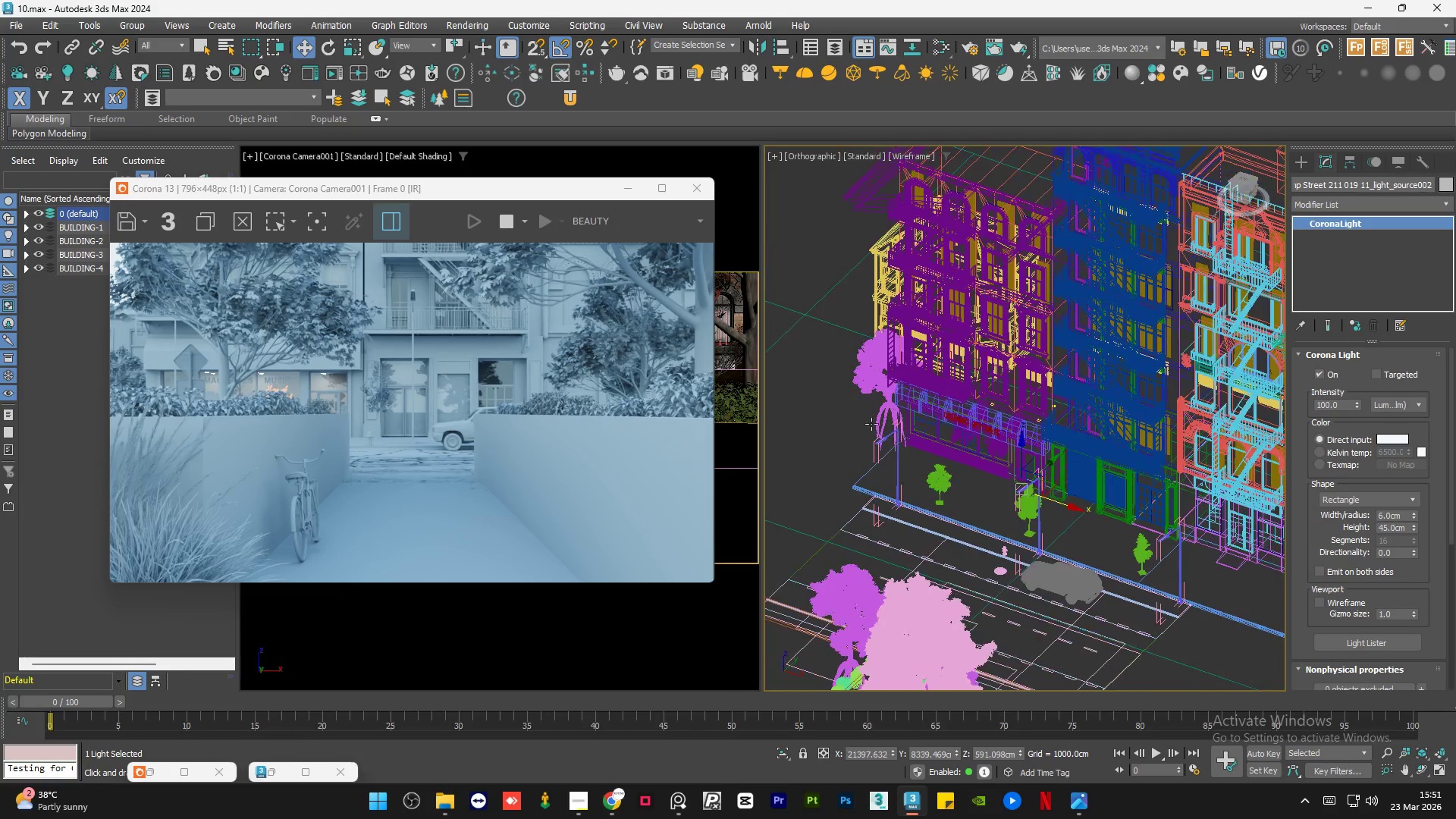 
scroll: coordinate [879, 435], scroll_direction: up, amount: 23.0
 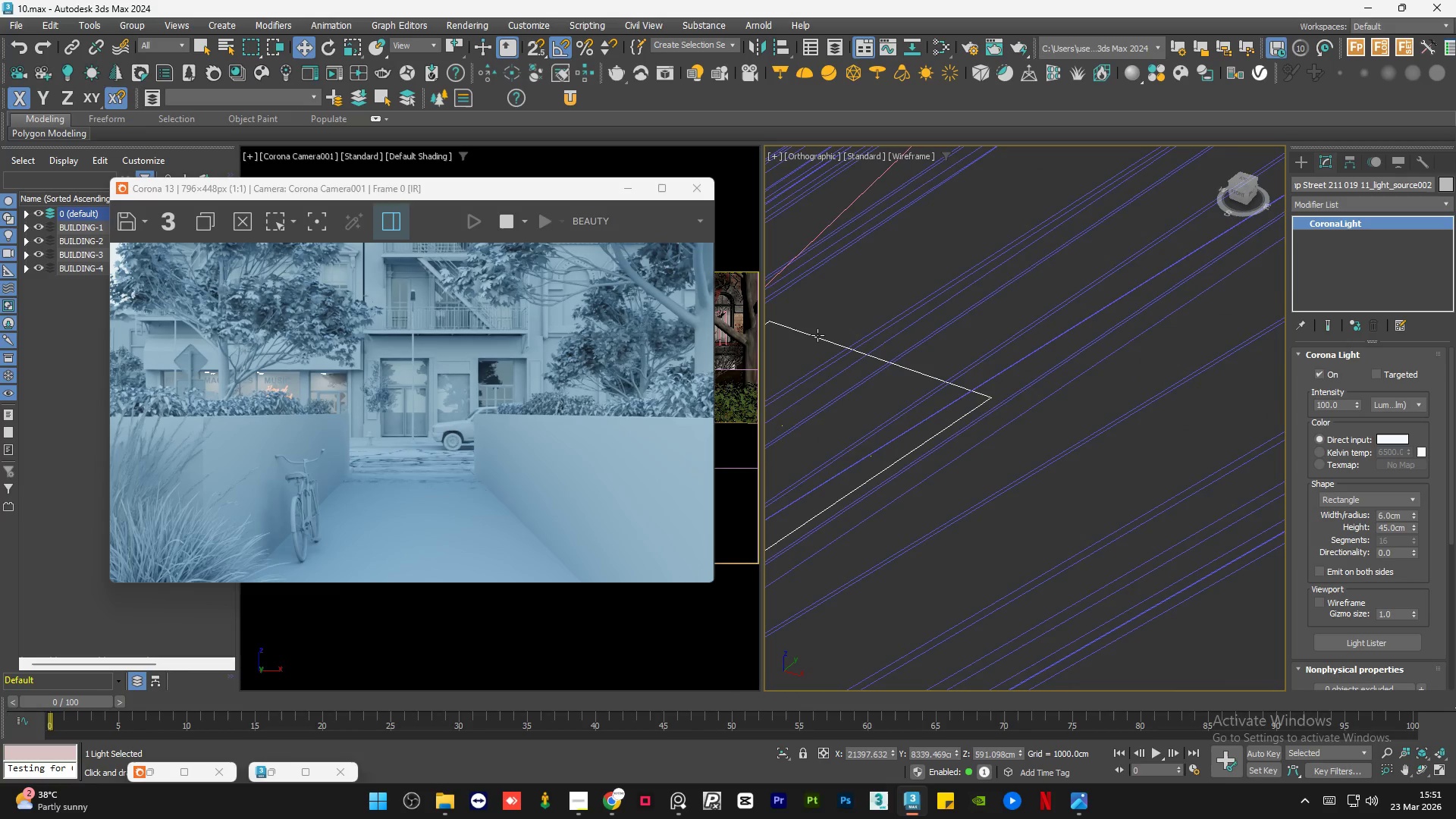 
left_click([817, 335])
 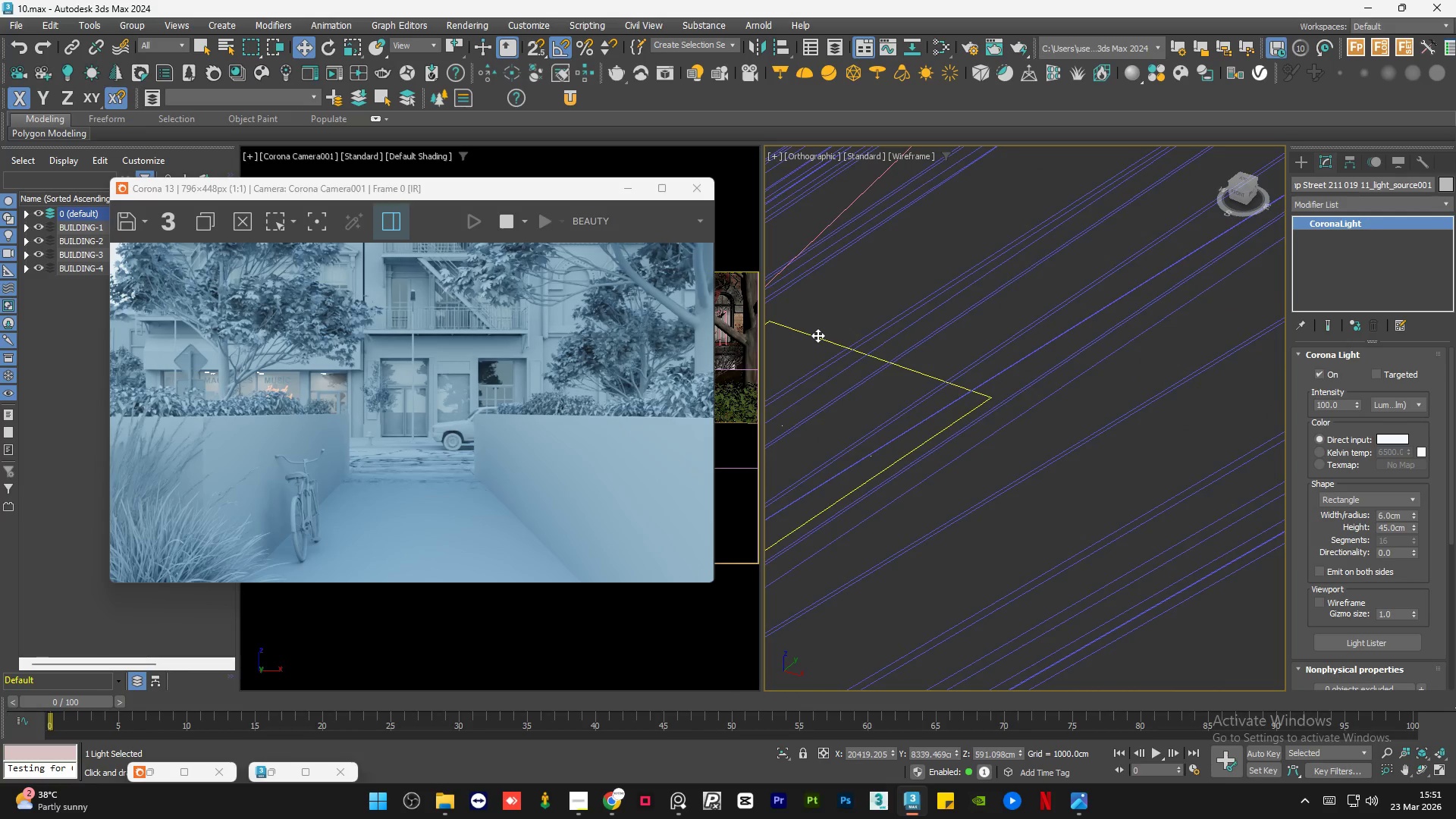 
scroll: coordinate [817, 335], scroll_direction: down, amount: 5.0
 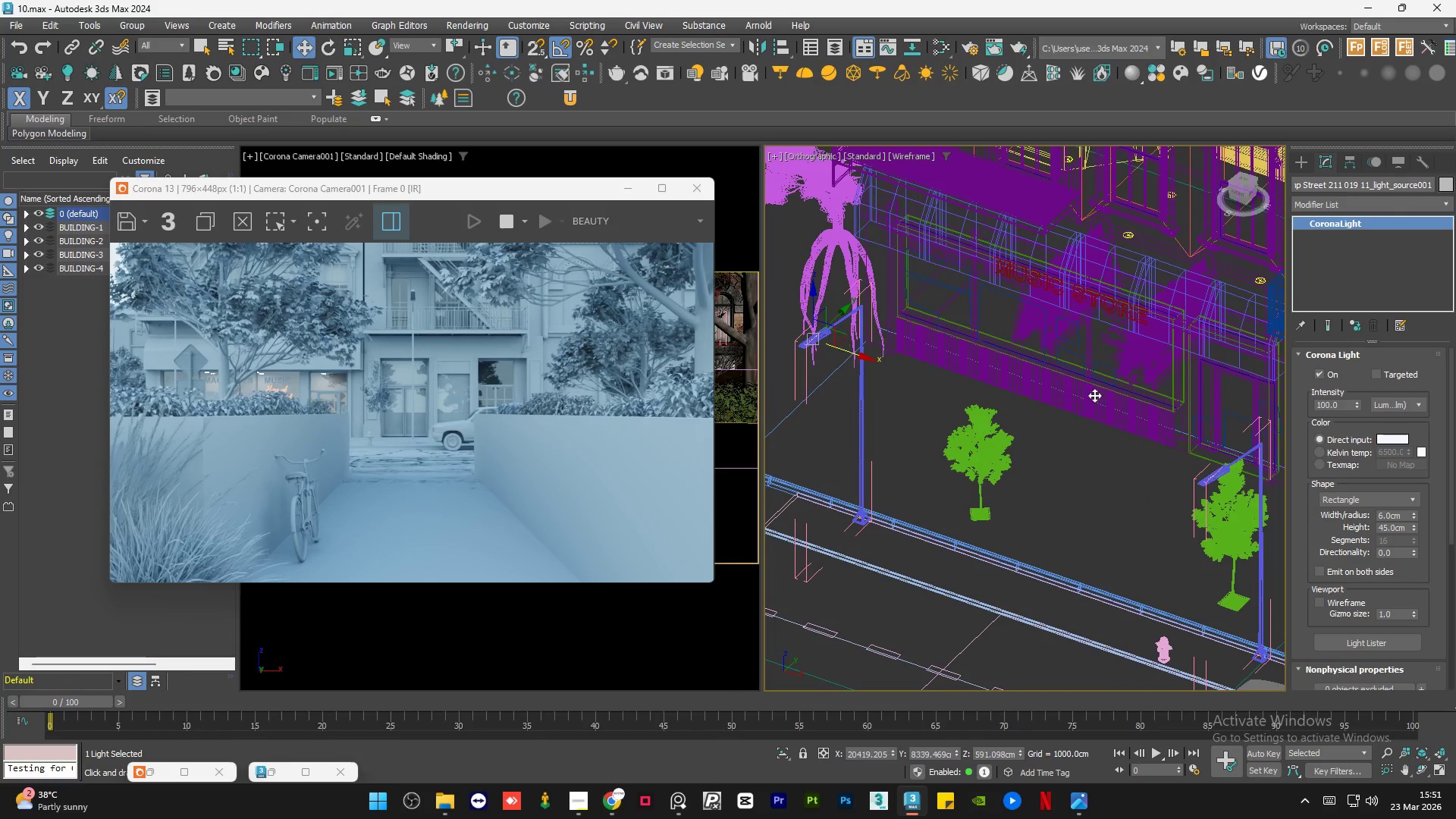 
double_click([1347, 408])
 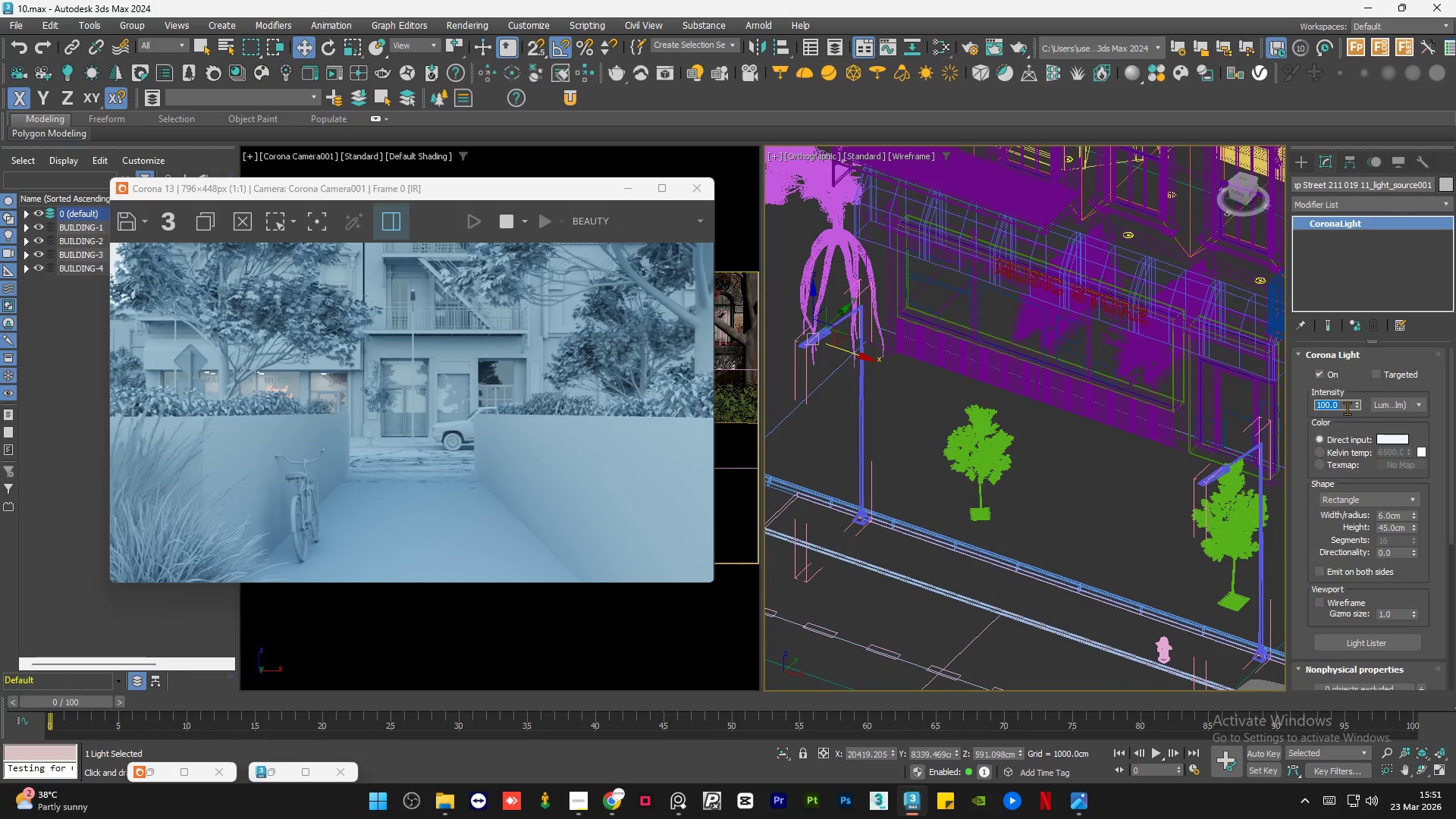 
key(Numpad5)
 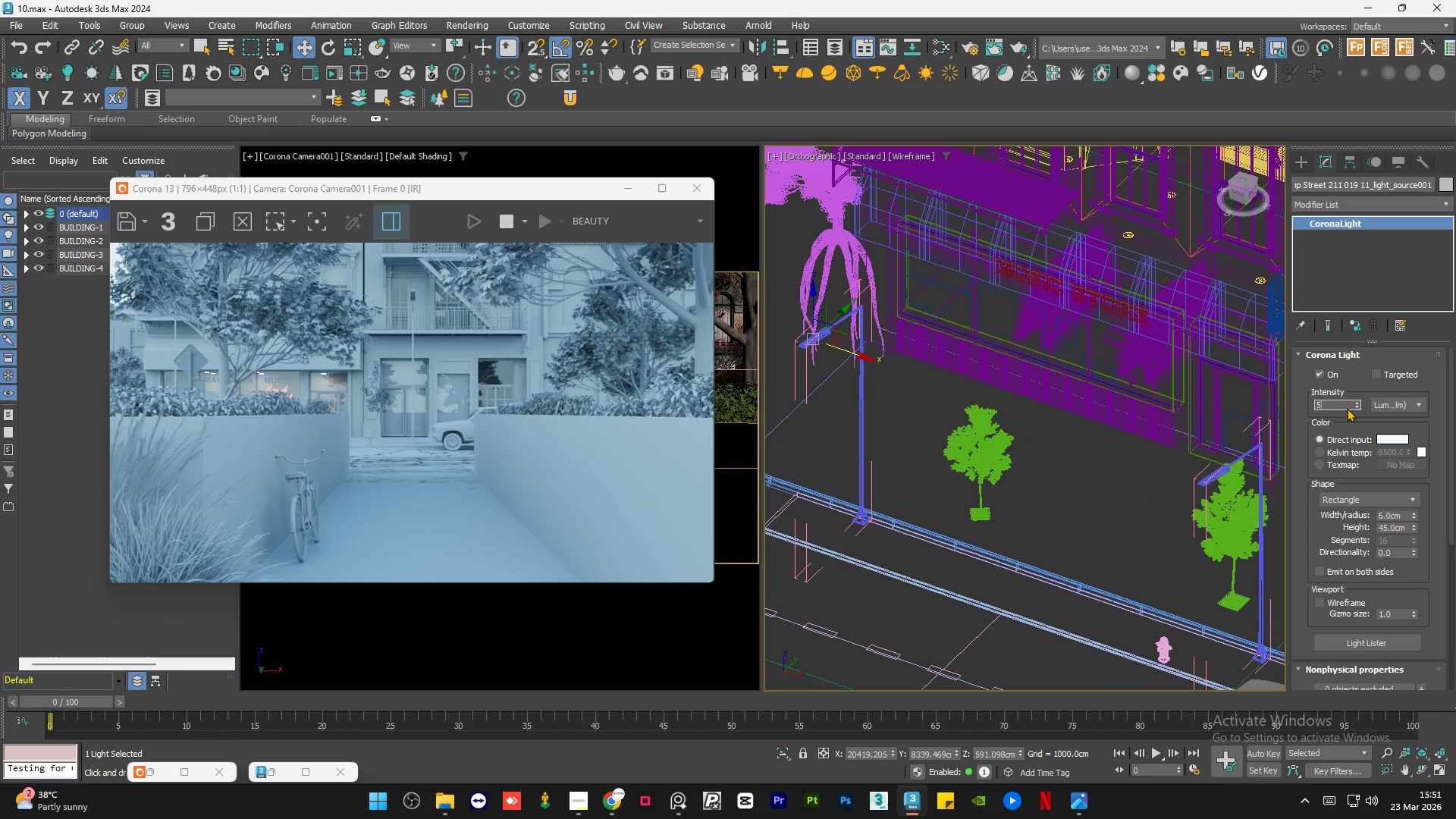 
key(Numpad0)
 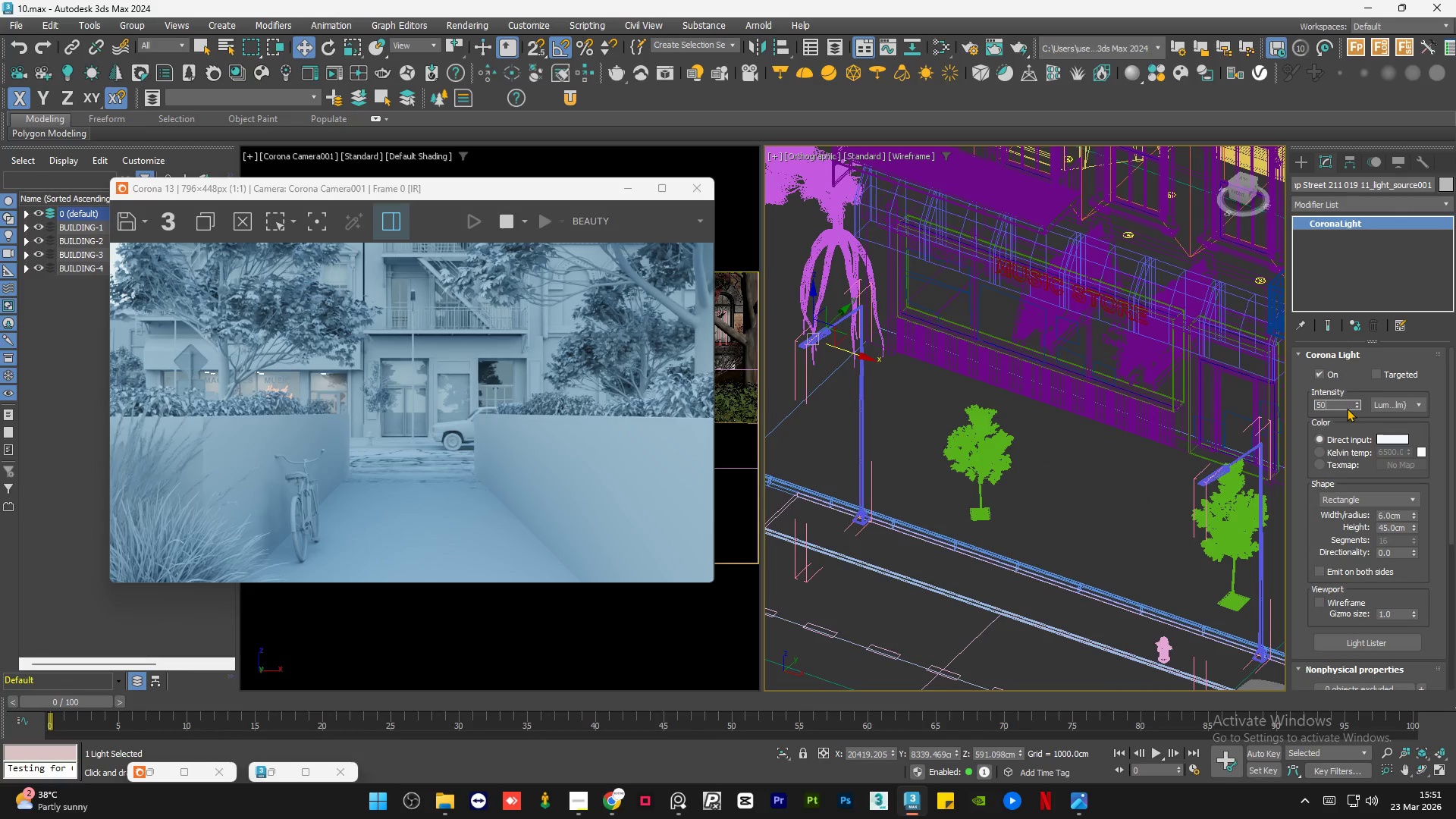 
key(Numpad0)
 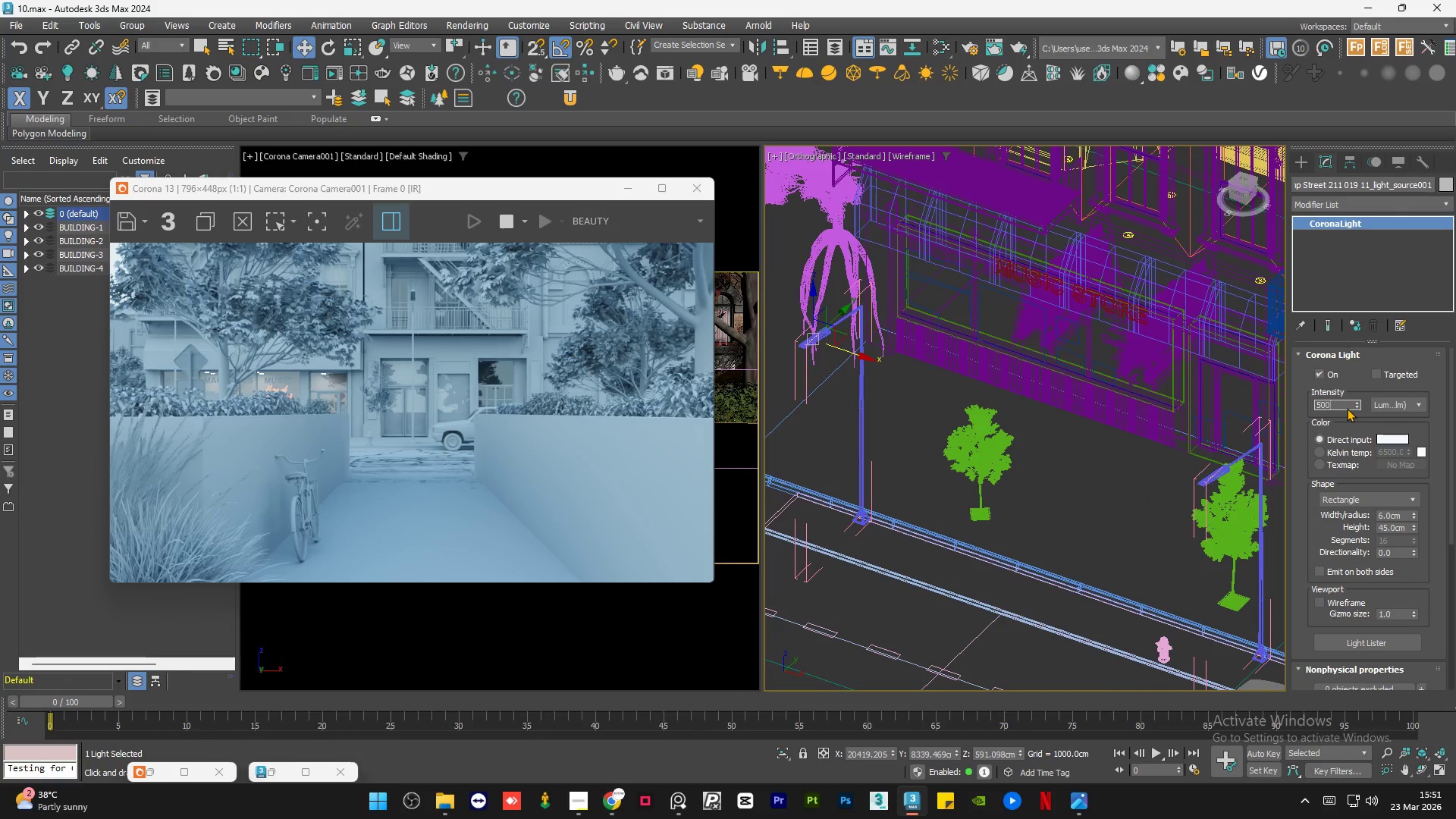 
key(NumpadEnter)
 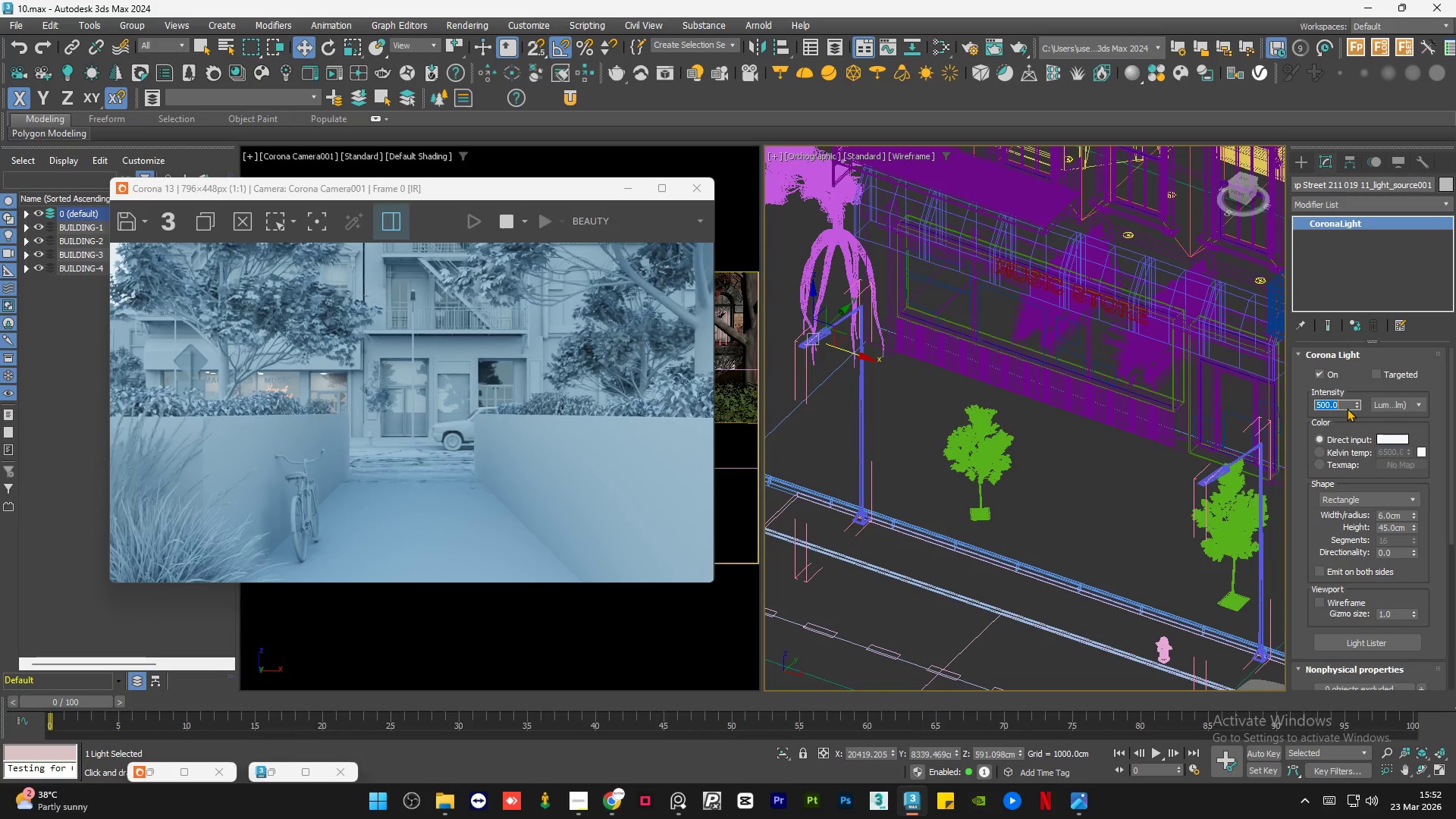 
wait(34.94)
 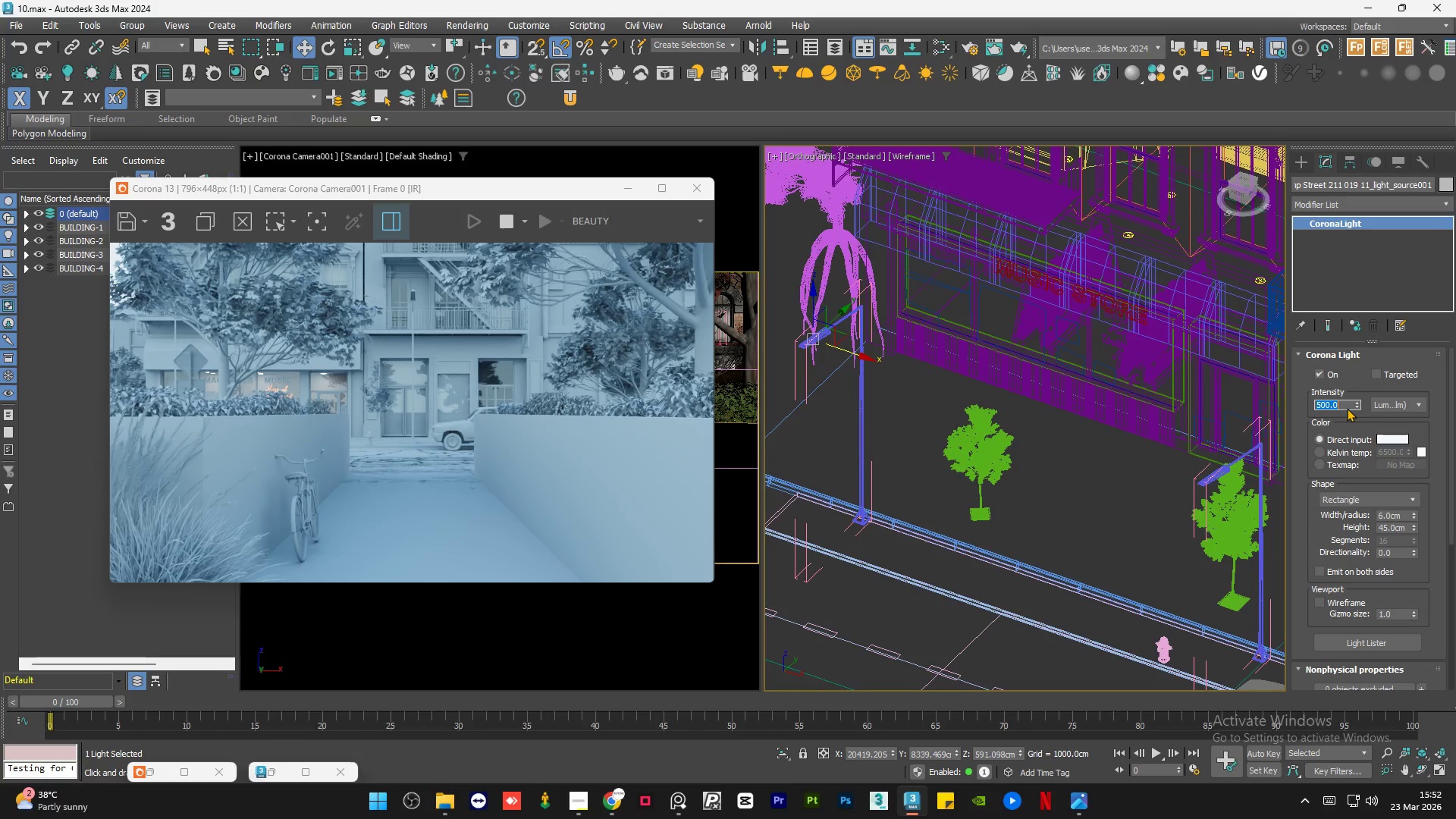 
scroll: coordinate [958, 460], scroll_direction: up, amount: 15.0
 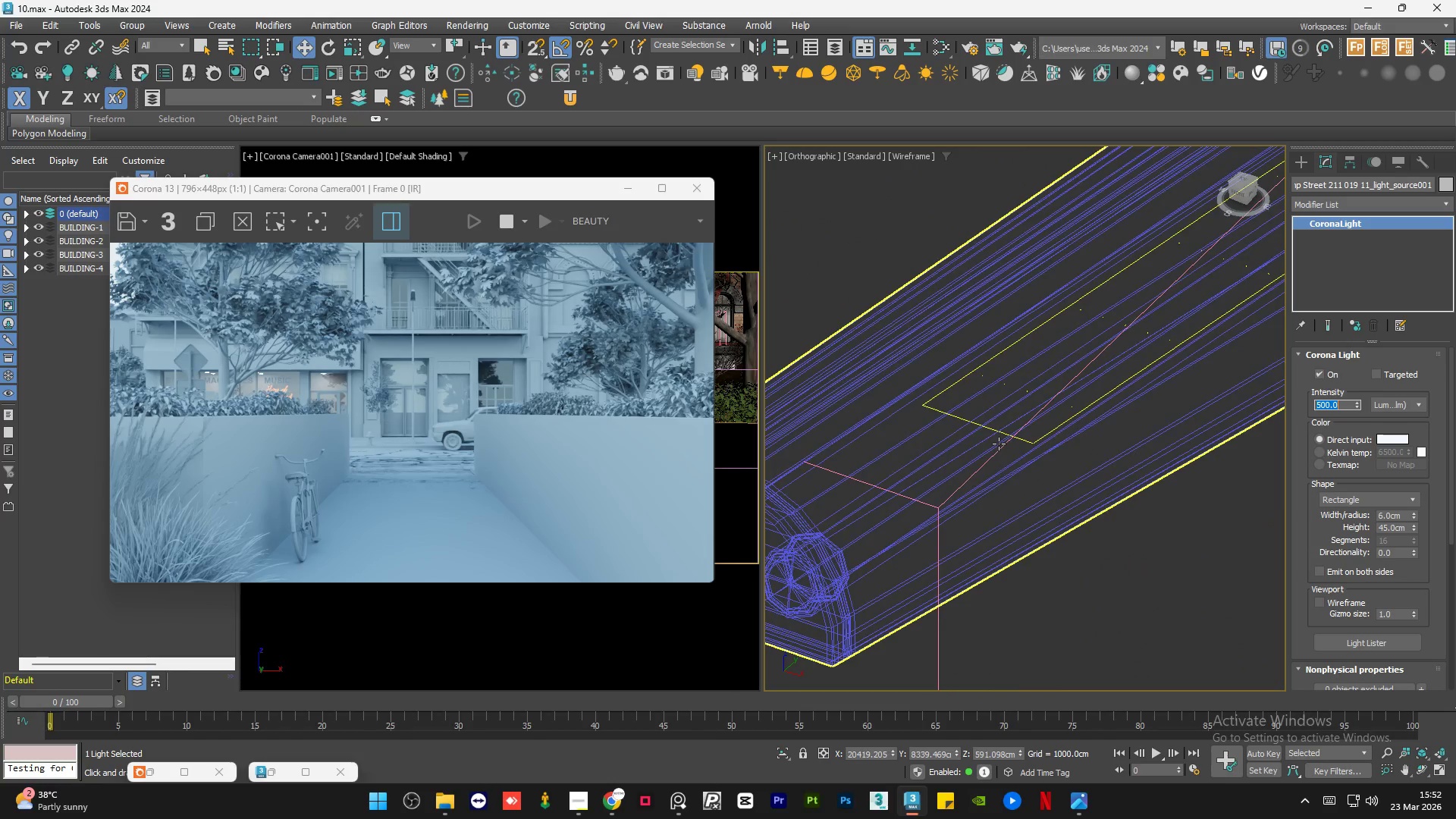 
scroll: coordinate [999, 444], scroll_direction: down, amount: 3.0
 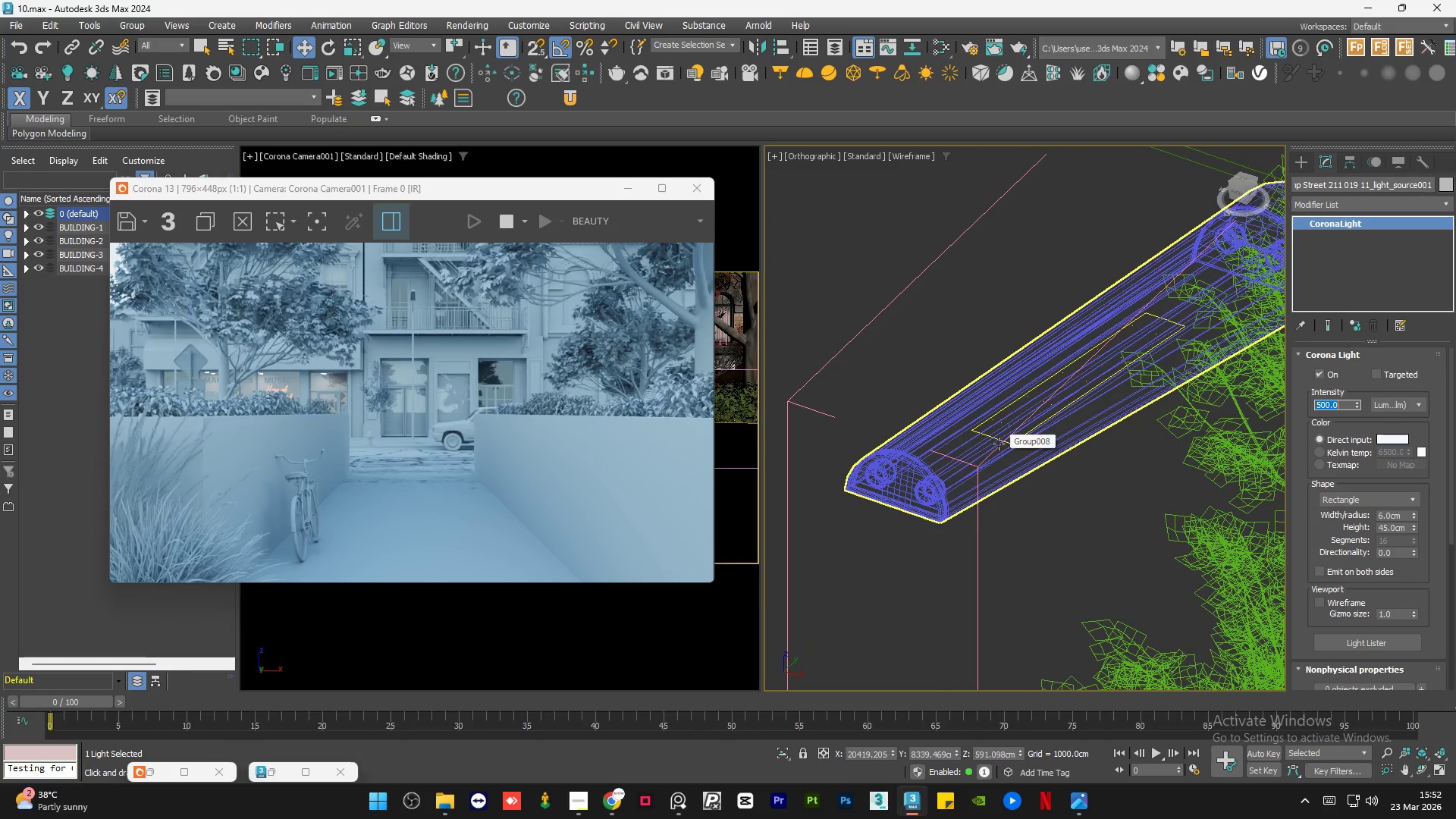 
left_click([999, 444])
 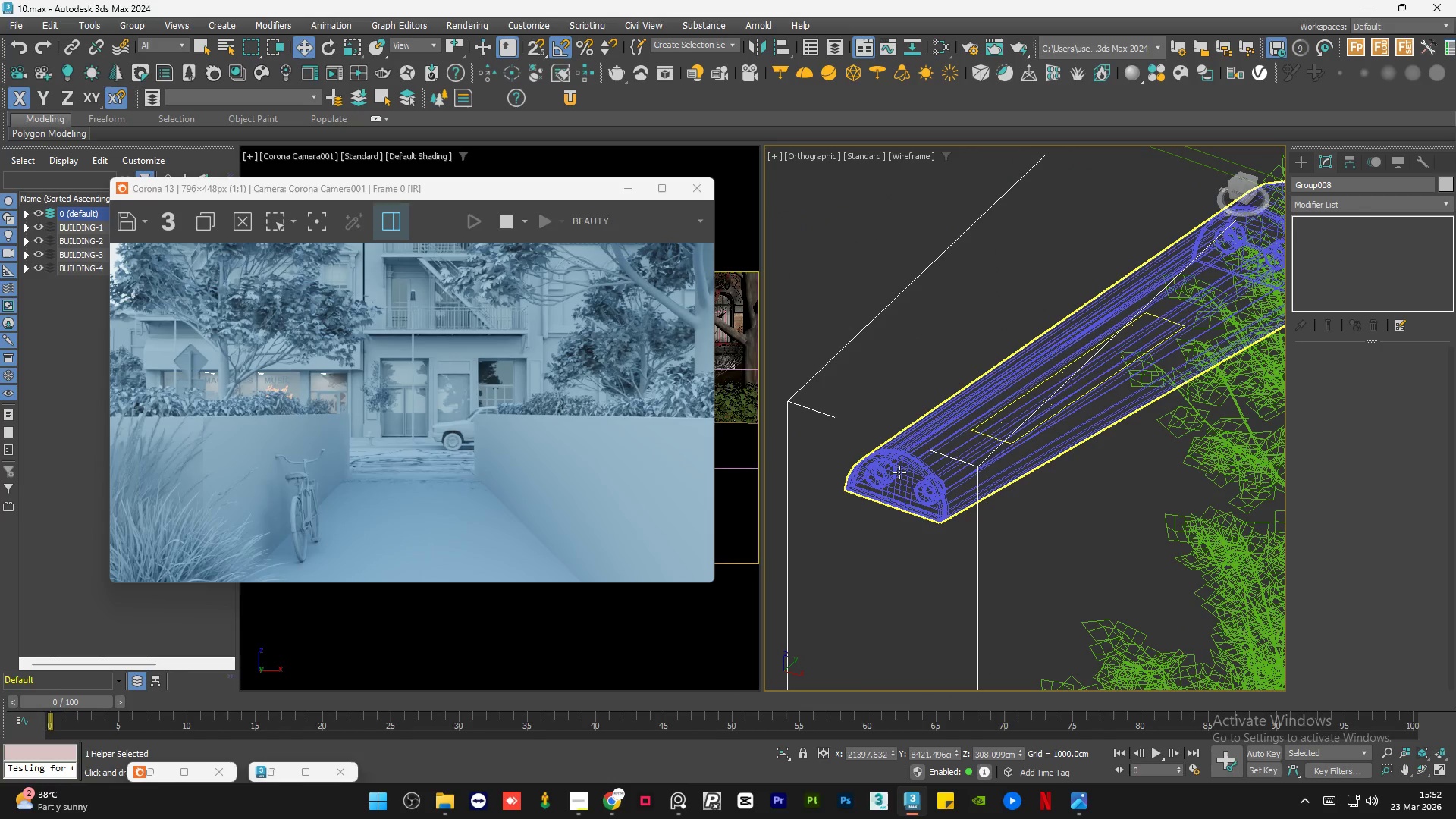 
scroll: coordinate [1109, 493], scroll_direction: down, amount: 15.0
 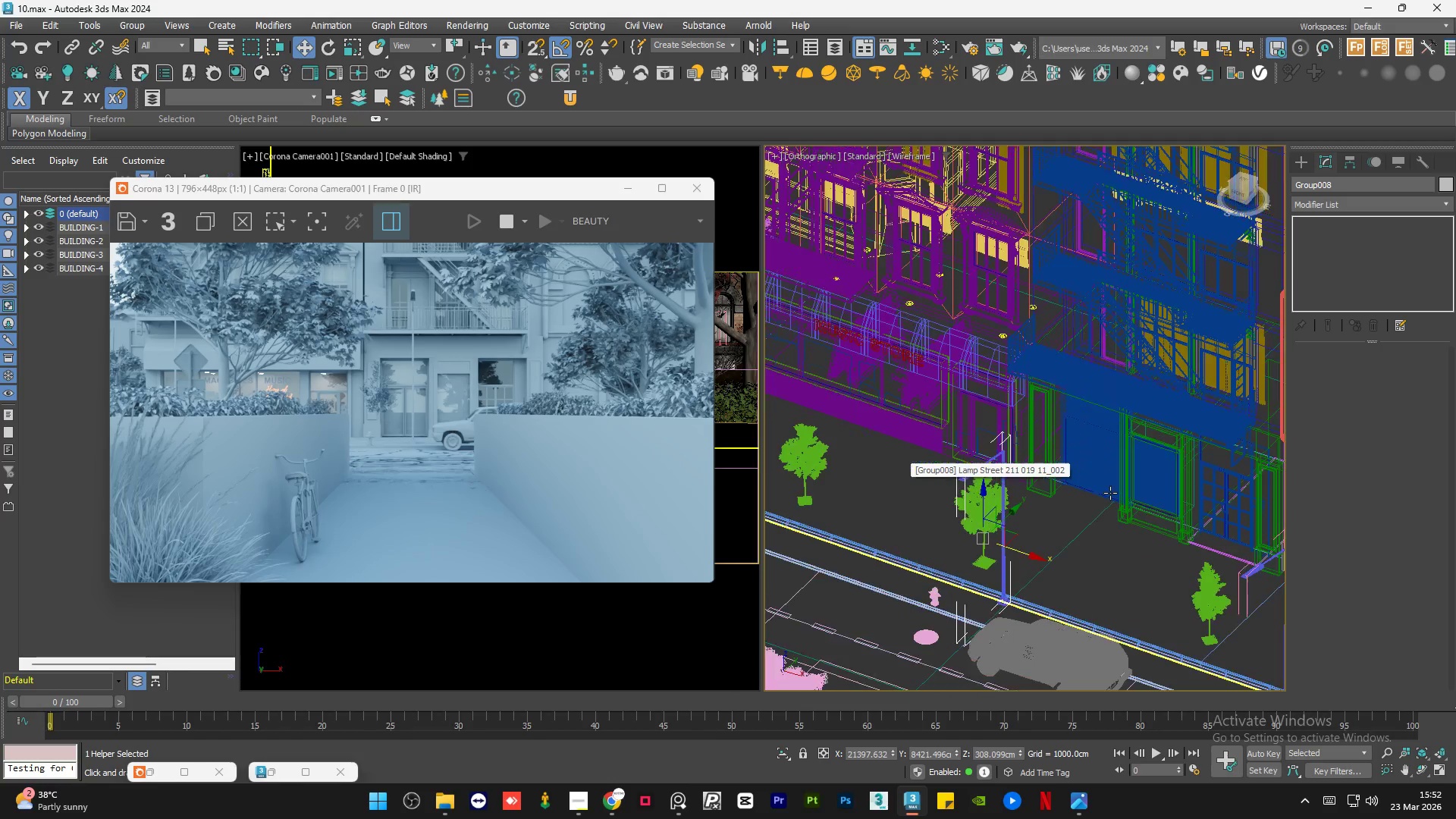 
key(Control+Shift+A)
 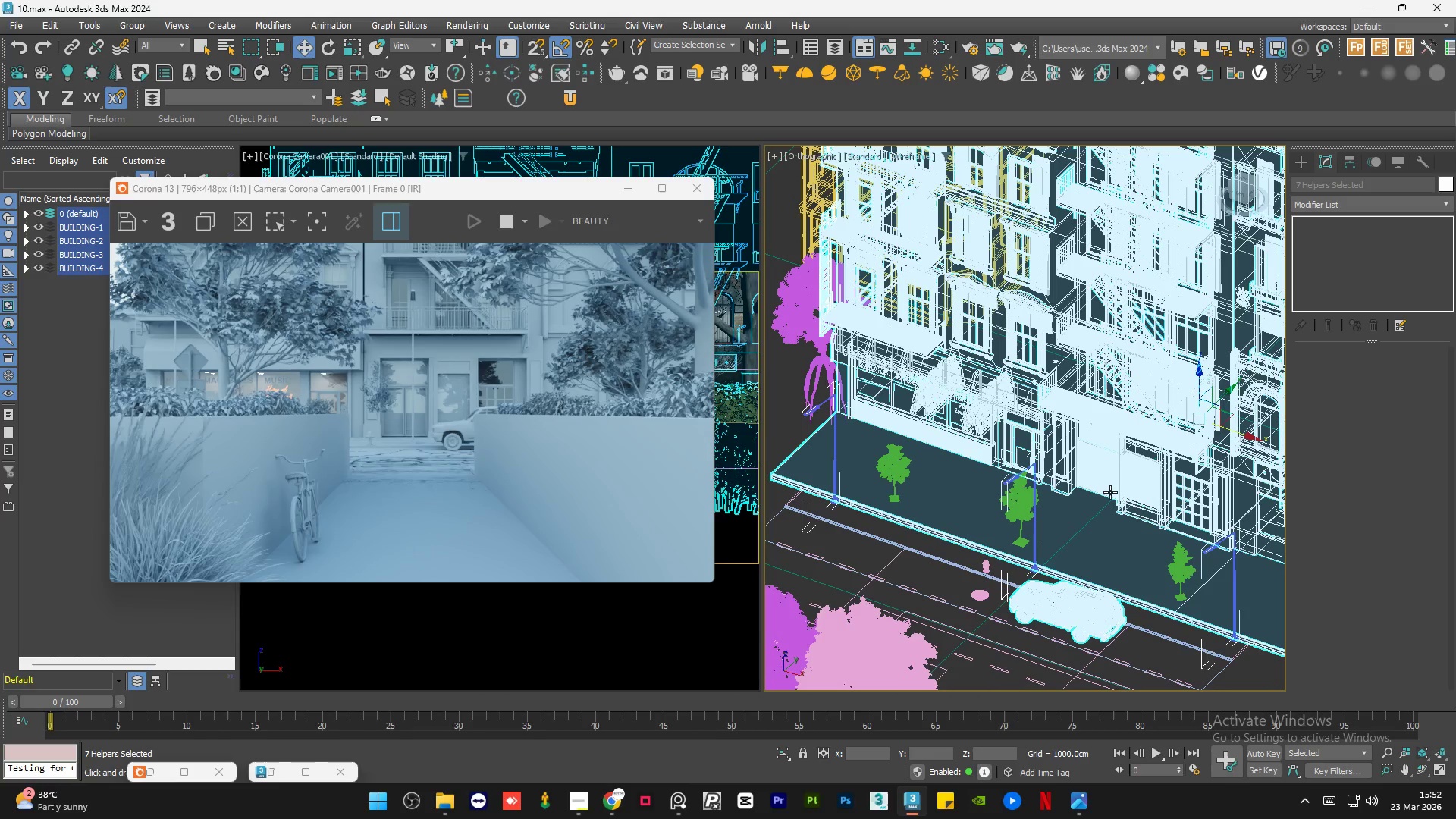 
scroll: coordinate [1110, 492], scroll_direction: down, amount: 1.0
 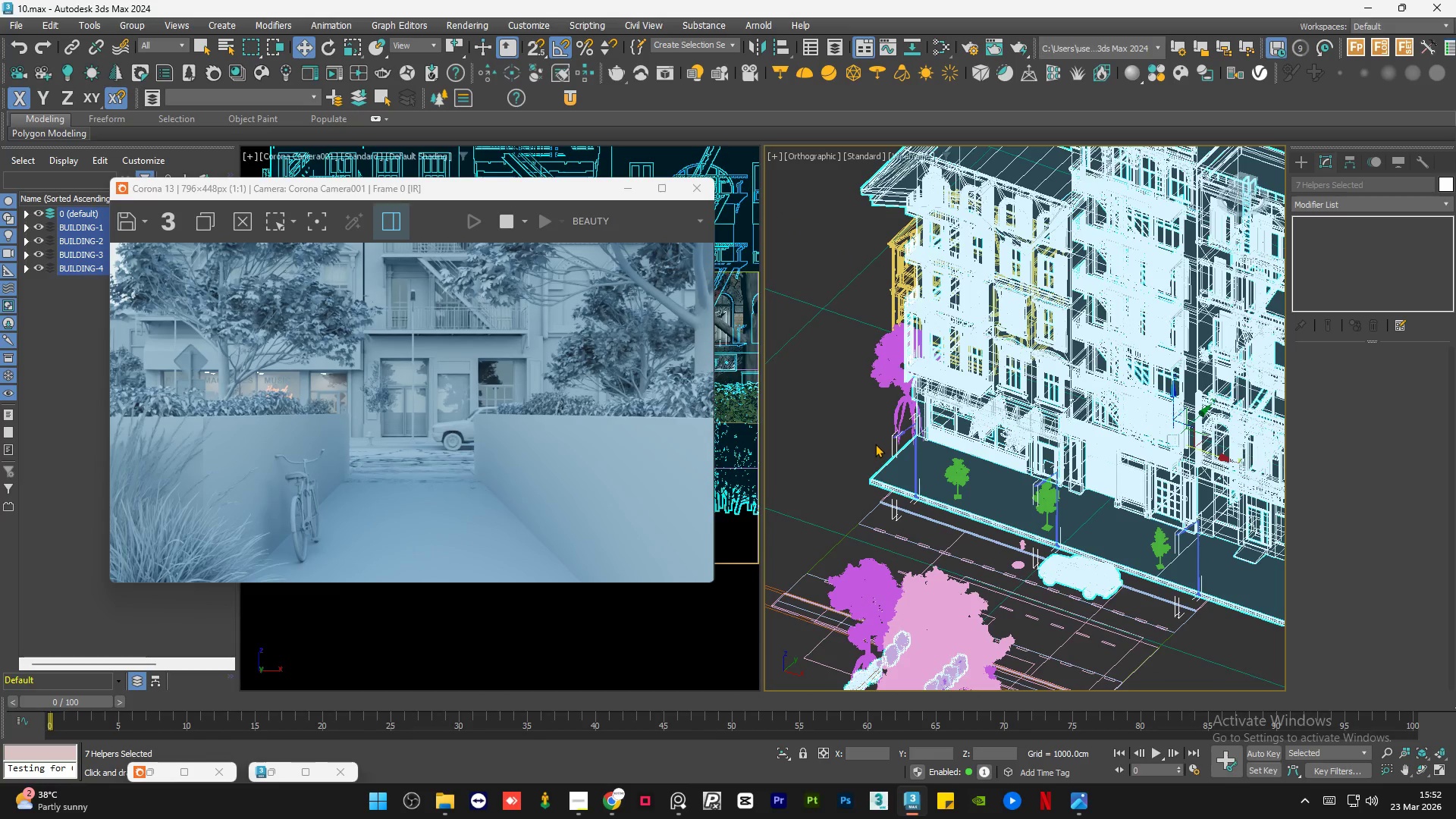 
left_click([875, 444])
 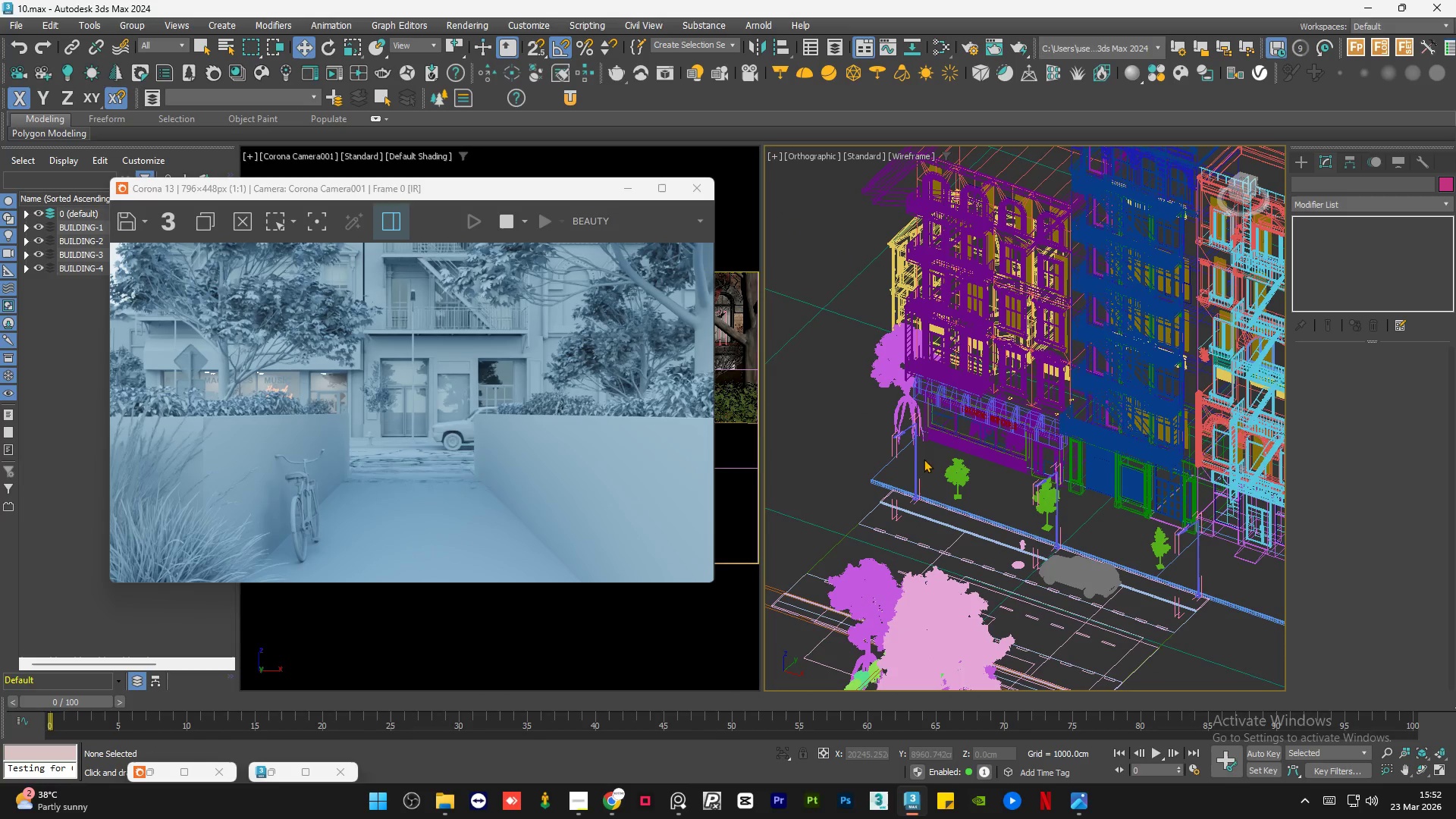 
scroll: coordinate [907, 472], scroll_direction: up, amount: 5.0
 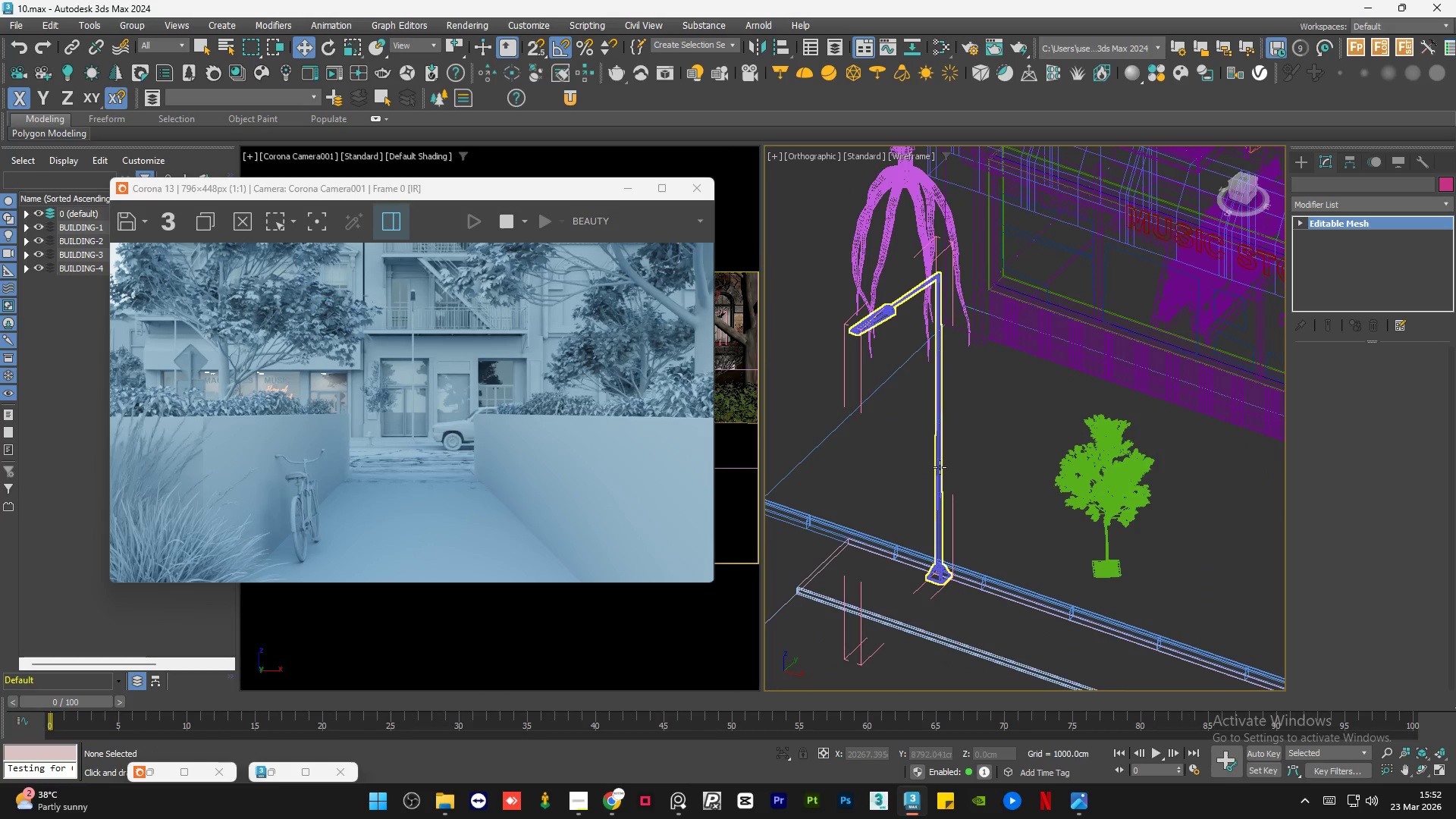 
scroll: coordinate [940, 467], scroll_direction: down, amount: 5.0
 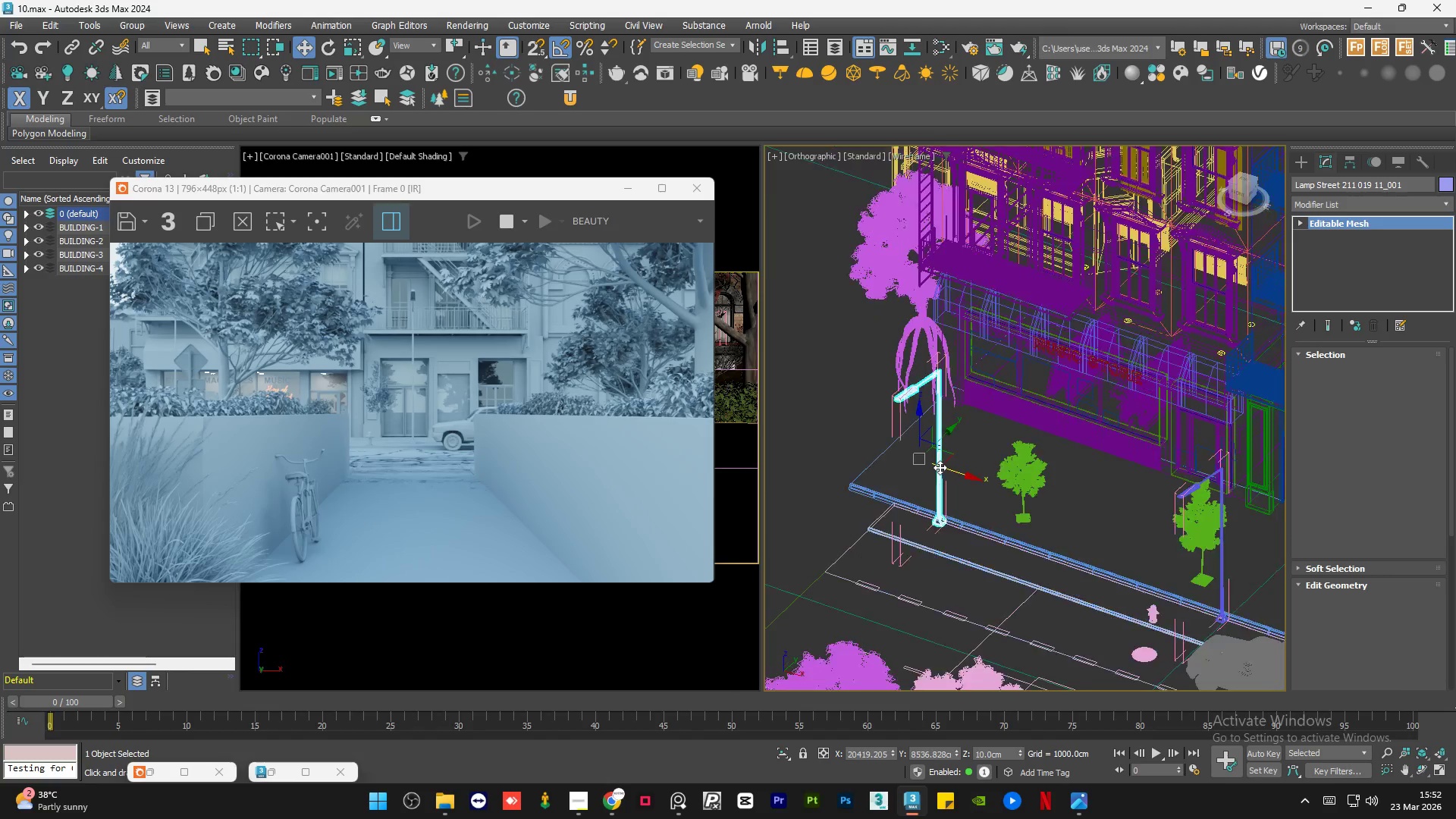 
key(Control+Shift+A)
 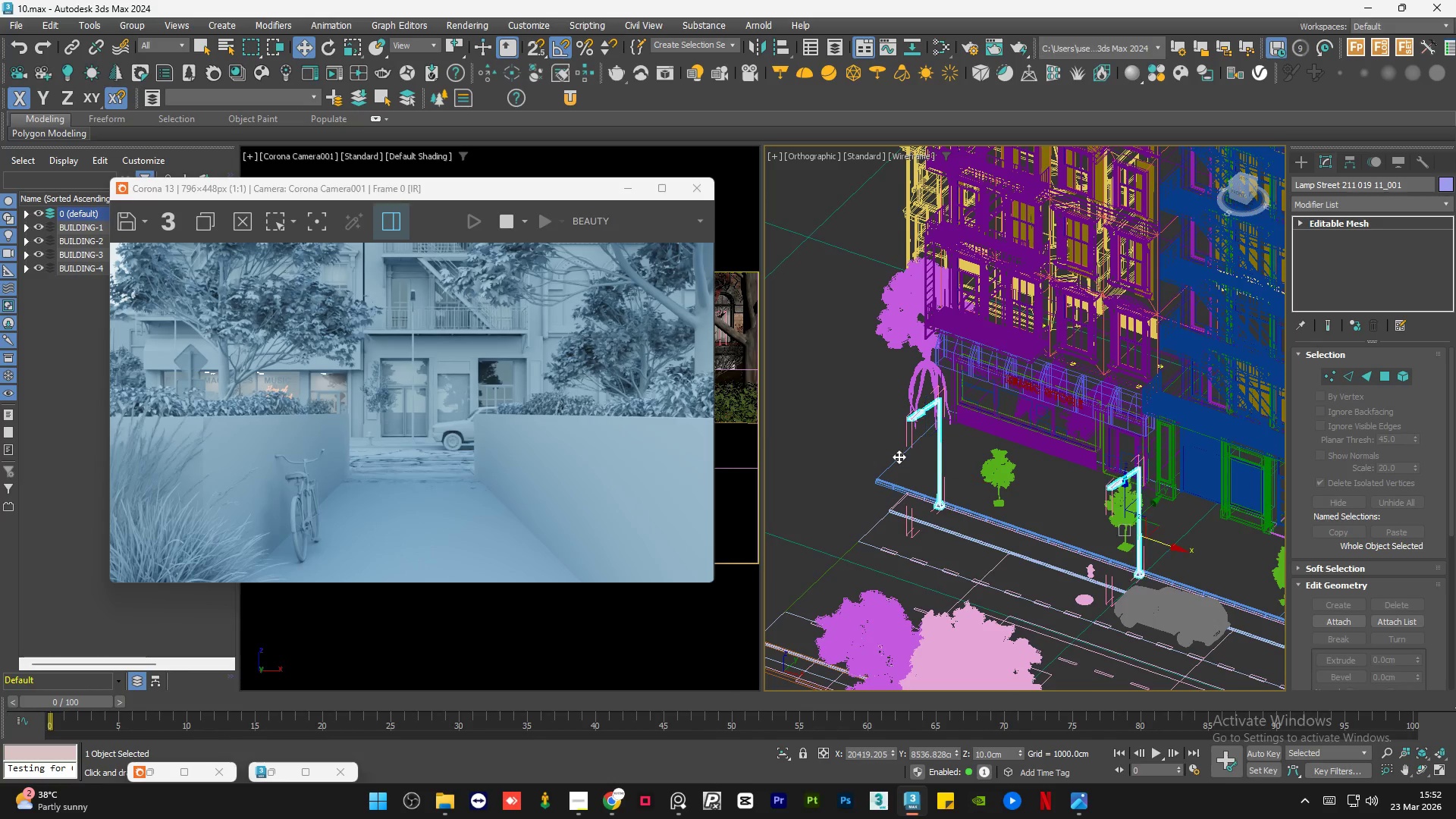 
scroll: coordinate [899, 457], scroll_direction: down, amount: 2.0
 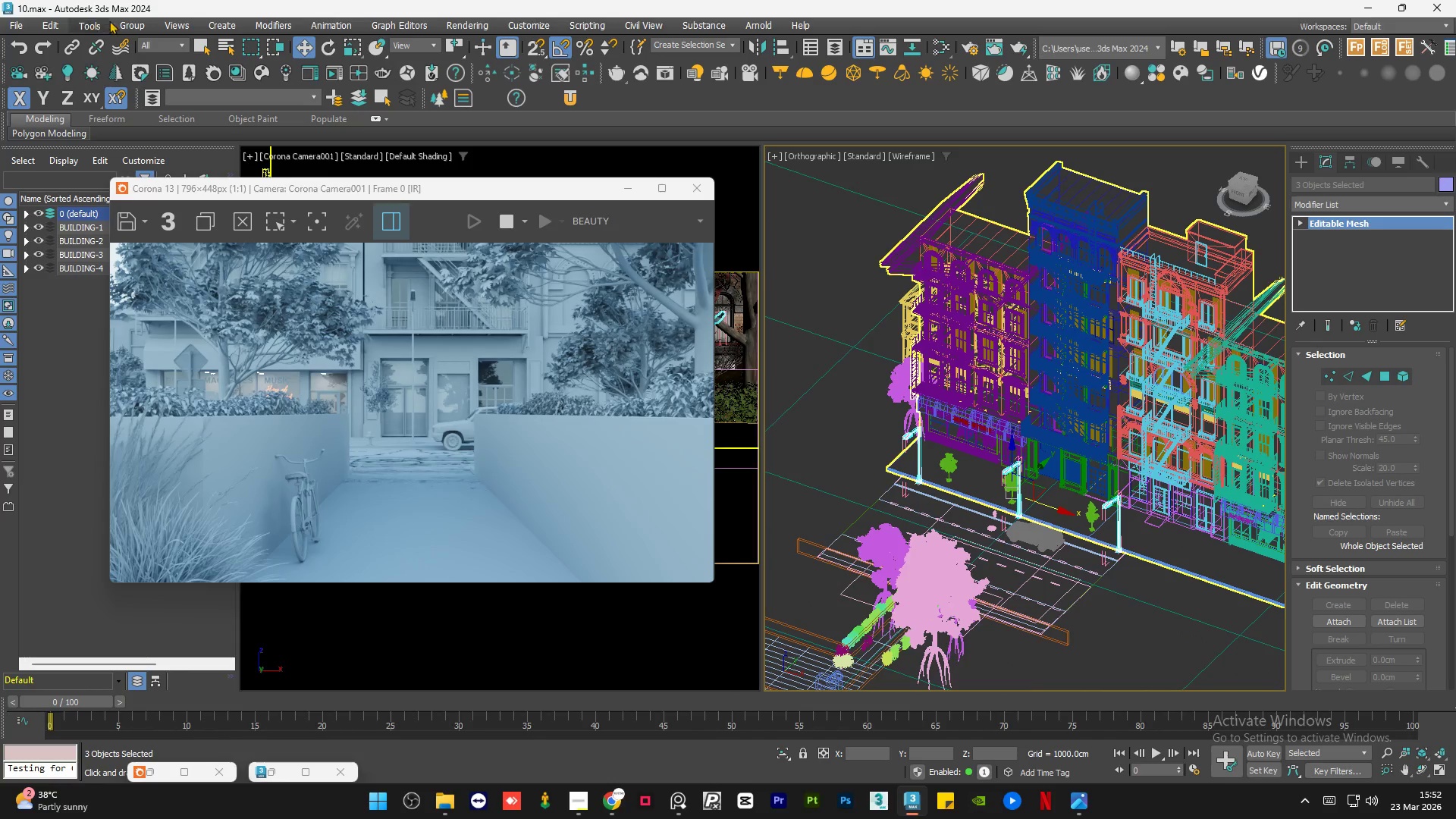 
left_click([123, 20])
 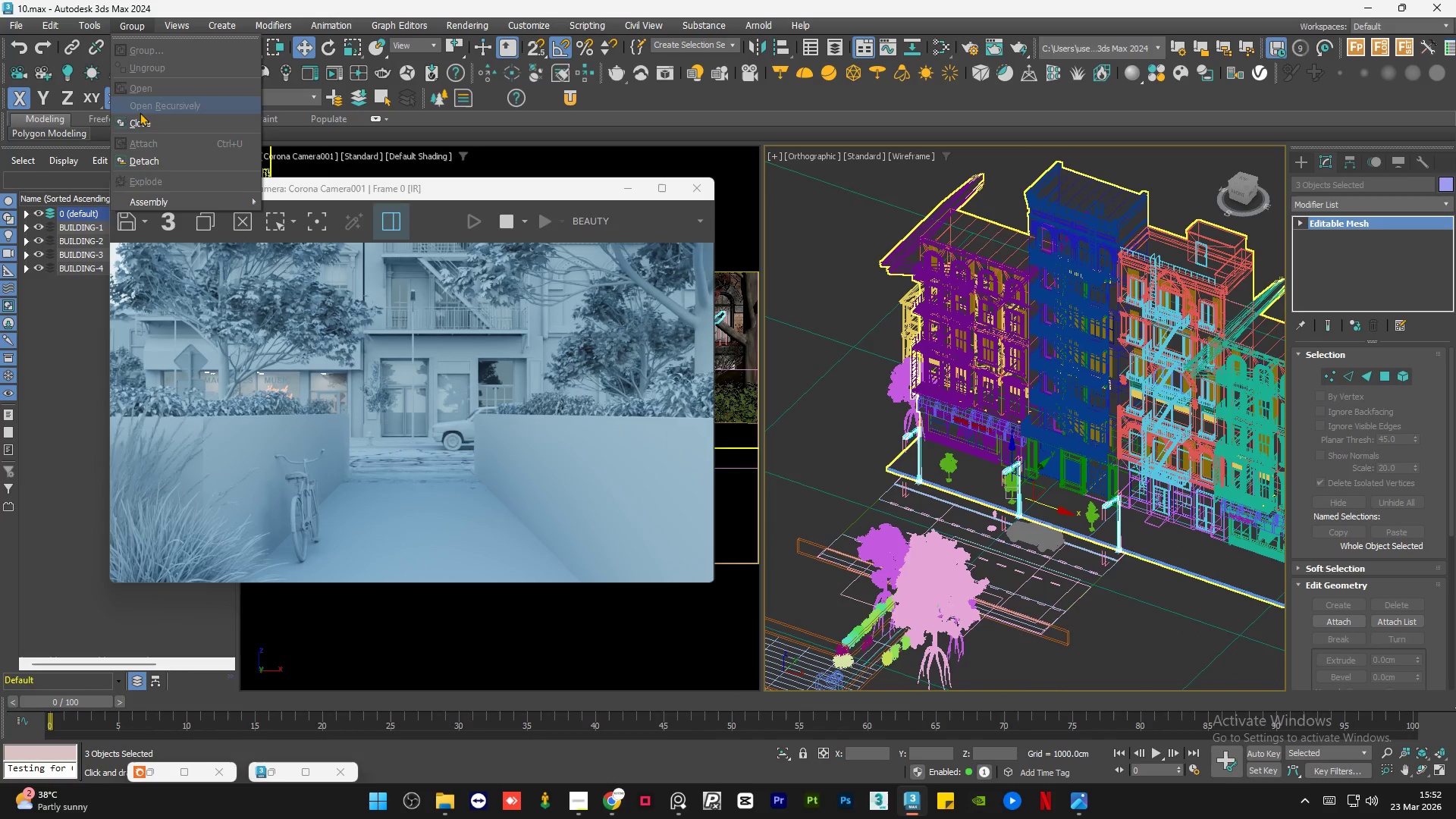 
left_click([141, 113])
 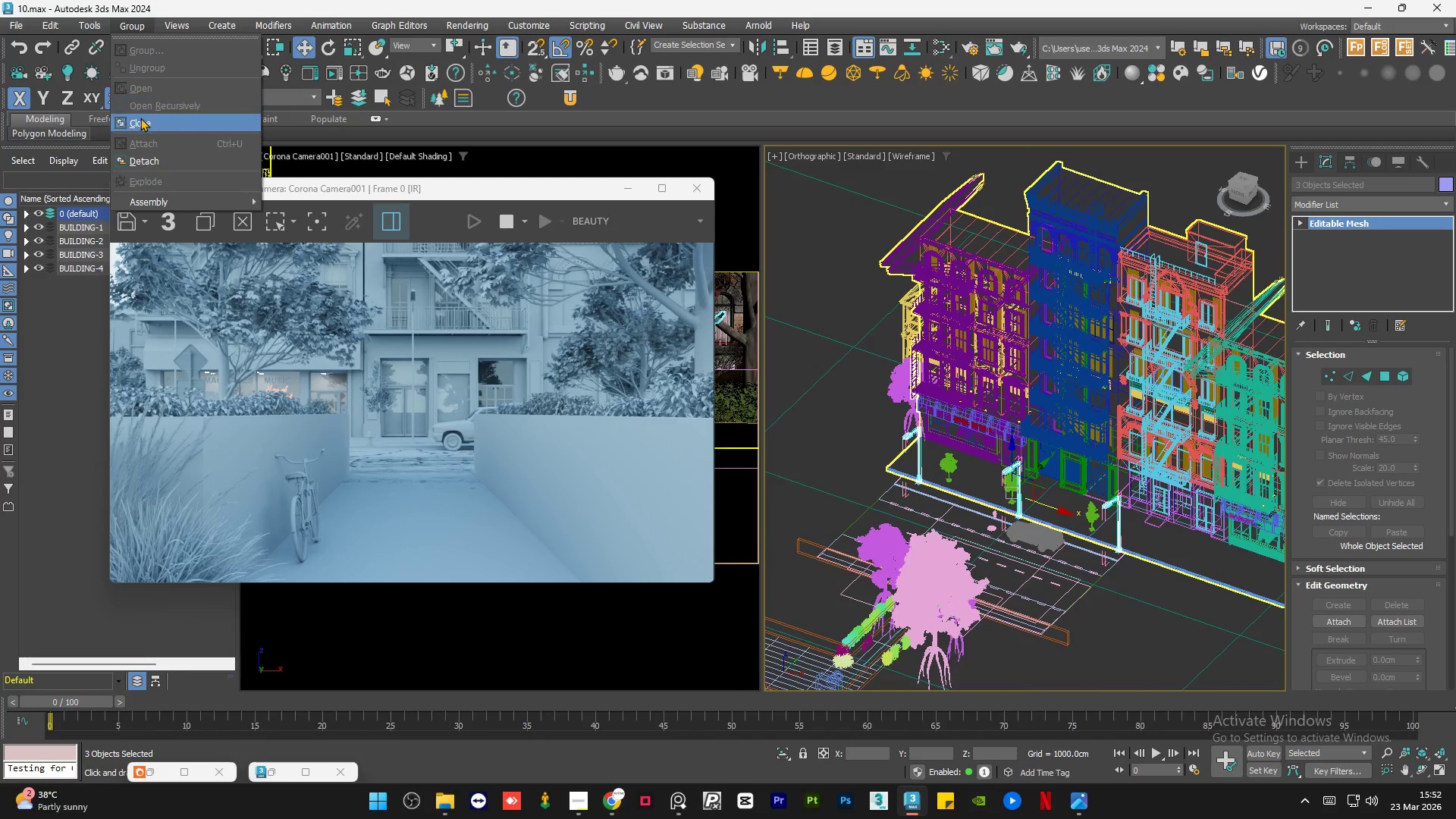 
left_click([140, 120])
 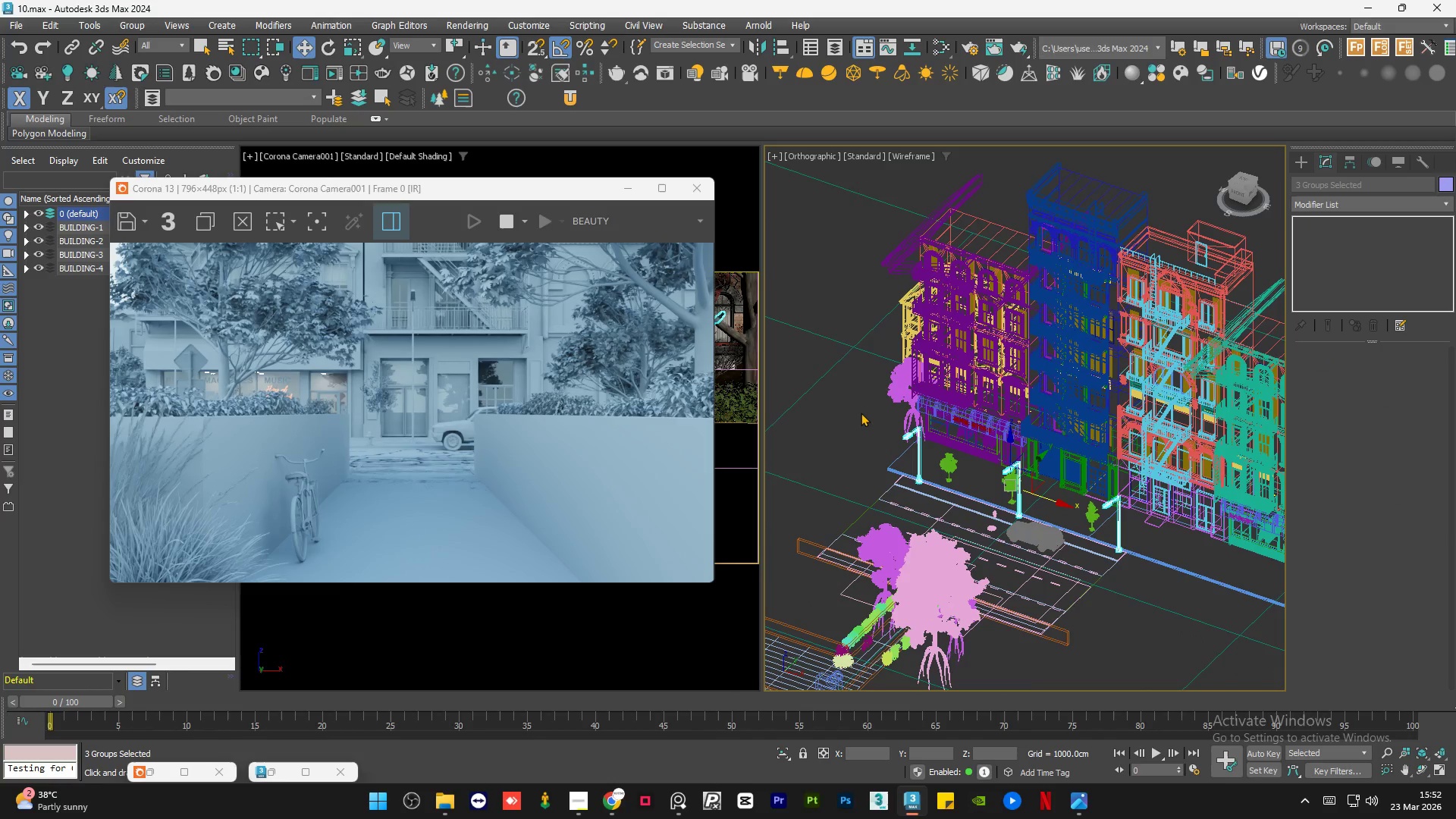 
key(Alt+Q)
 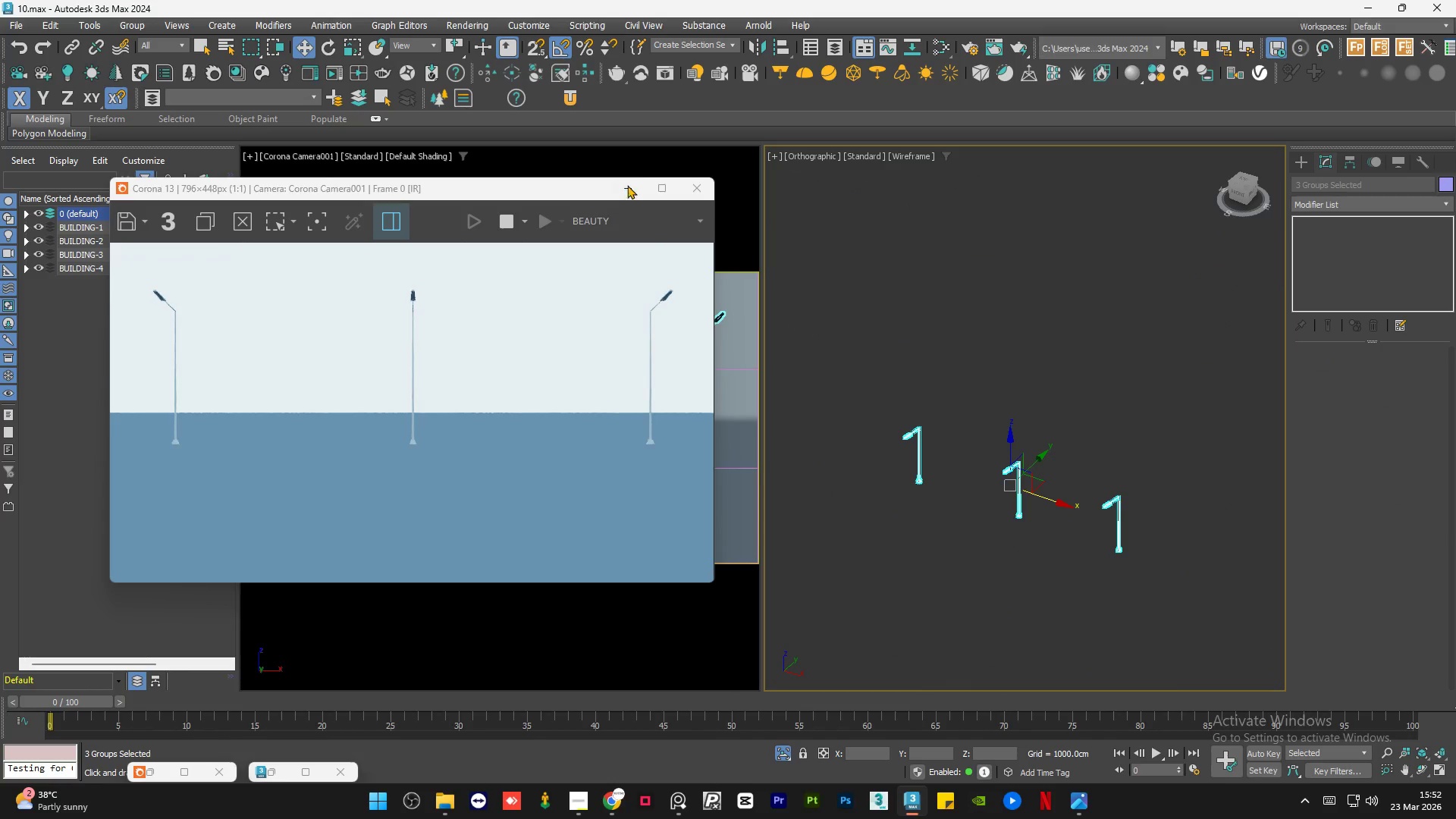 
left_click([627, 187])
 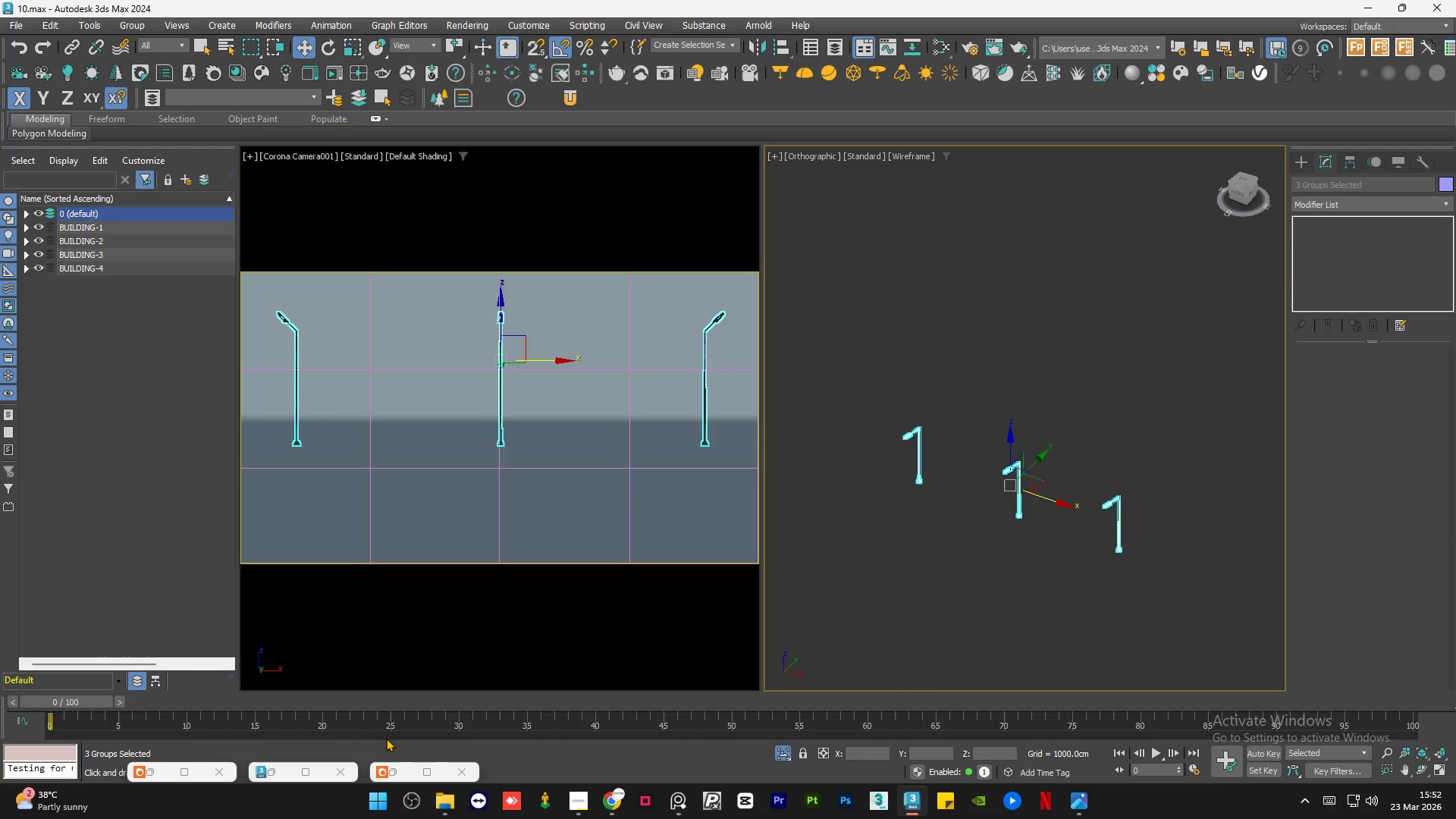 
left_click([397, 777])
 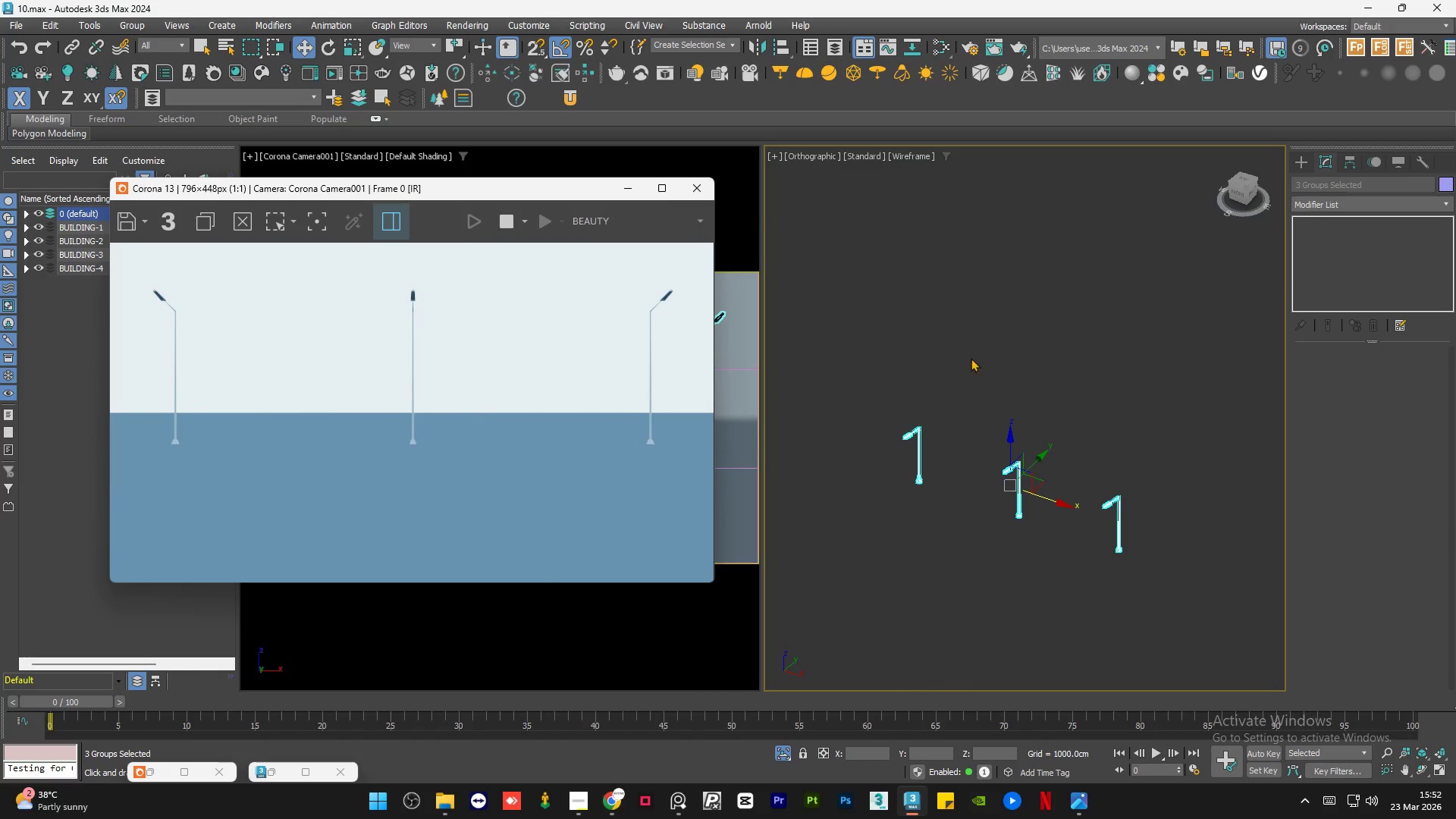 
left_click([1061, 314])
 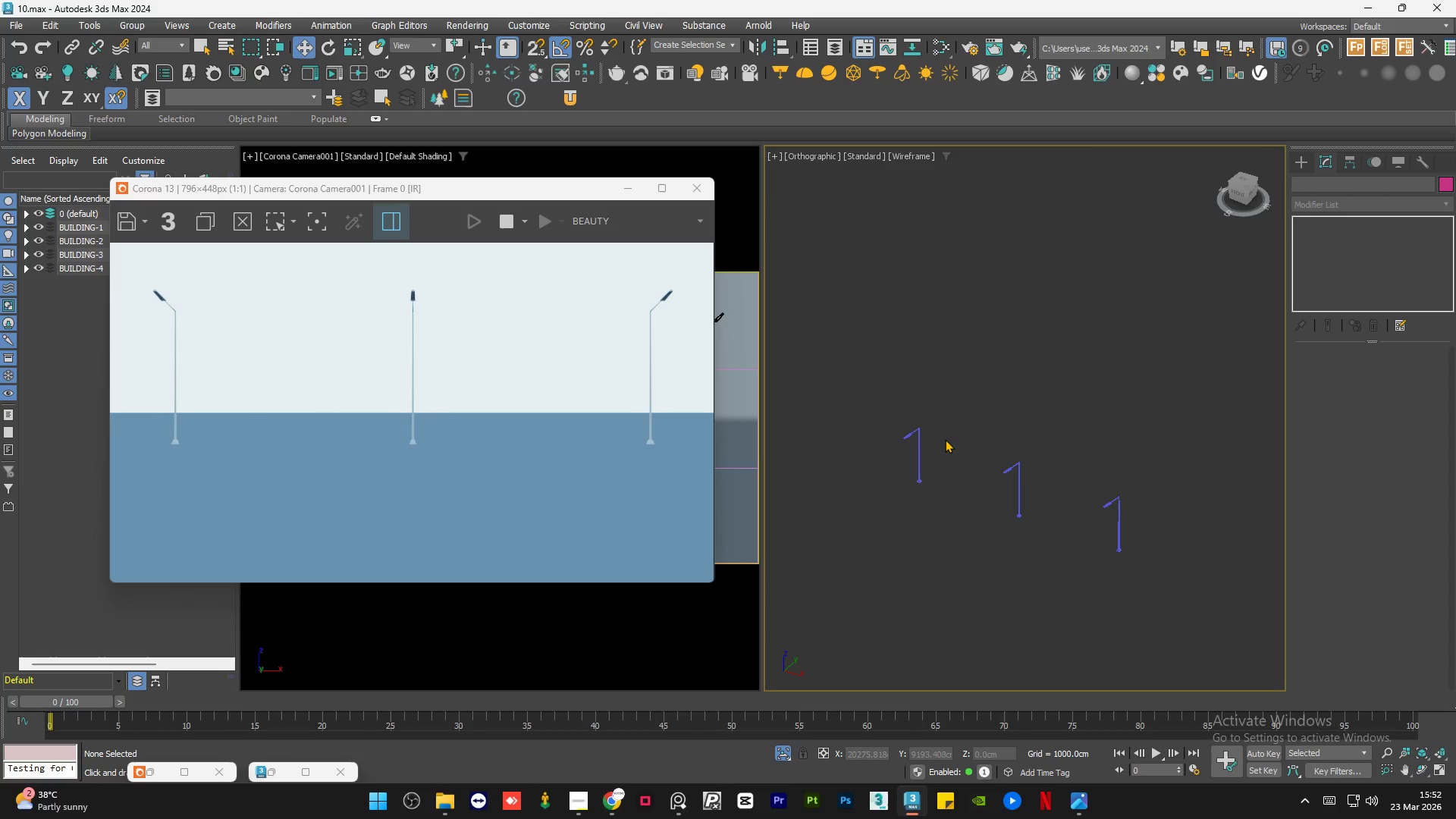 
key(F4)
 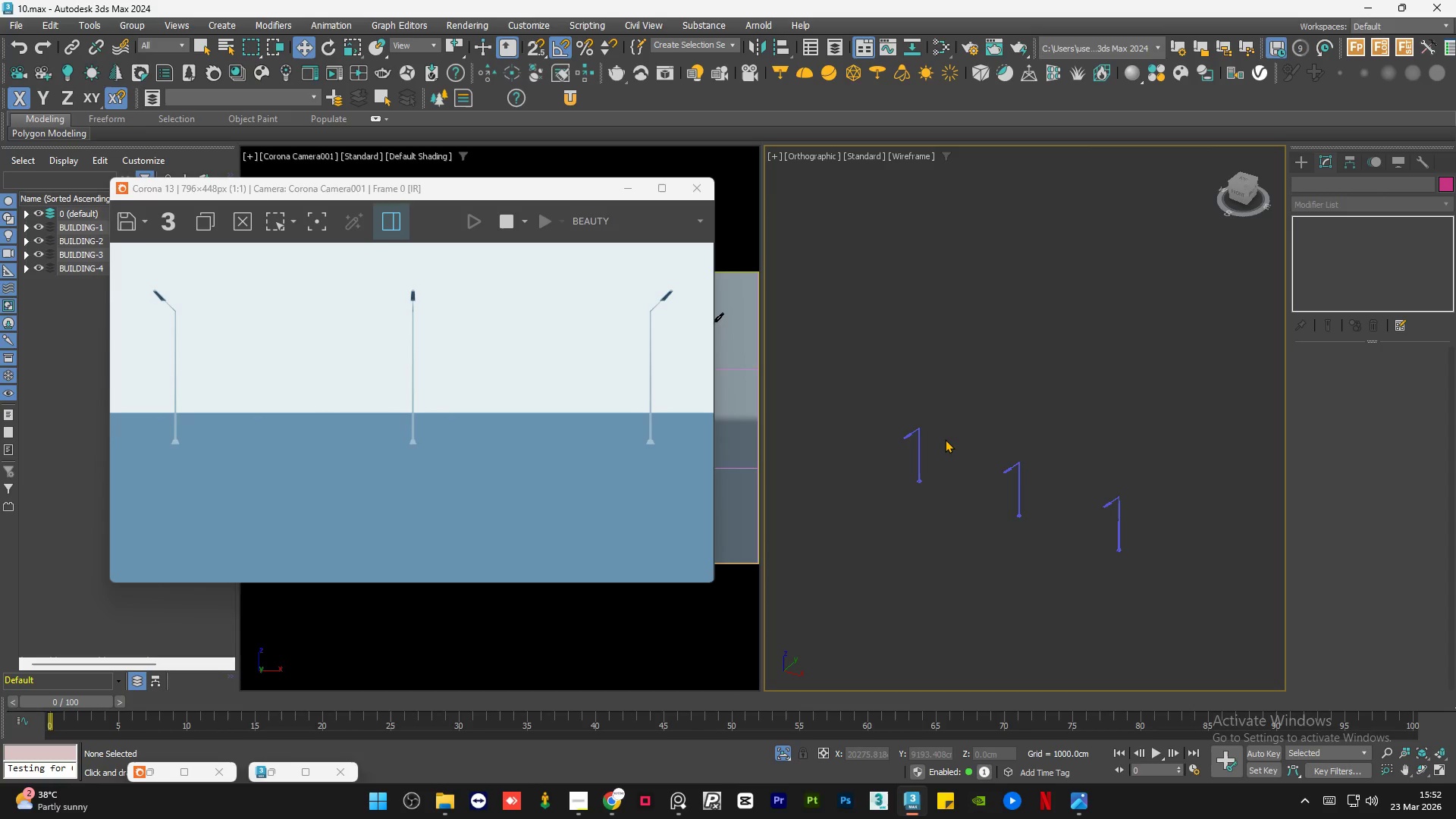 
left_click([945, 439])
 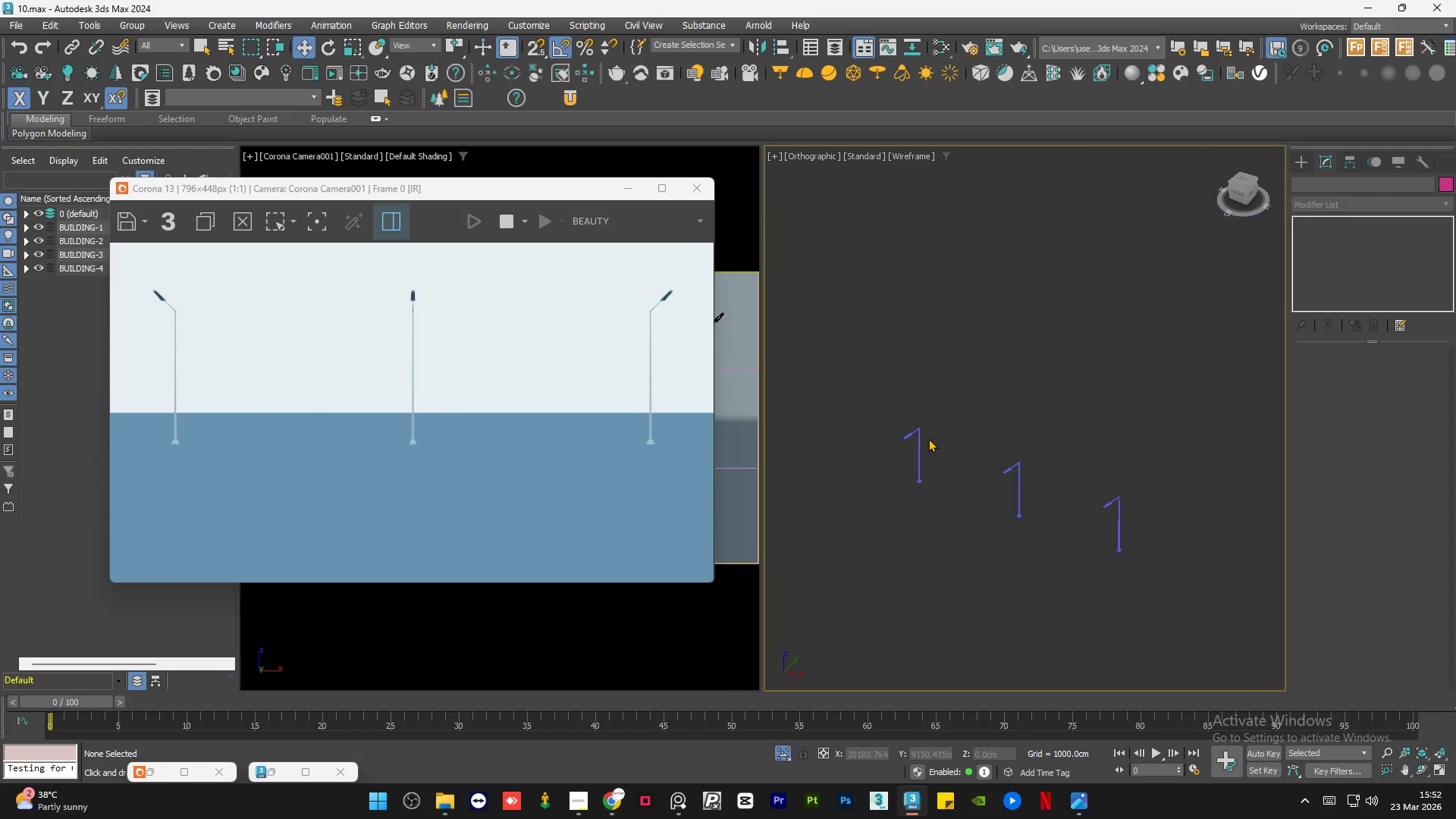 
scroll: coordinate [910, 434], scroll_direction: up, amount: 12.0
 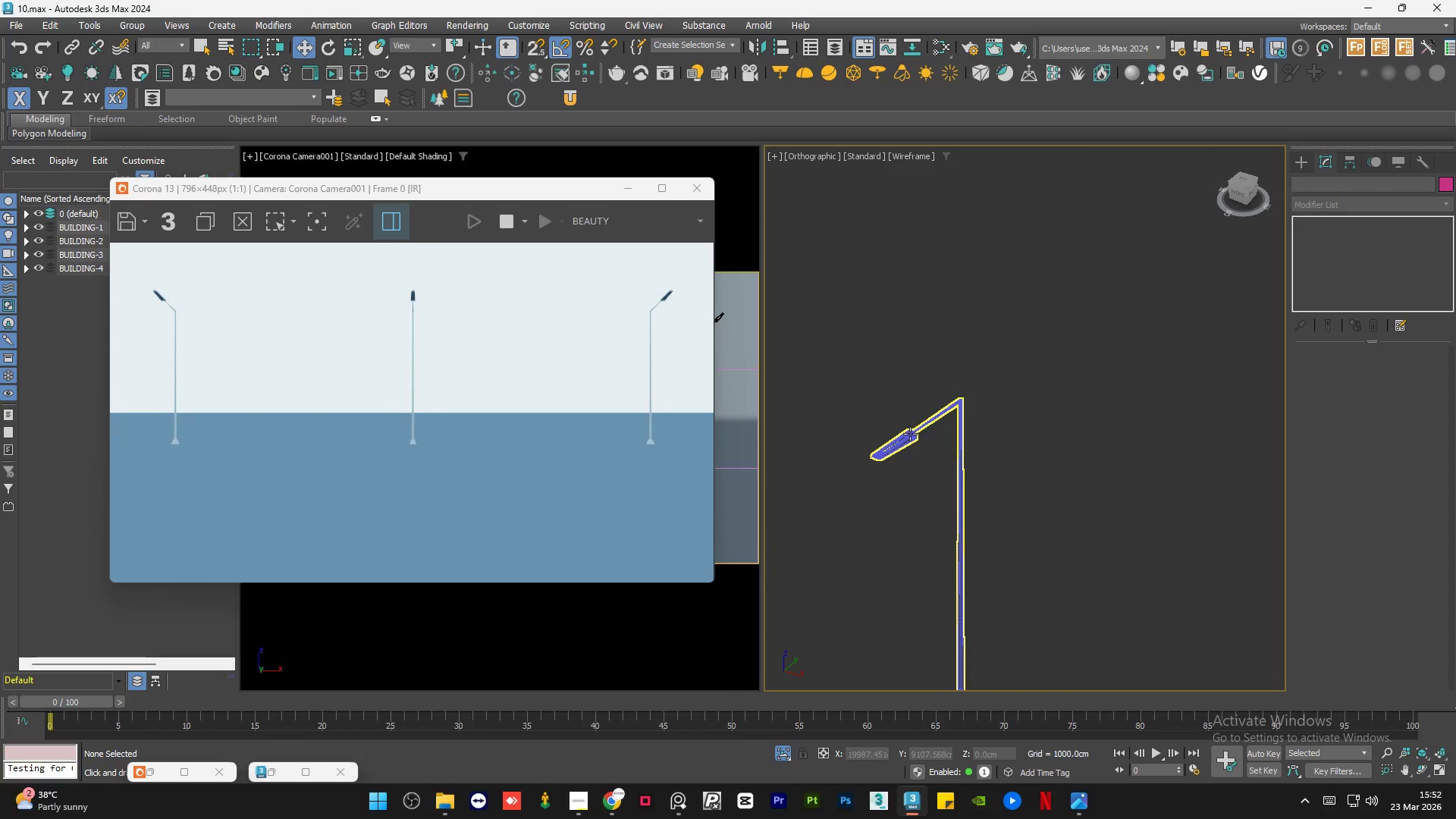 
left_click([910, 434])
 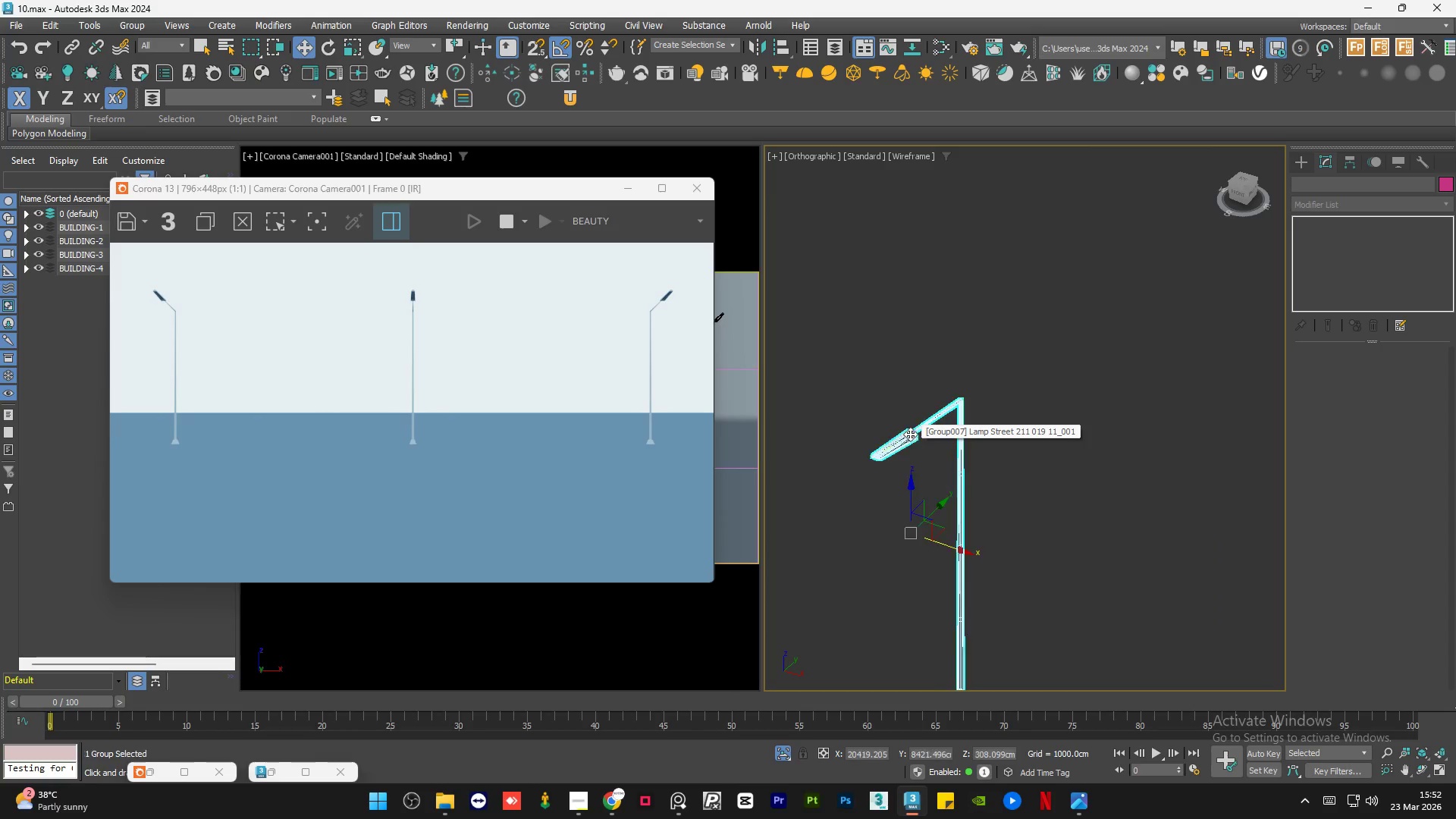 
key(F4)
 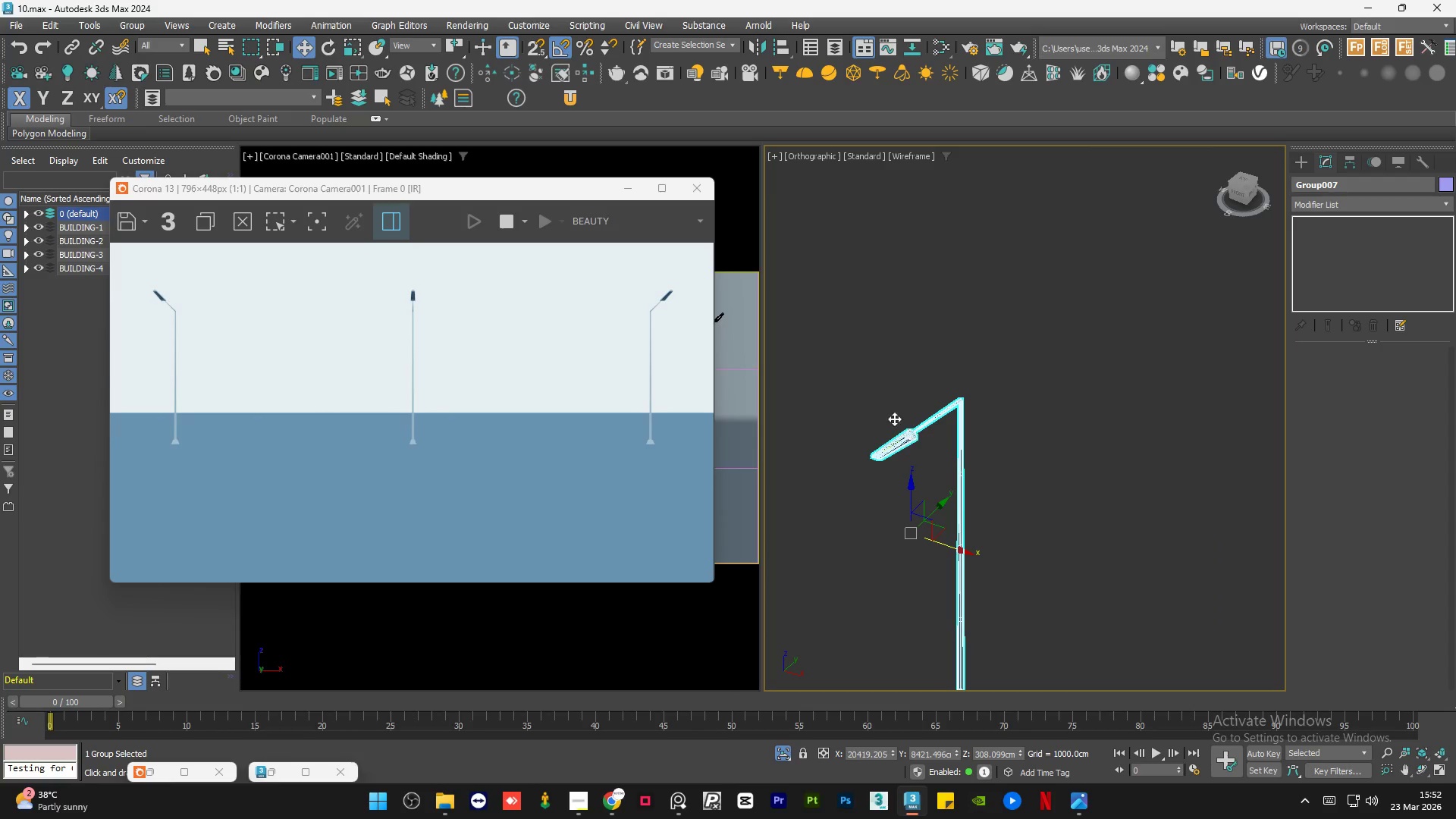 
left_click([887, 408])
 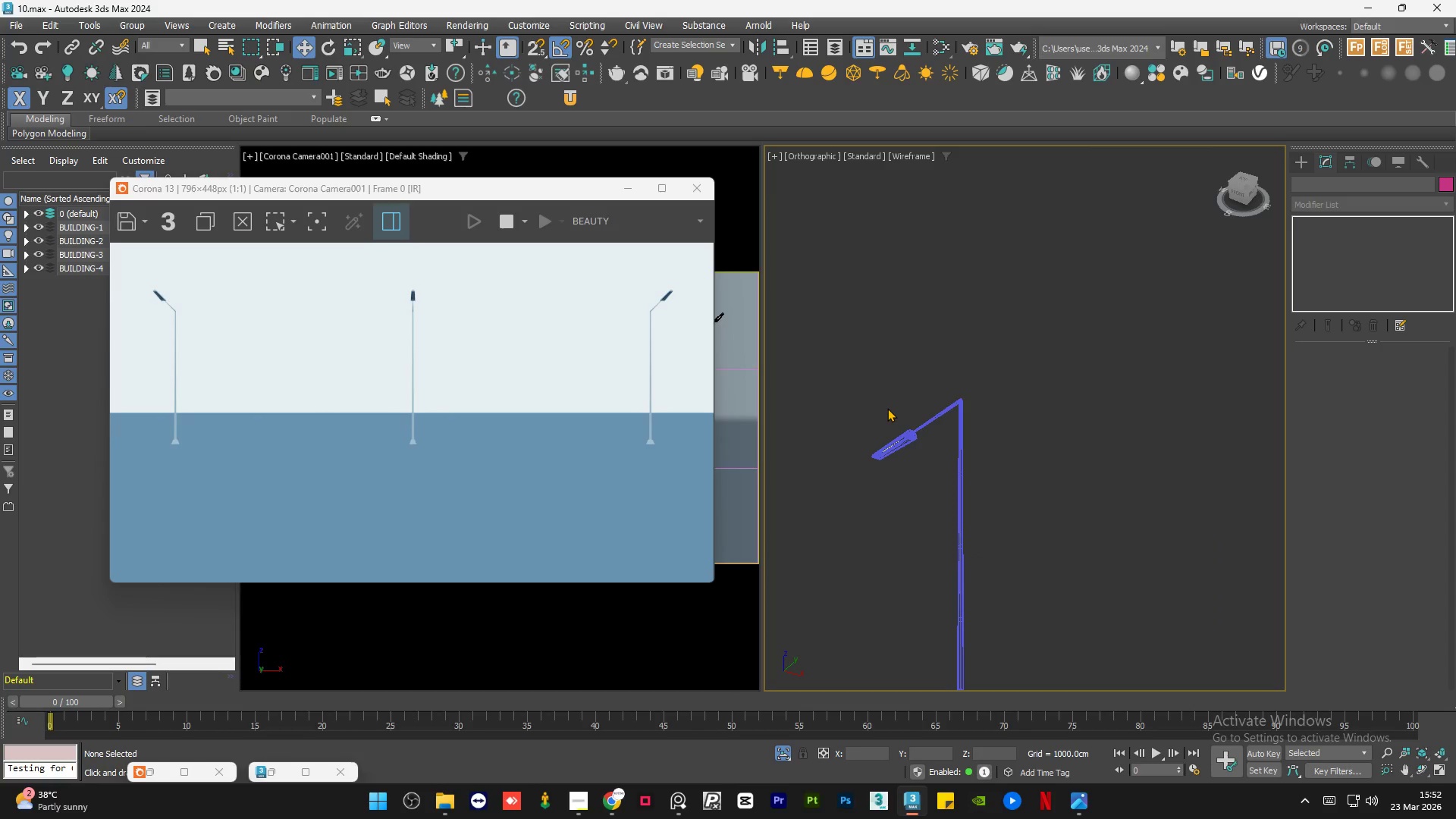 
key(F3)
 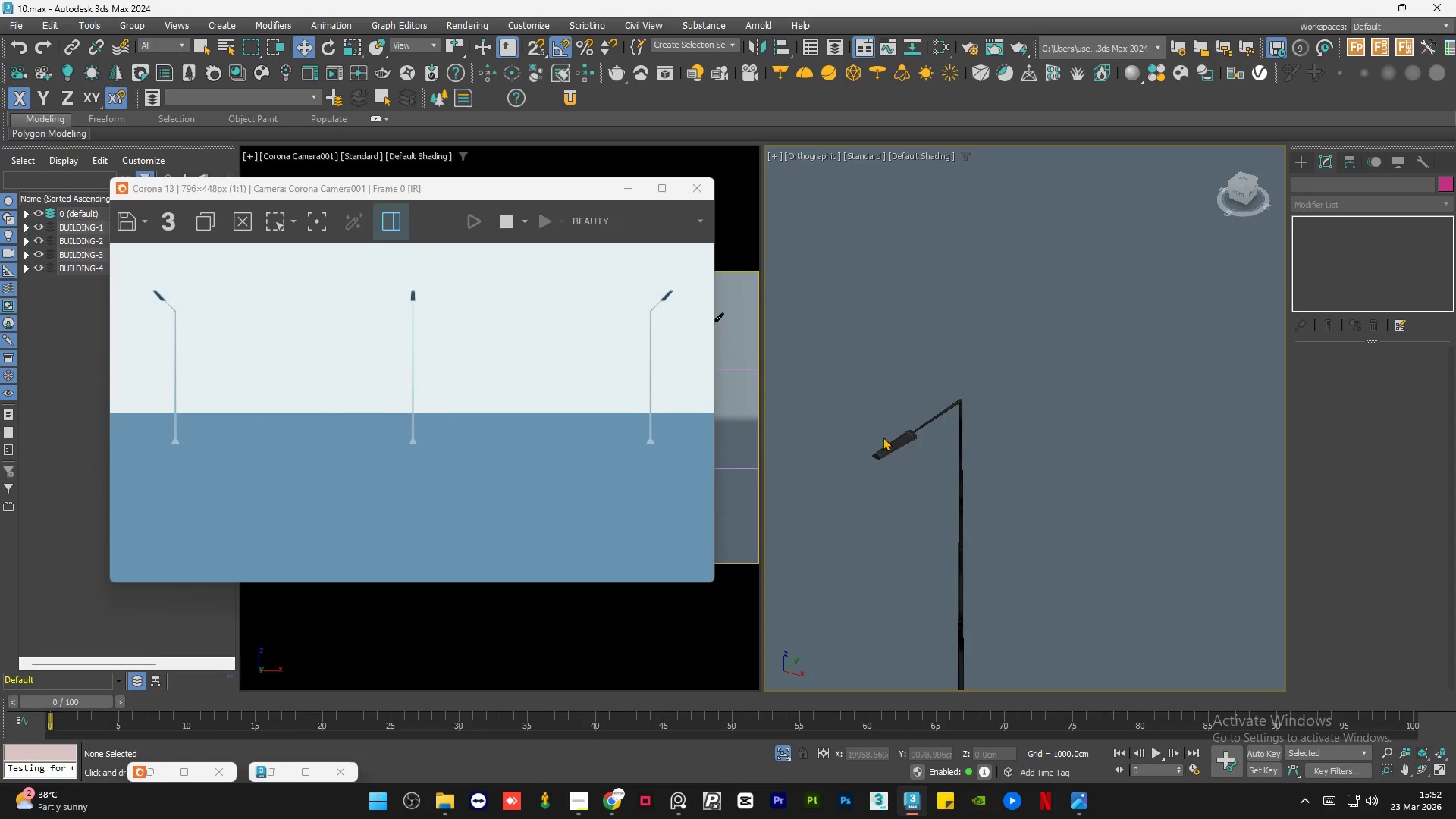 
scroll: coordinate [883, 453], scroll_direction: up, amount: 5.0
 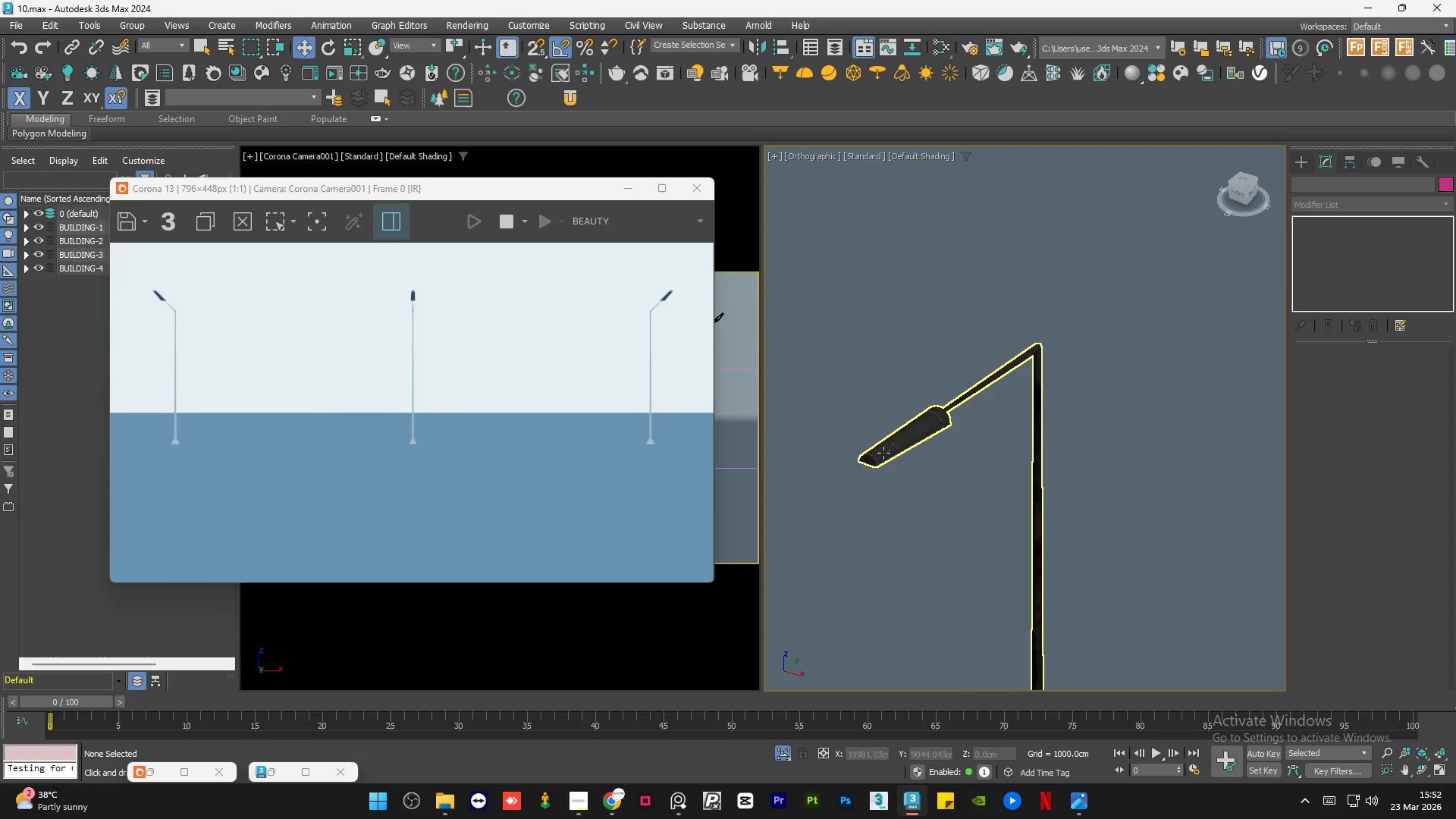 
hold_key(key=AltLeft, duration=1.5)
 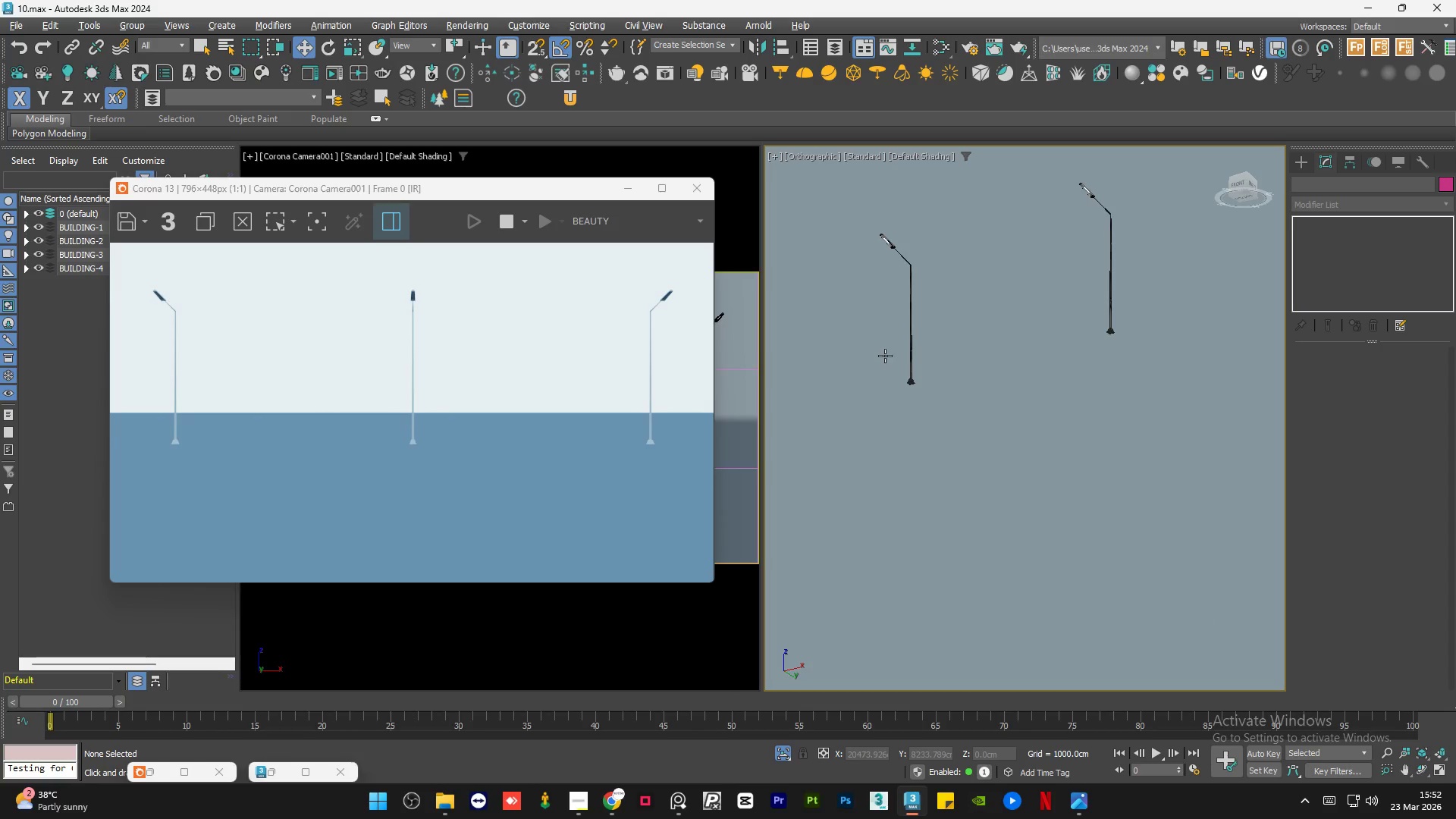 
scroll: coordinate [883, 453], scroll_direction: down, amount: 10.0
 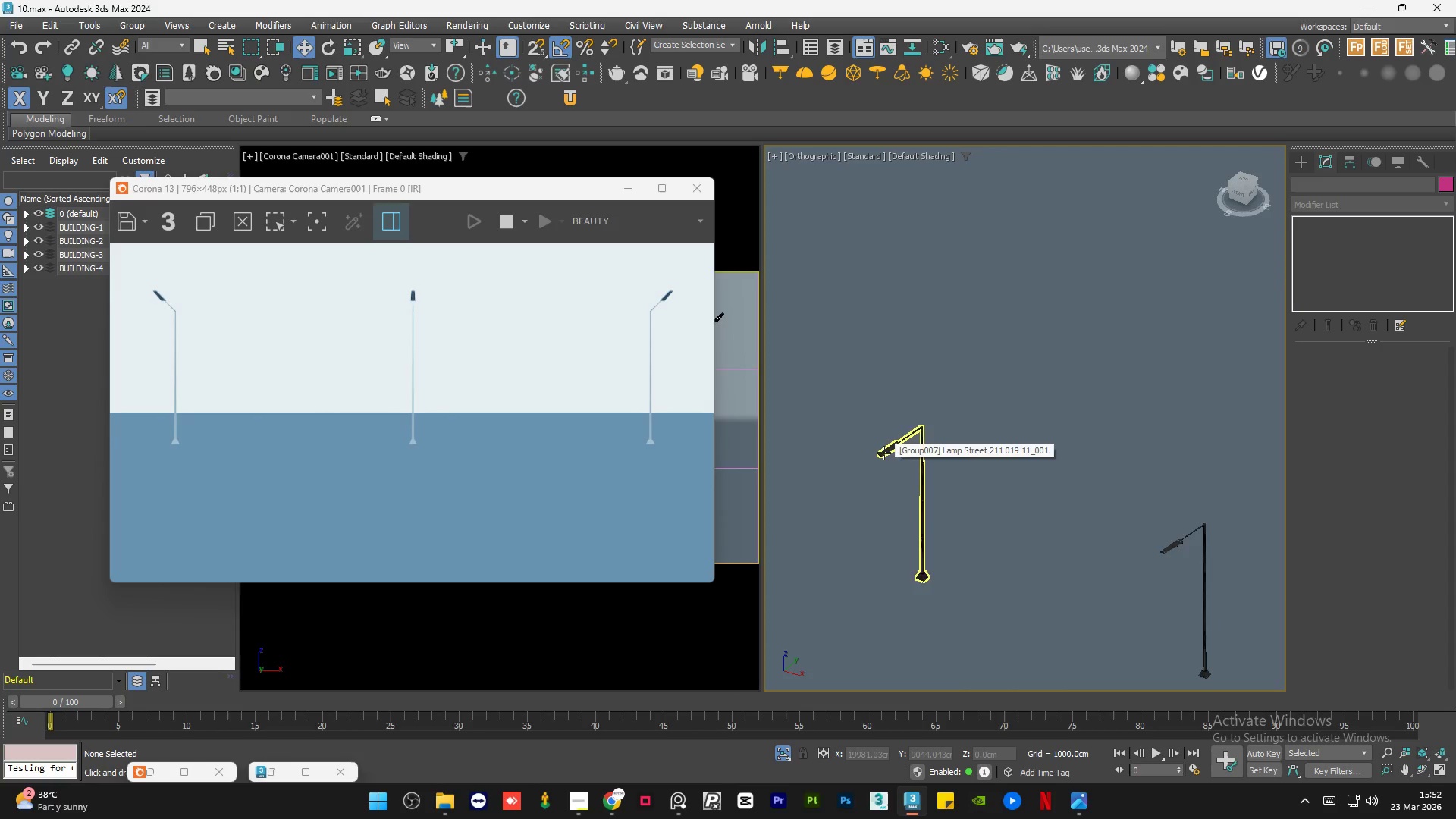 
hold_key(key=AltLeft, duration=0.64)
 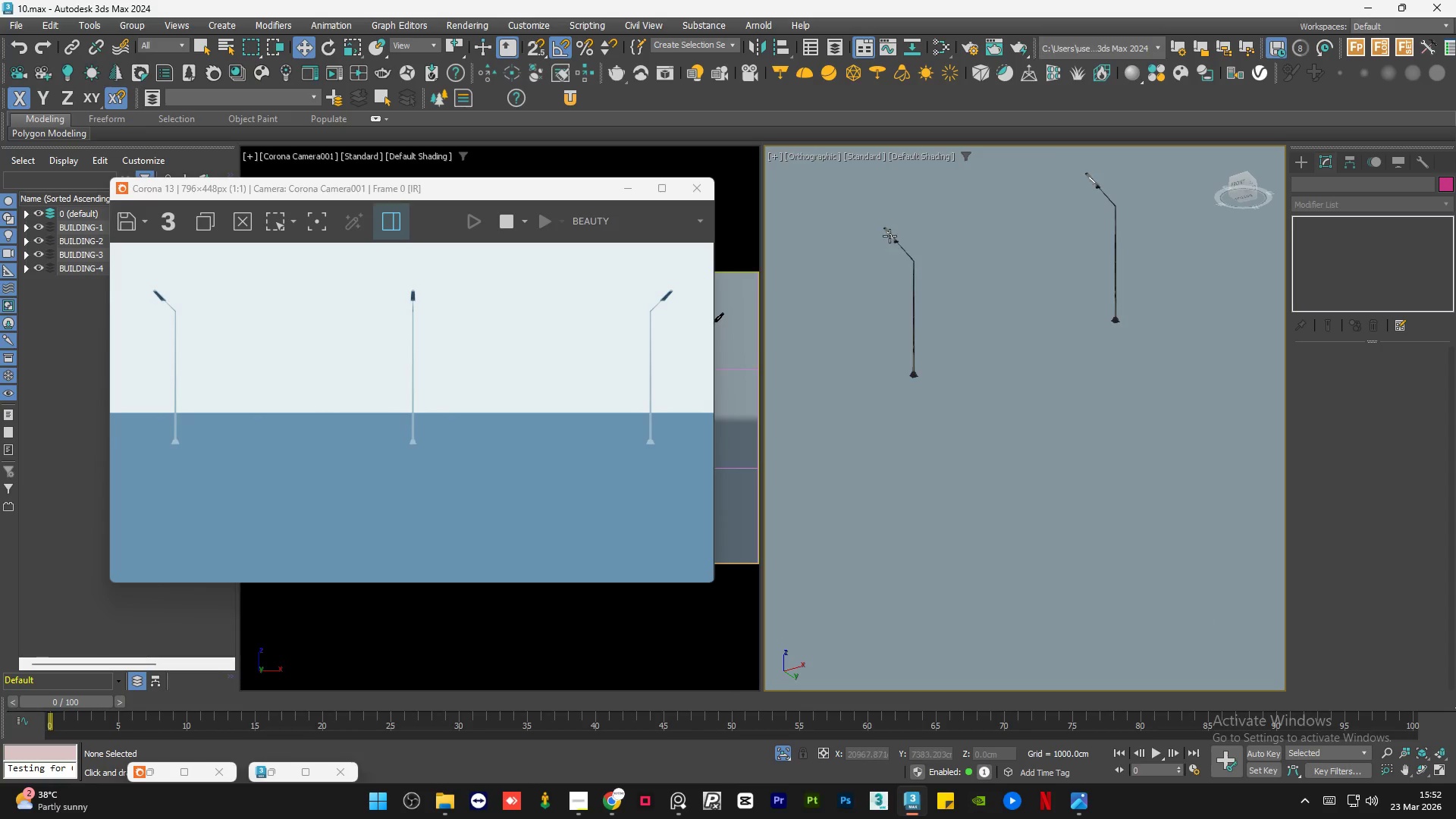 
scroll: coordinate [908, 221], scroll_direction: up, amount: 23.0
 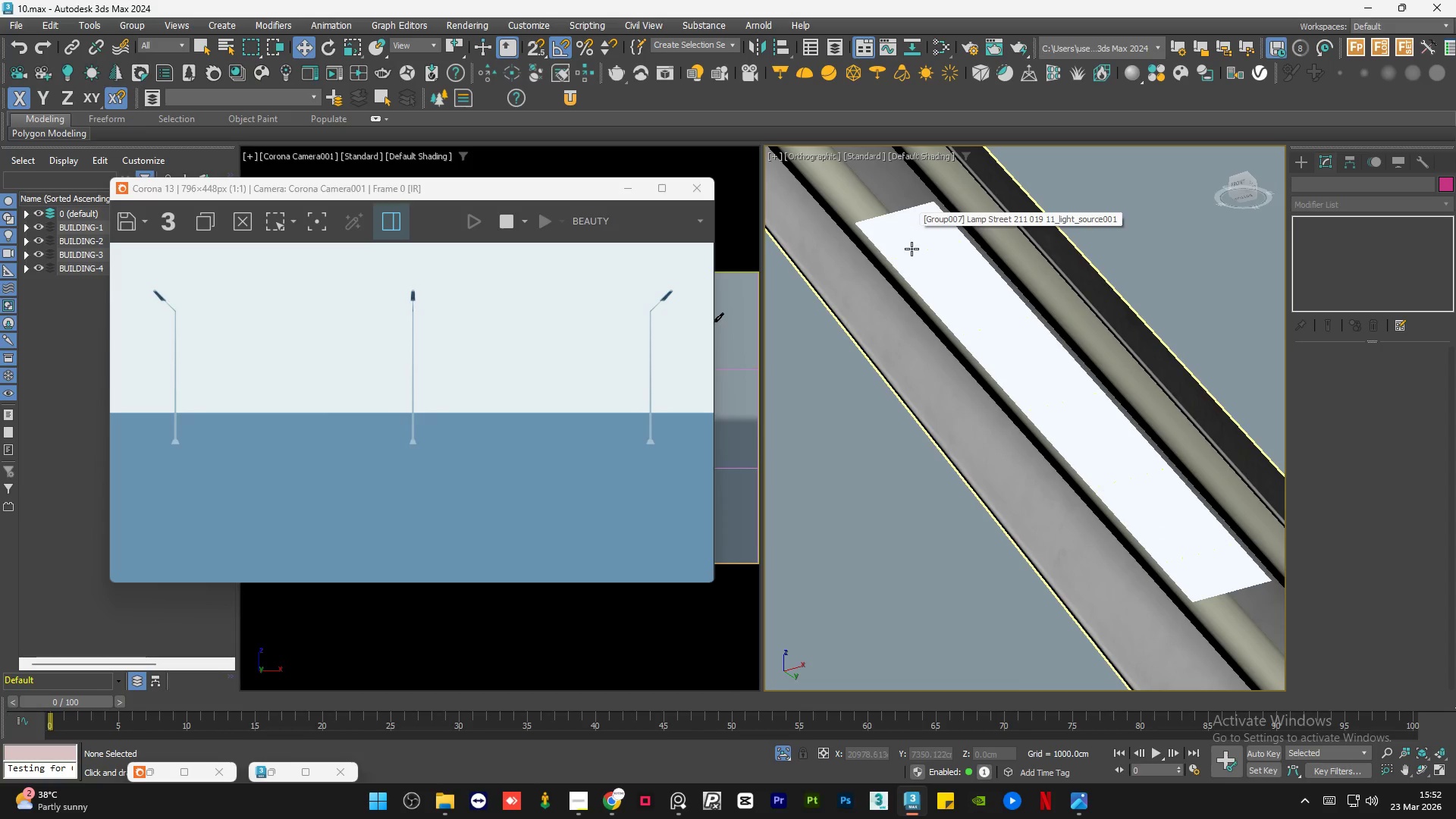 
scroll: coordinate [916, 268], scroll_direction: down, amount: 3.0
 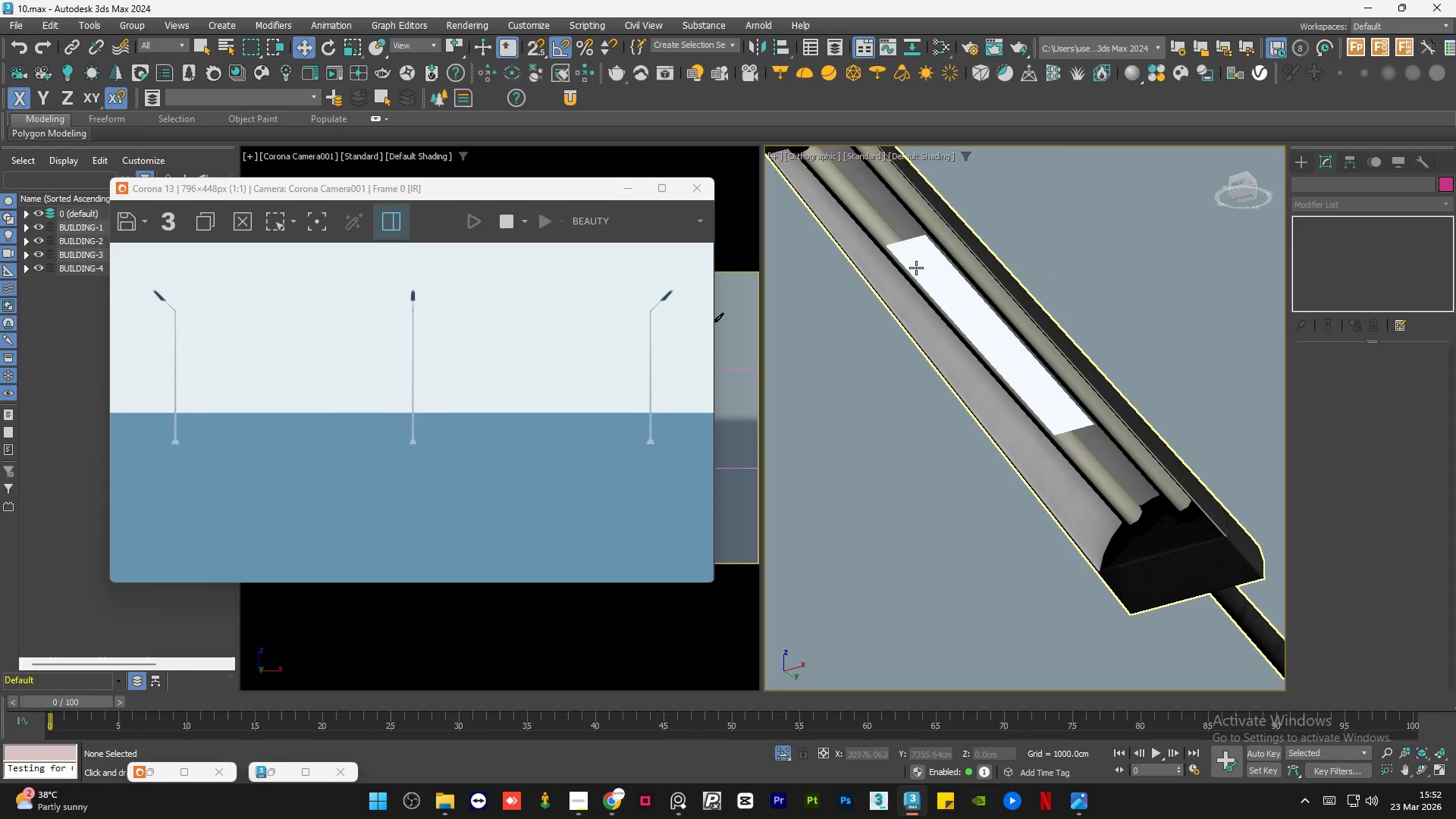 
left_click([916, 268])
 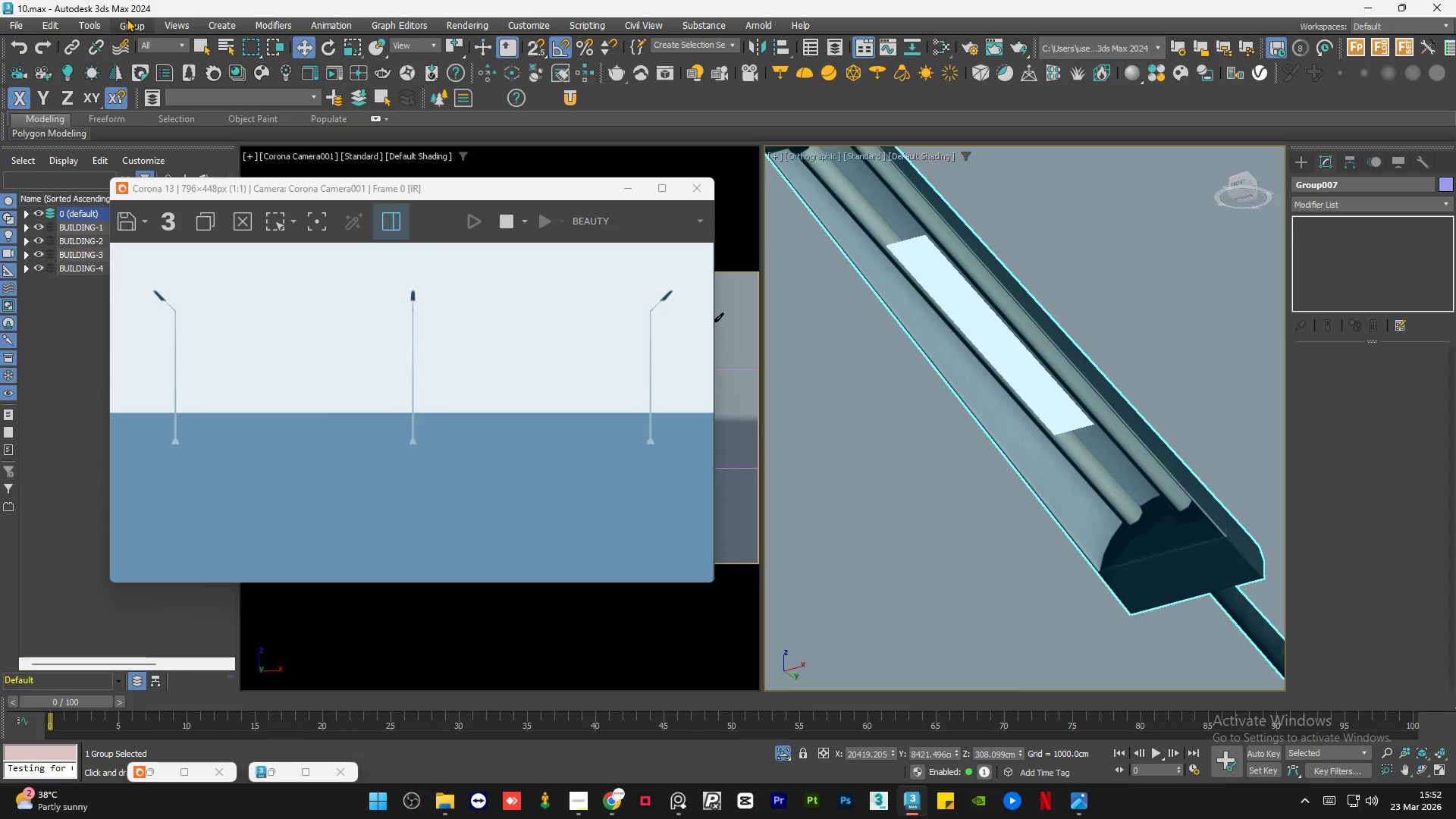 
left_click([129, 26])
 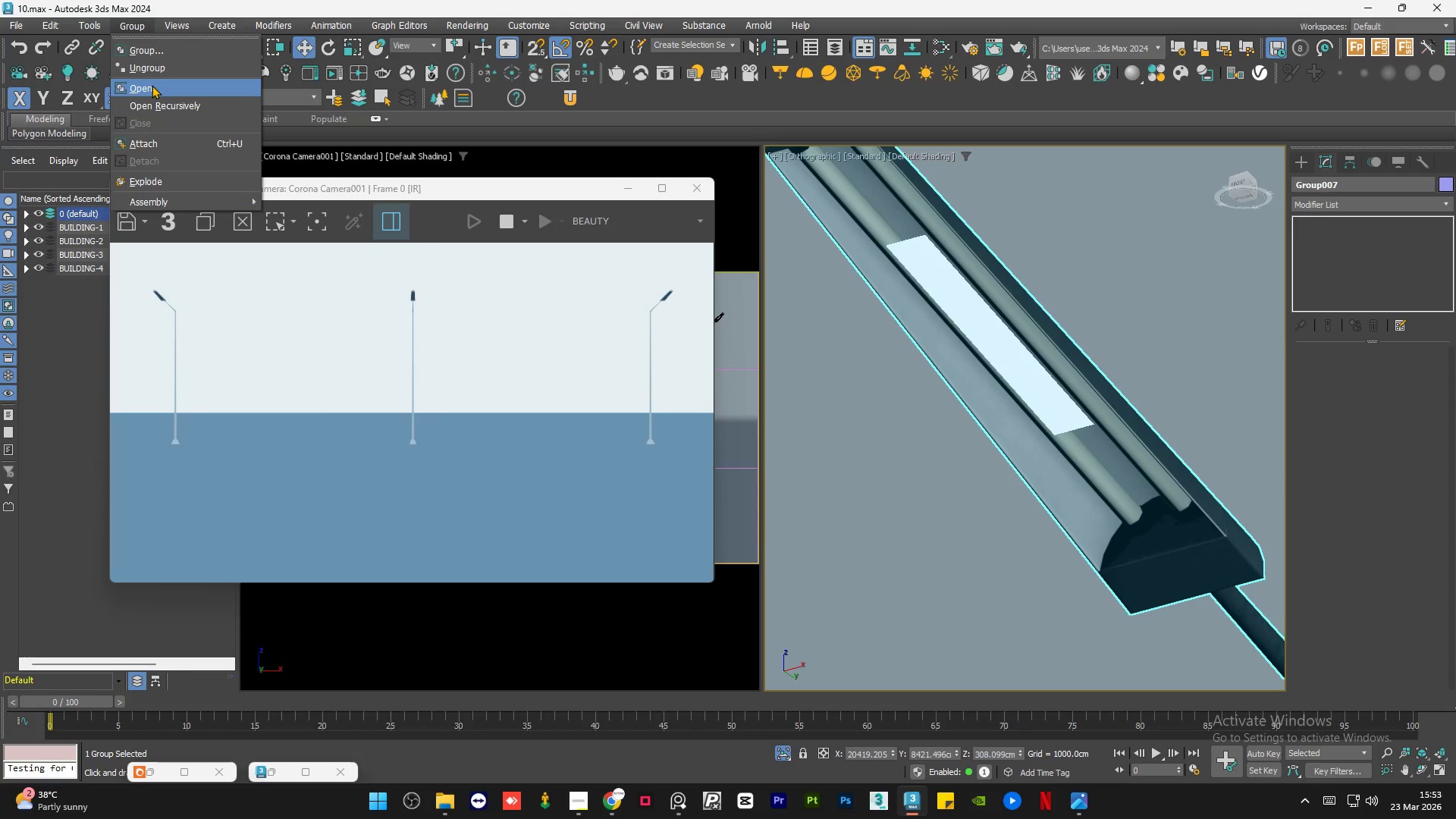 
left_click([152, 85])
 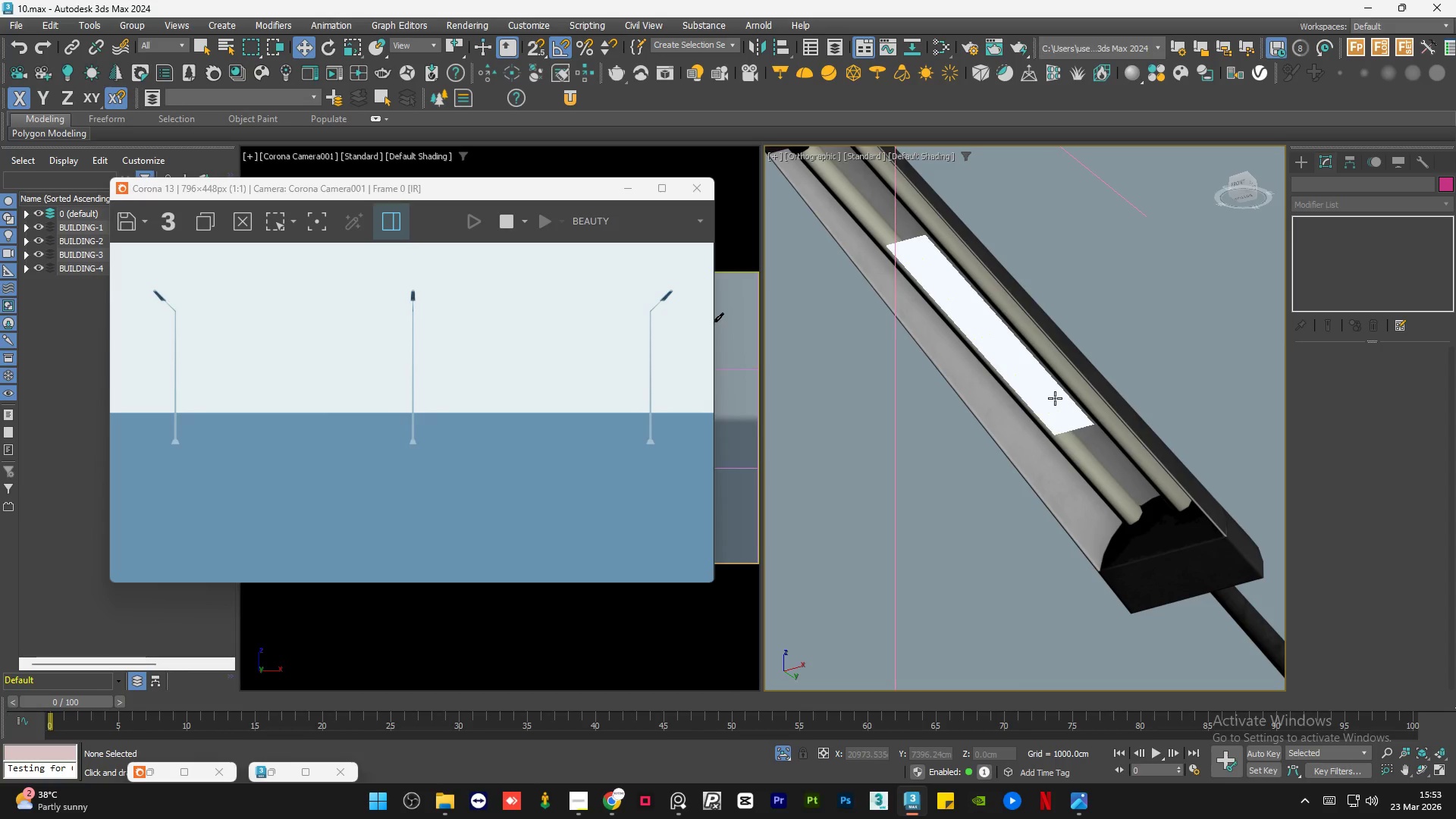 
left_click([1128, 447])
 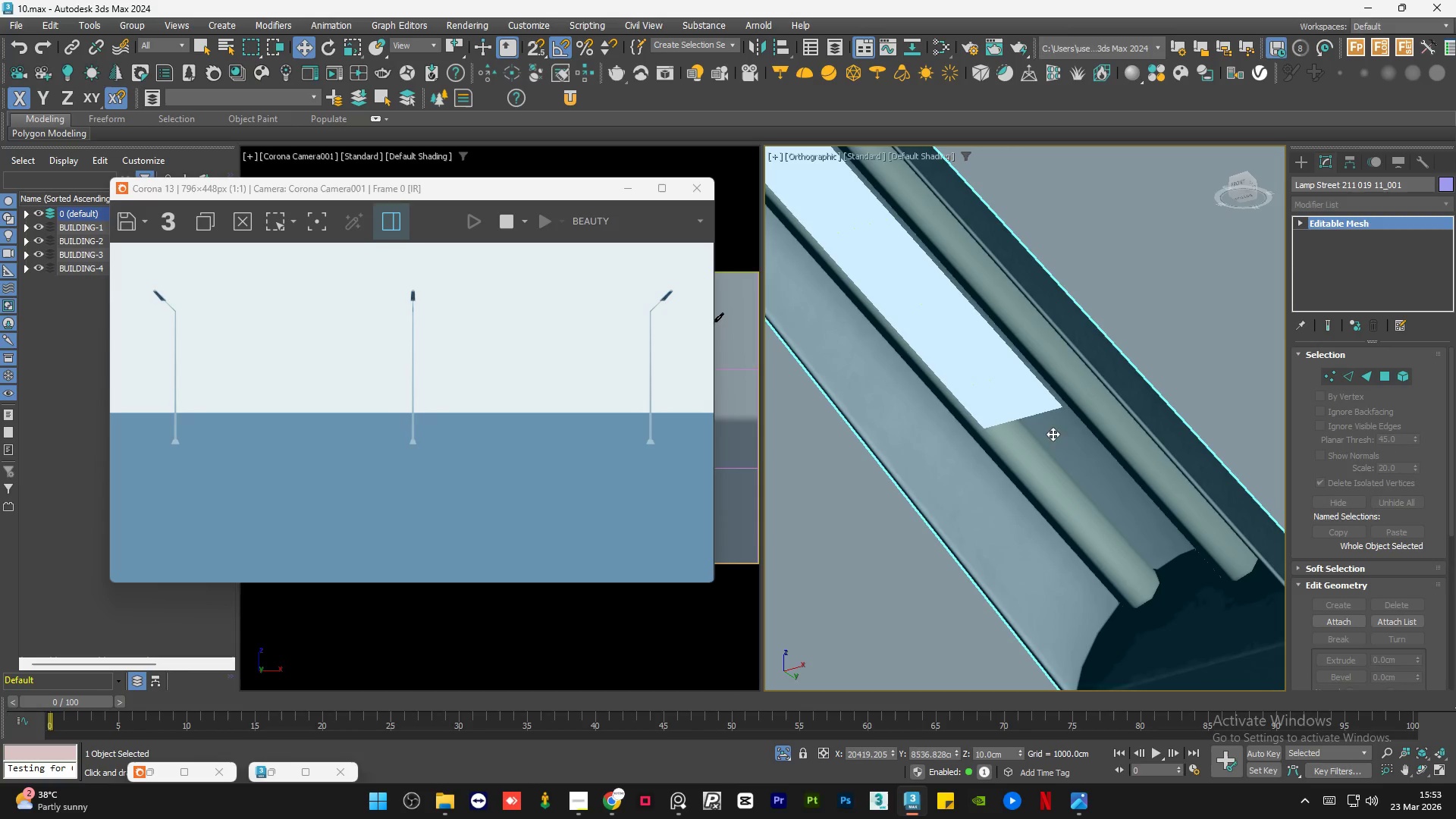 
scroll: coordinate [1128, 447], scroll_direction: up, amount: 2.0
 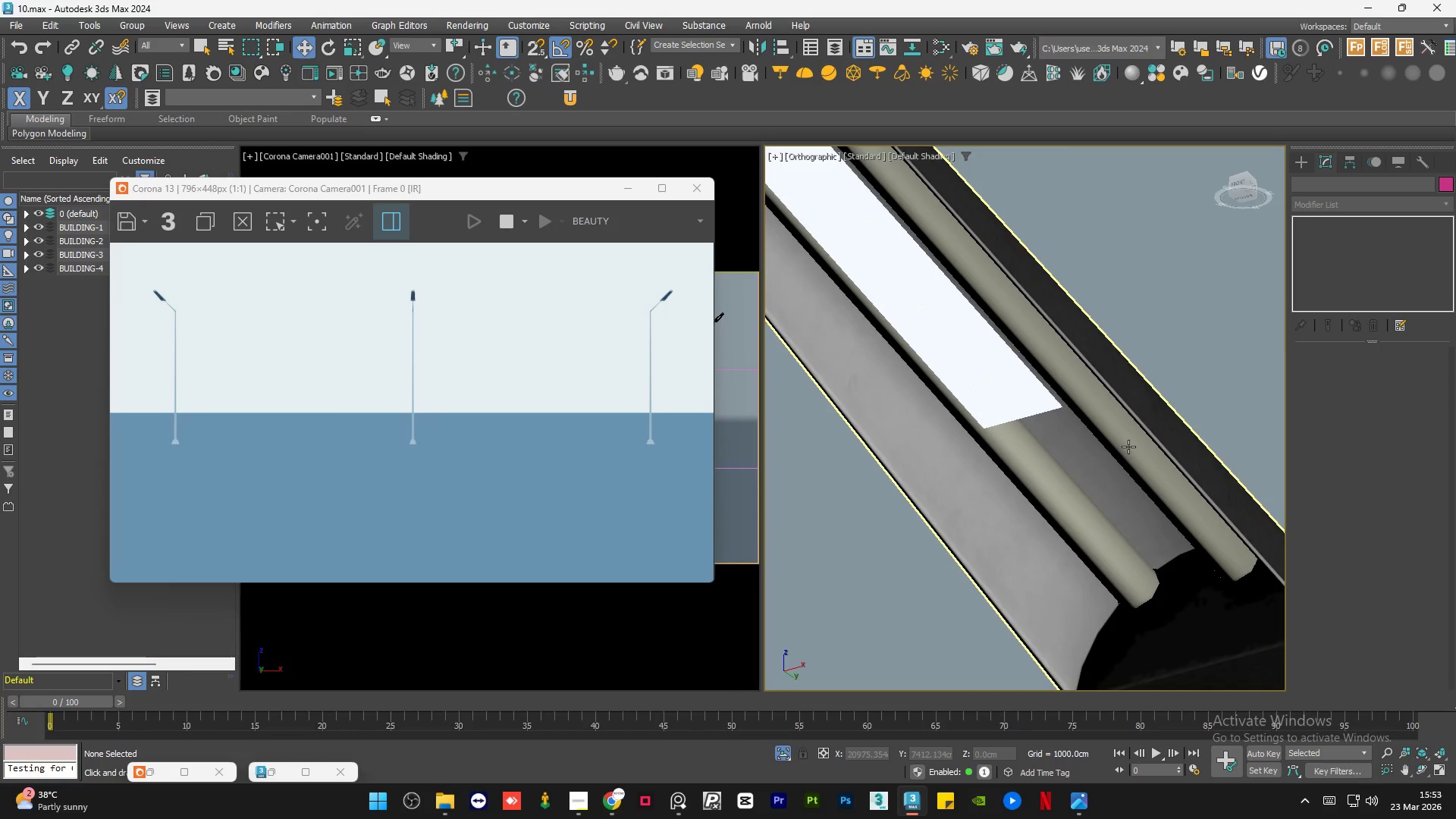 
scroll: coordinate [950, 408], scroll_direction: down, amount: 4.0
 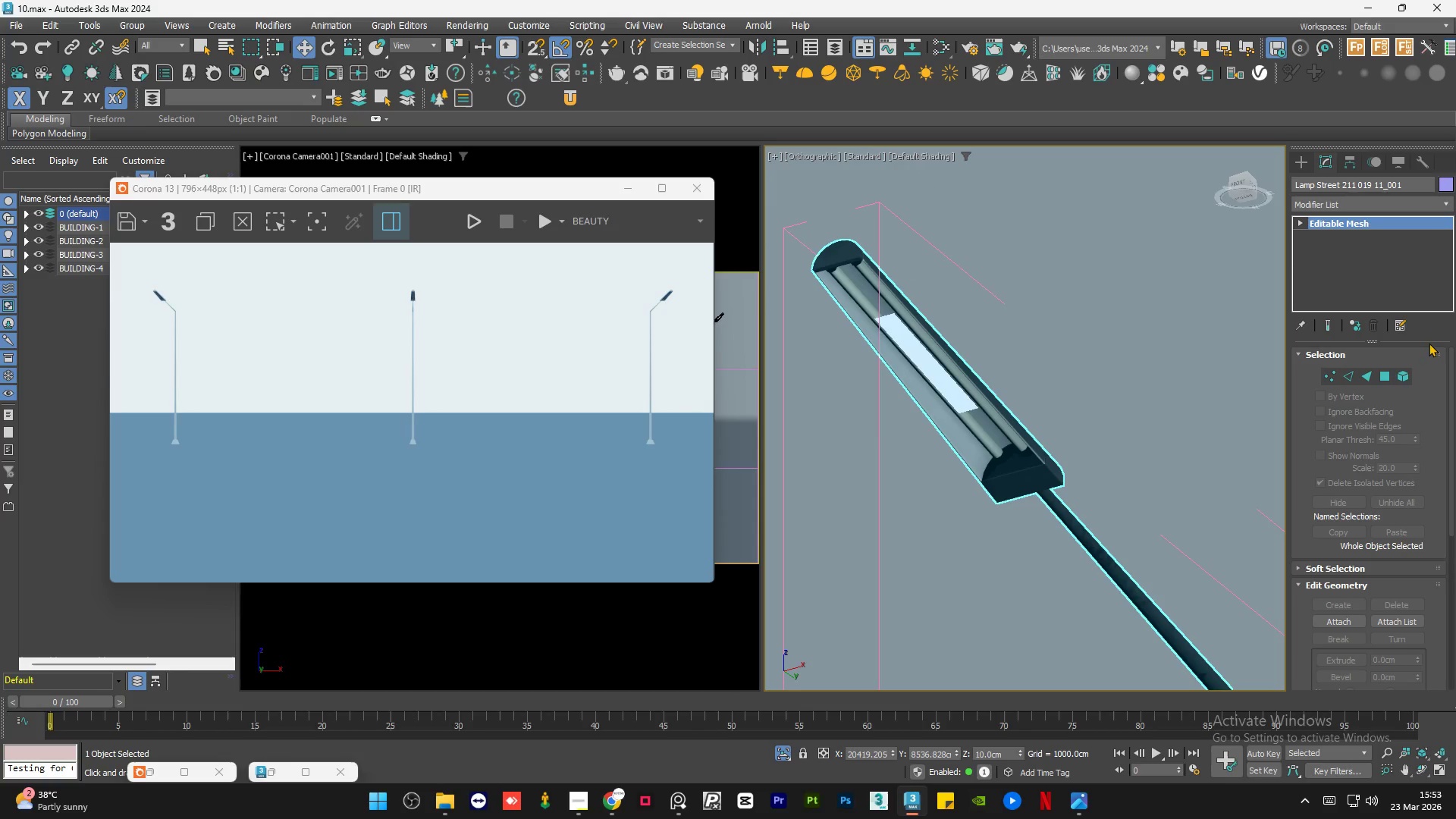 
left_click([1404, 375])
 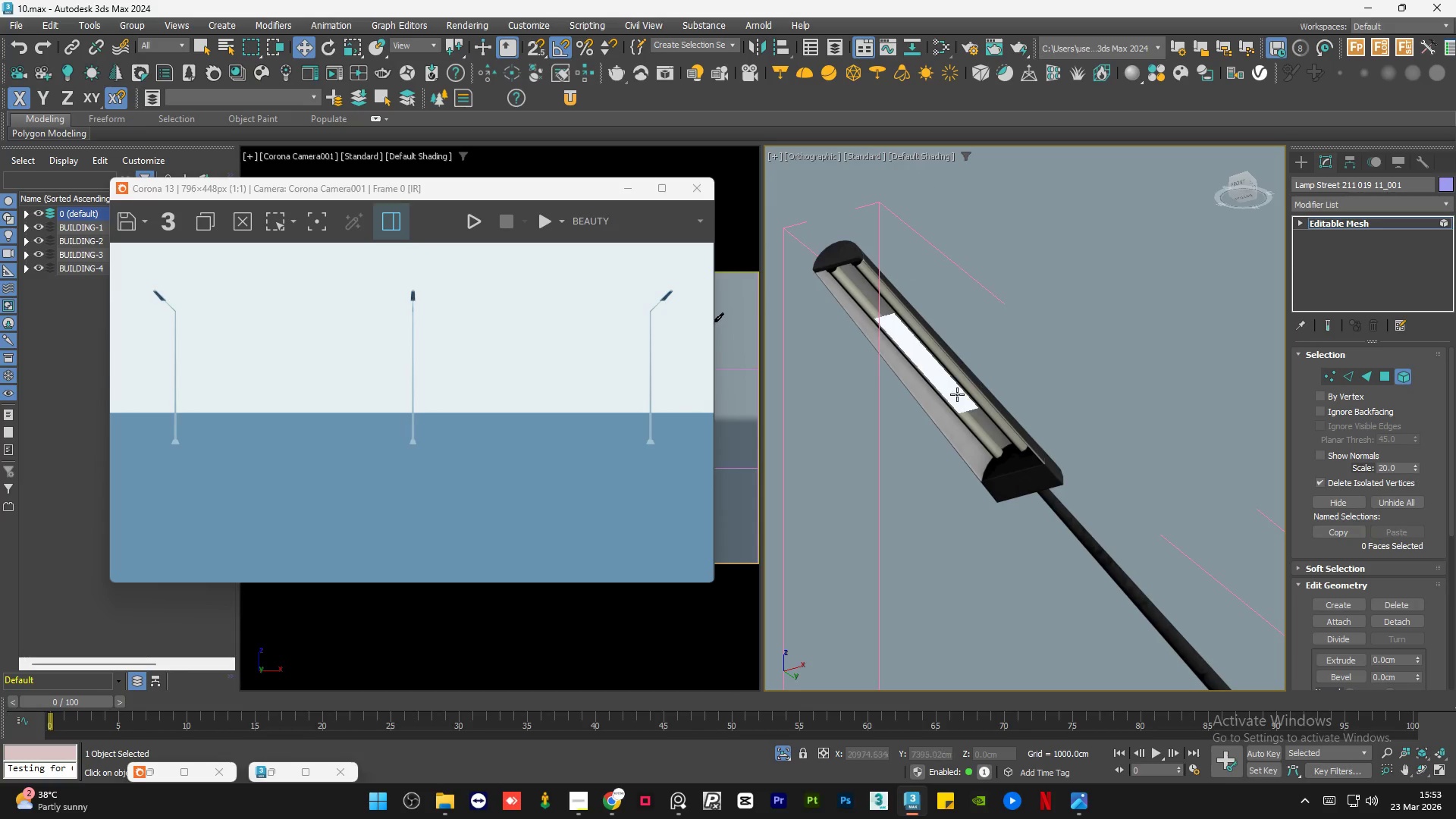 
scroll: coordinate [956, 444], scroll_direction: up, amount: 3.0
 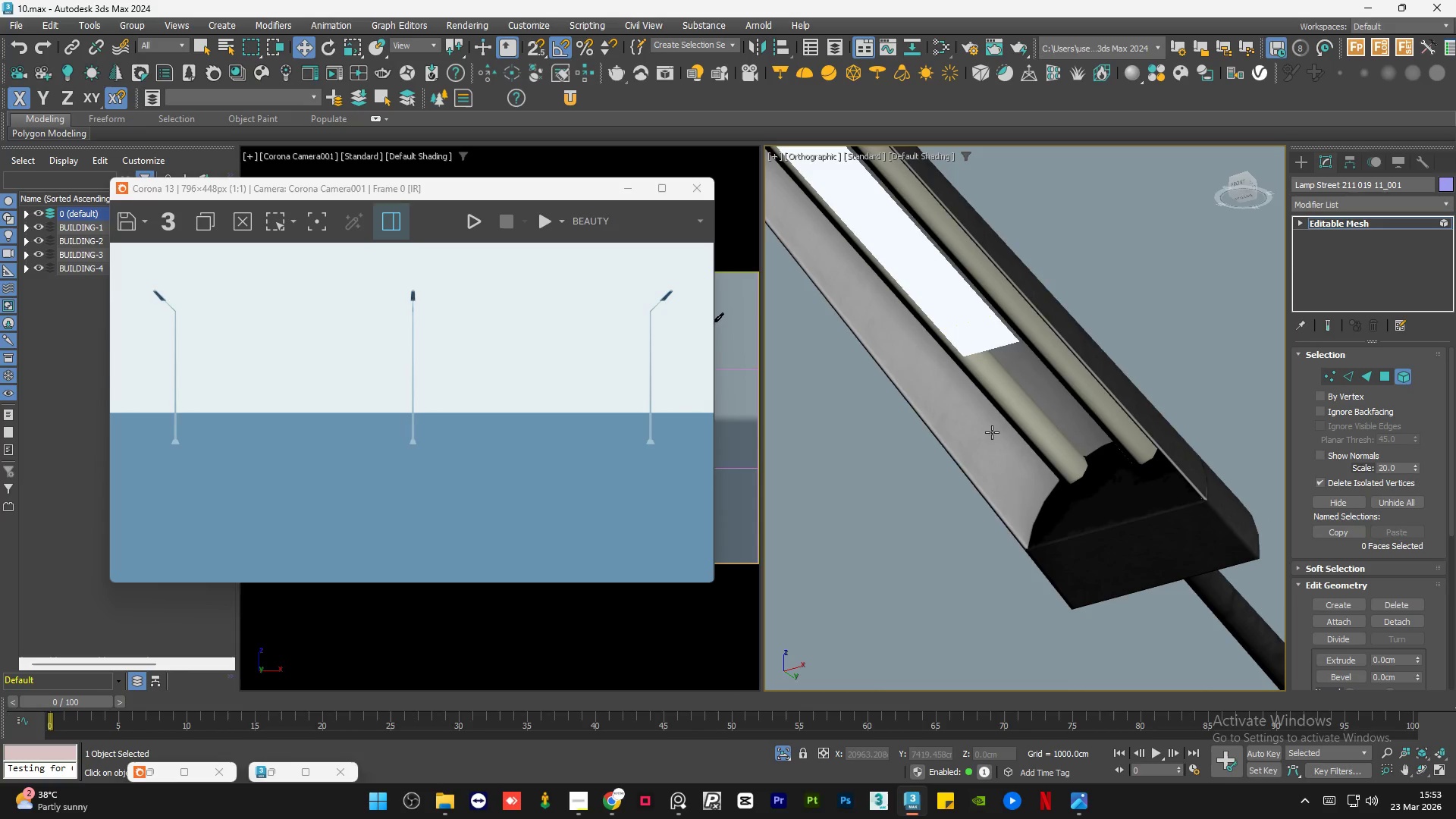 
left_click([992, 431])
 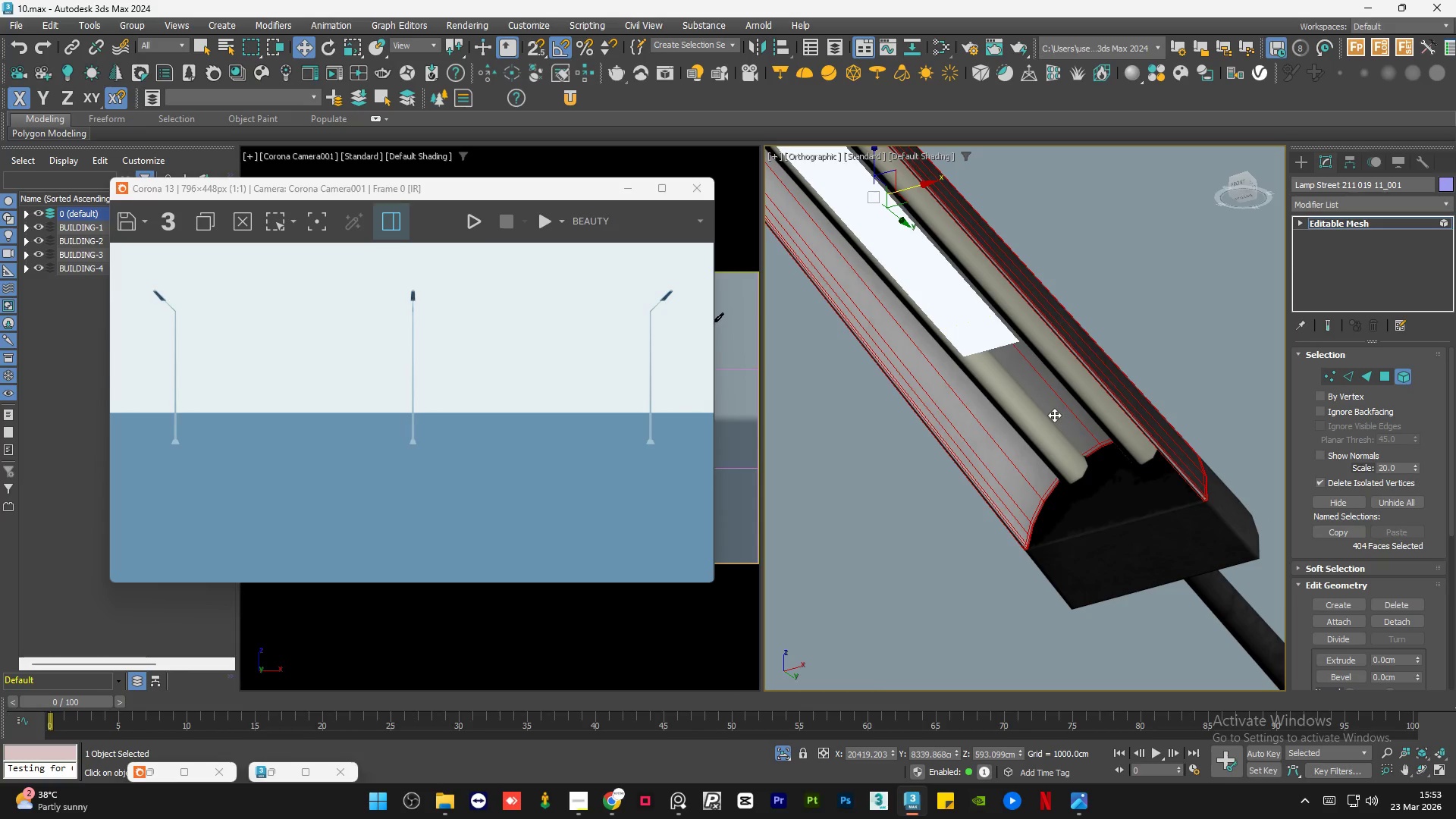 
left_click([1041, 419])
 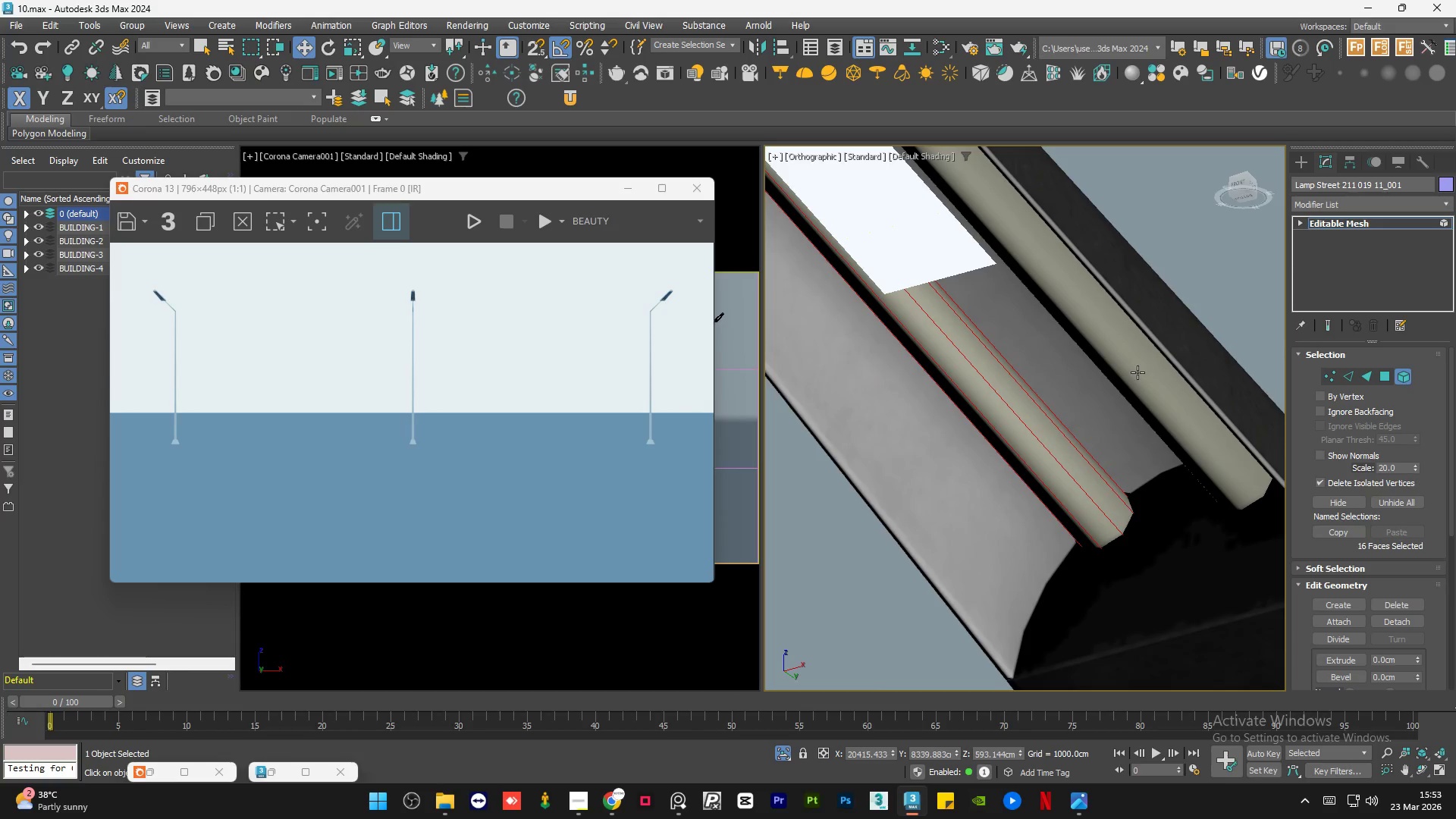 
scroll: coordinate [1041, 419], scroll_direction: up, amount: 2.0
 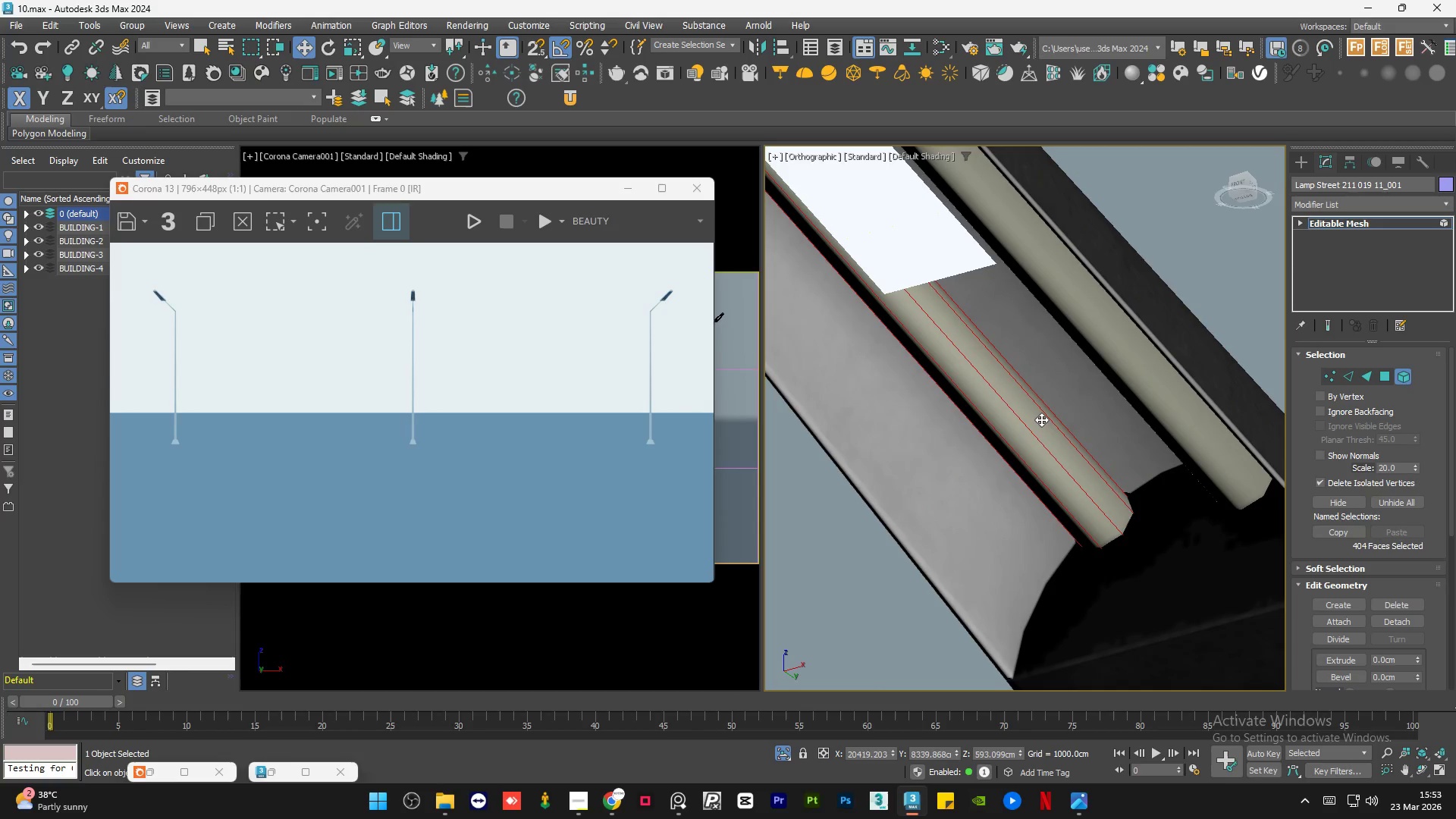 
left_click([1138, 372])
 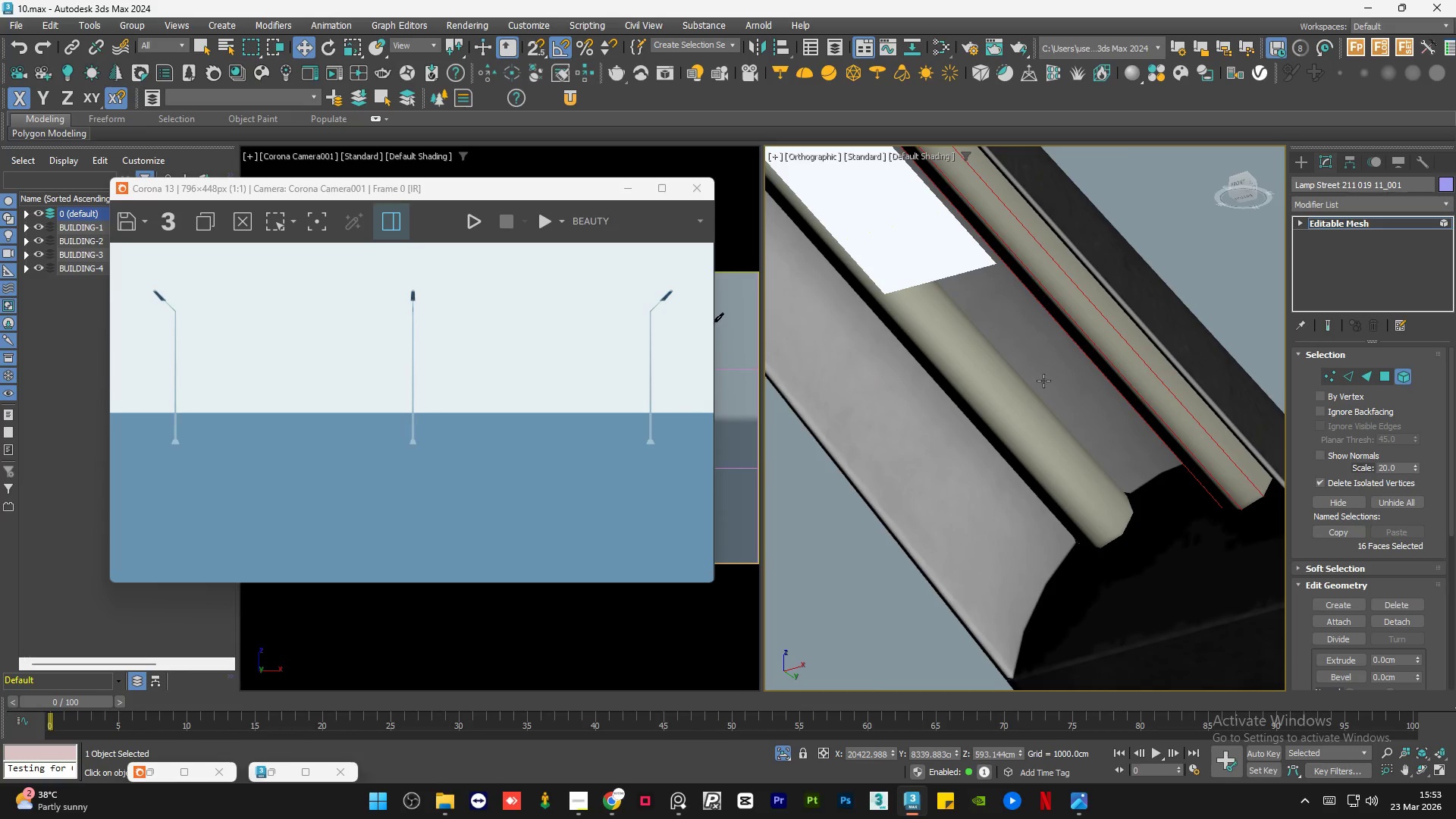 
scroll: coordinate [978, 392], scroll_direction: down, amount: 5.0
 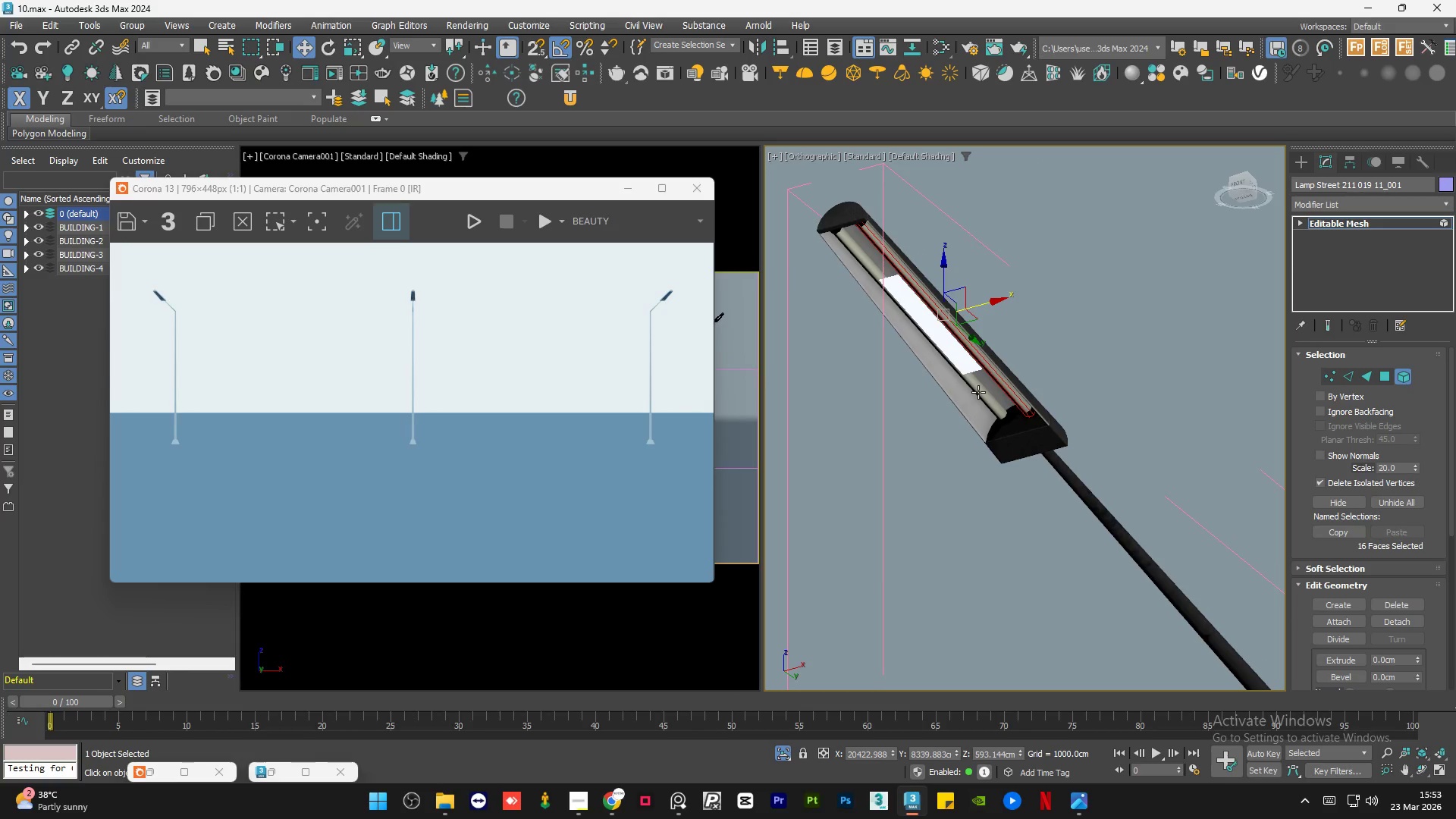 
scroll: coordinate [880, 268], scroll_direction: up, amount: 3.0
 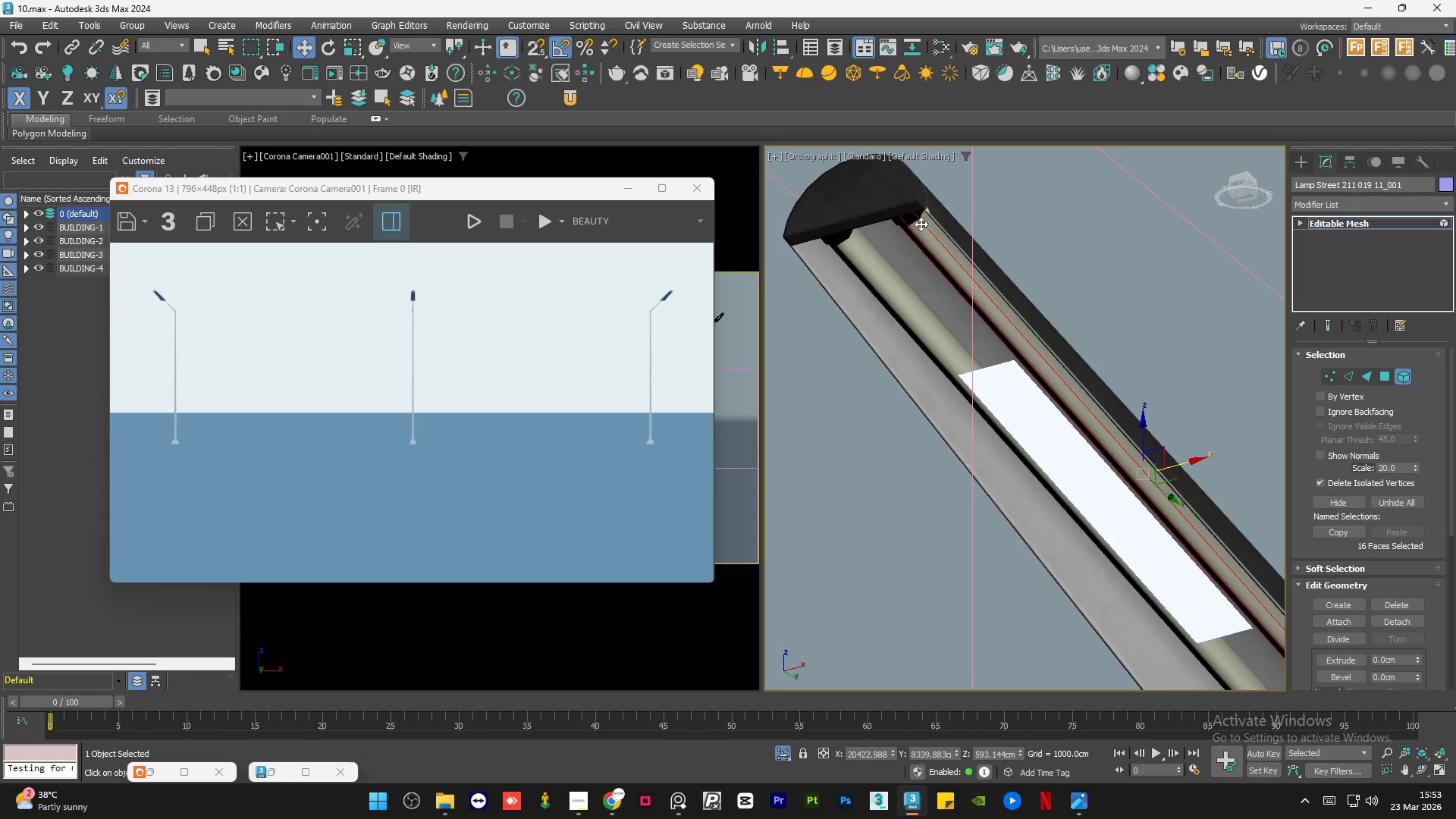 
left_click([896, 350])
 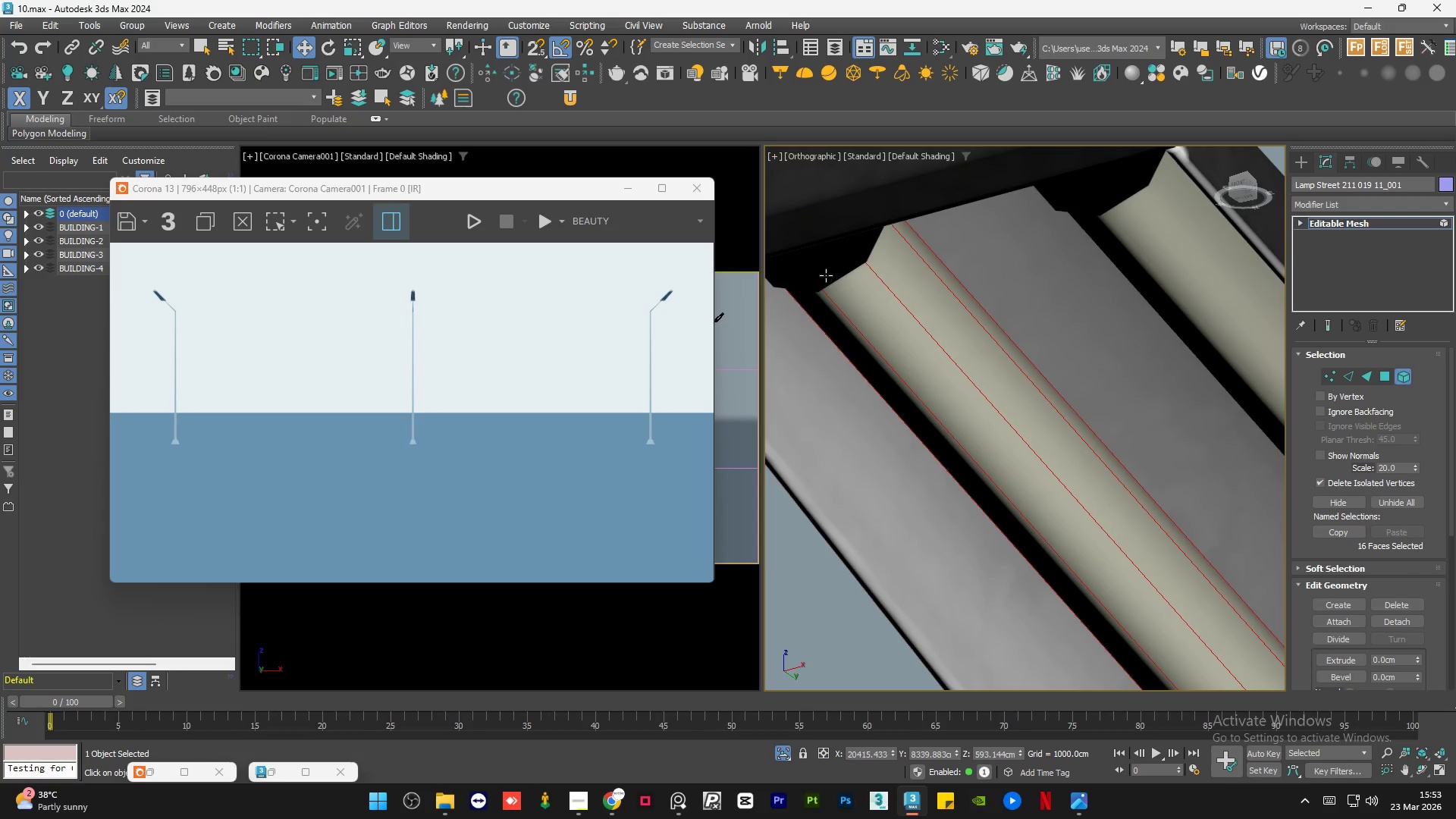 
scroll: coordinate [841, 265], scroll_direction: up, amount: 4.0
 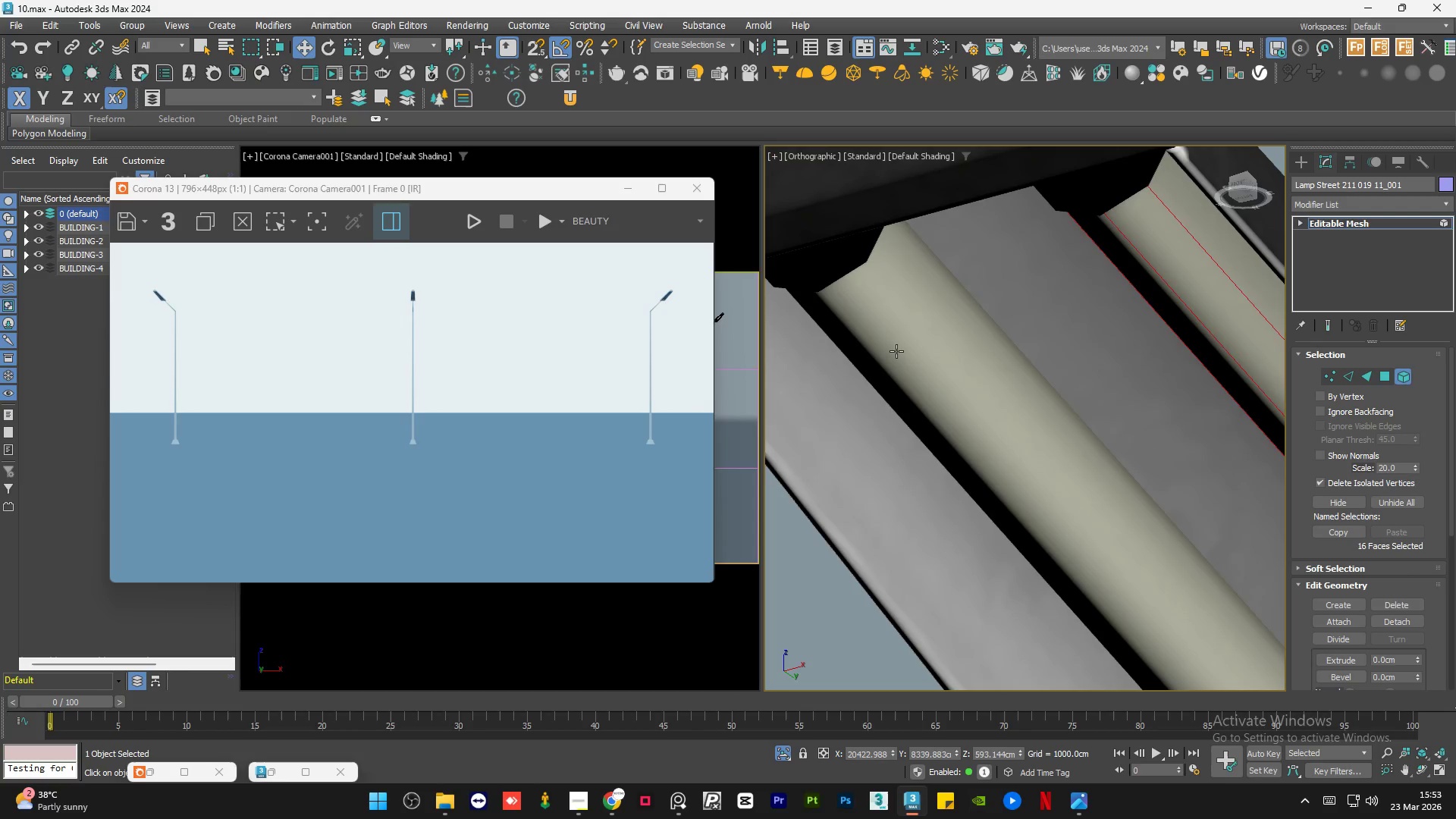 
left_click([827, 271])
 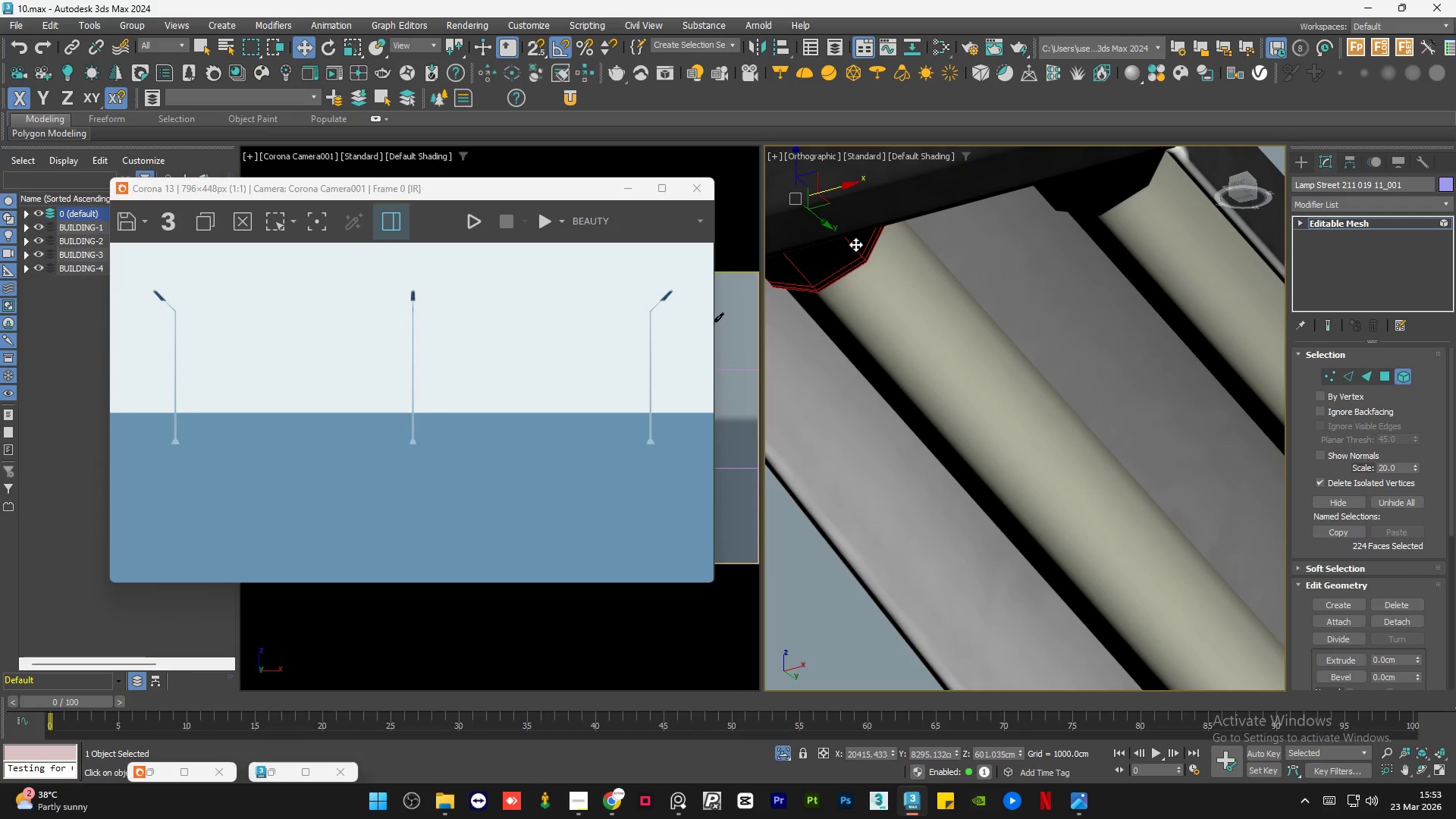 
left_click([893, 284])
 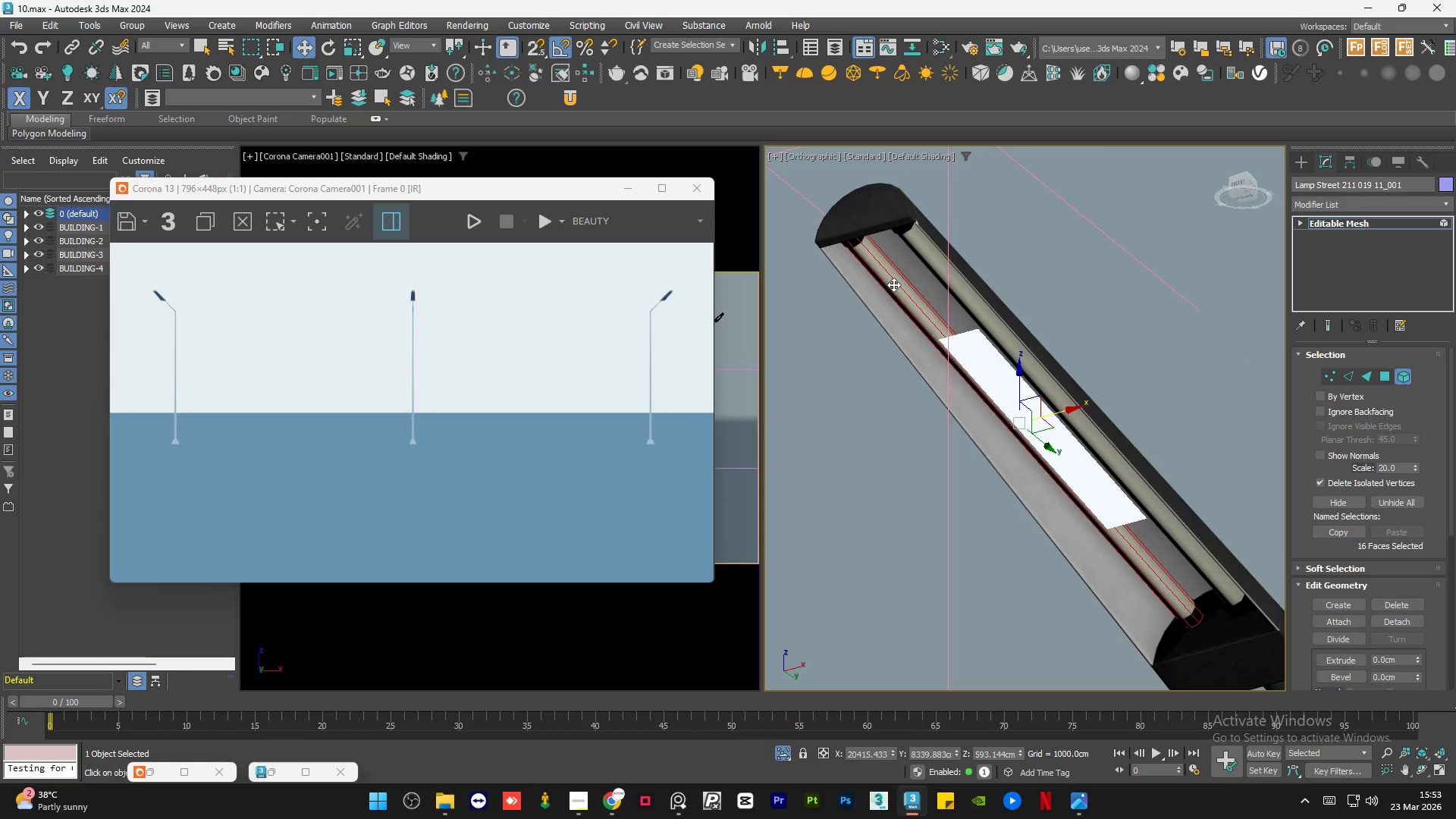 
scroll: coordinate [860, 238], scroll_direction: down, amount: 5.0
 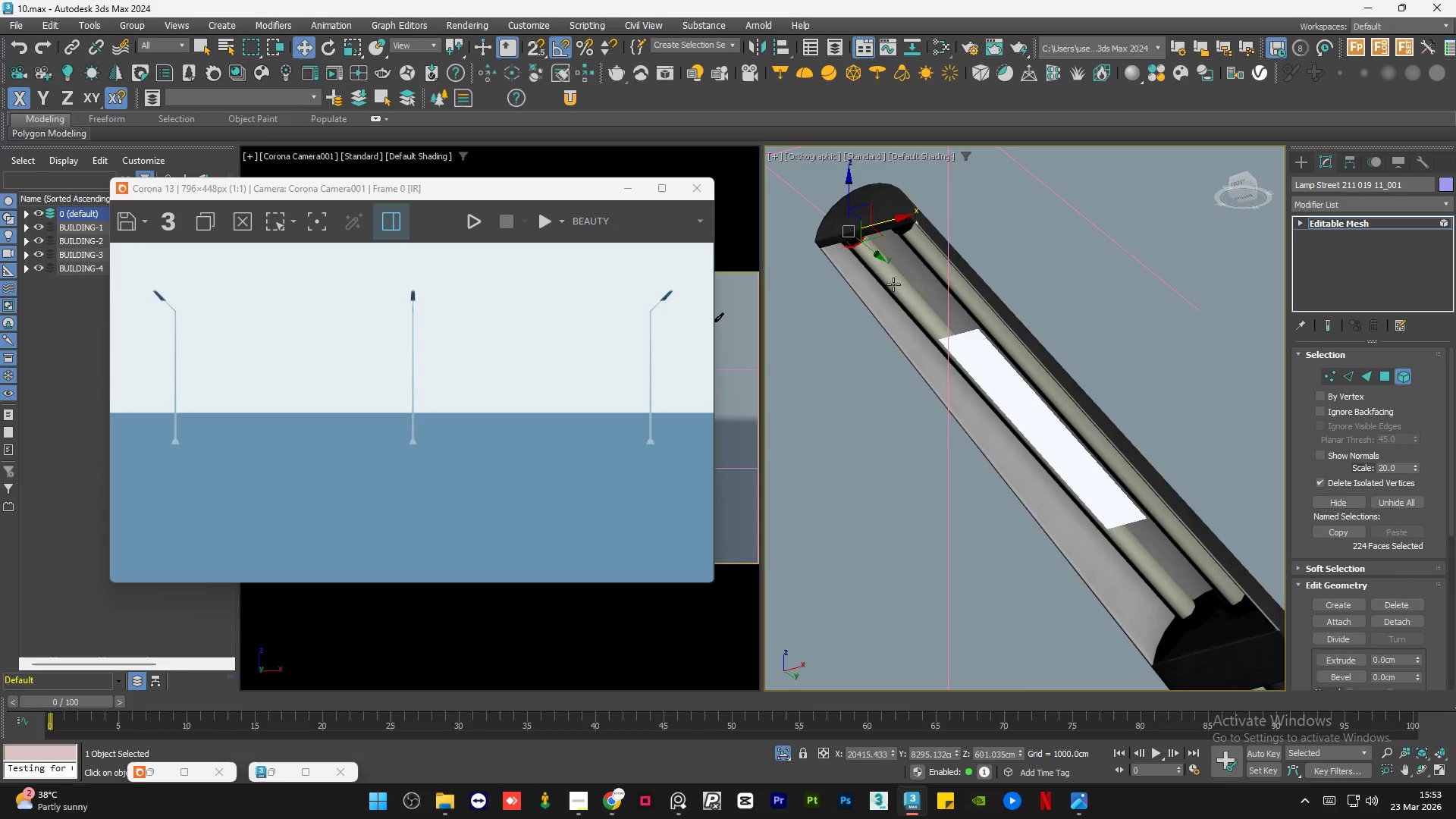 
hold_key(key=ControlLeft, duration=0.67)
 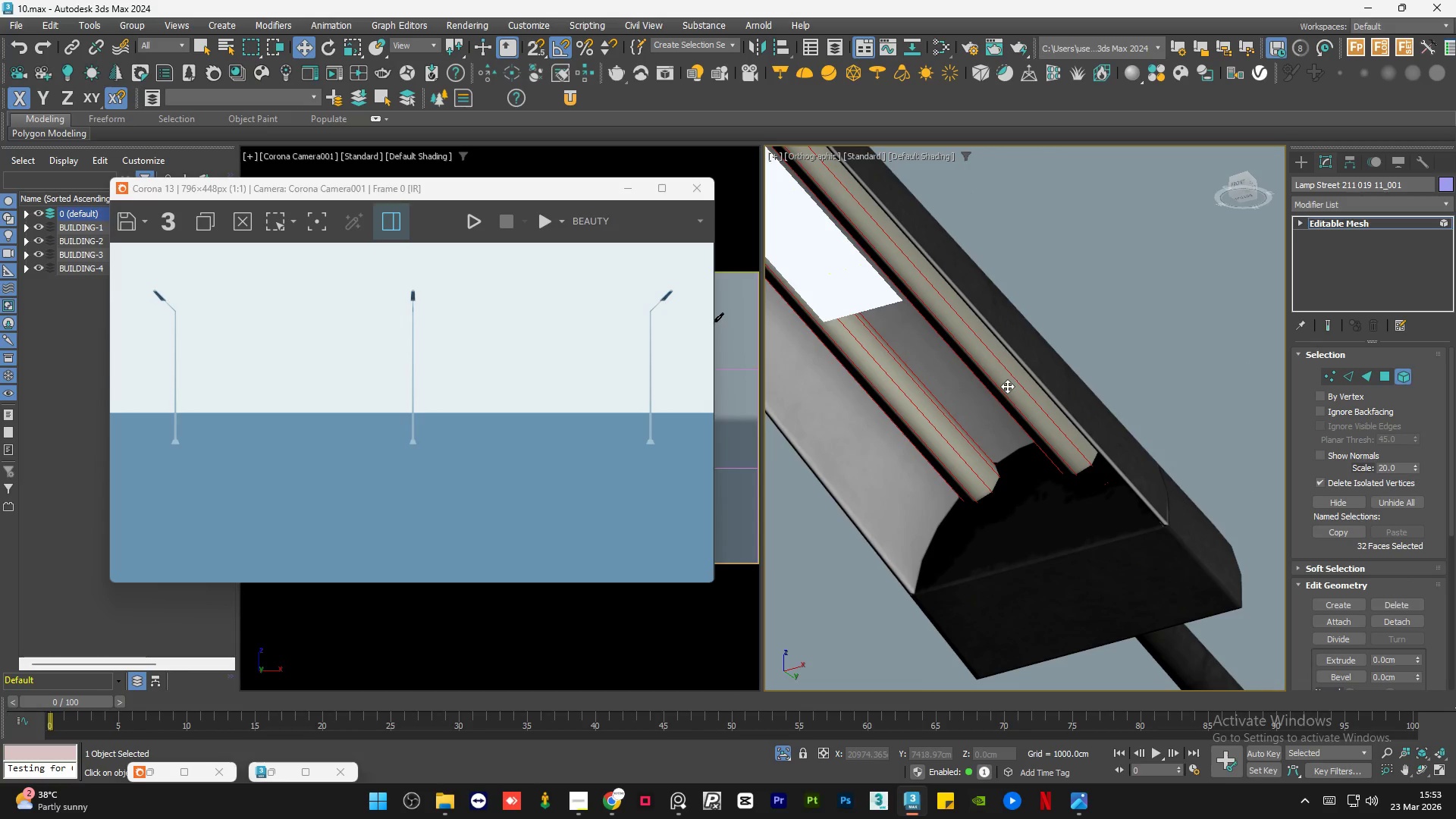 
scroll: coordinate [1002, 388], scroll_direction: up, amount: 2.0
 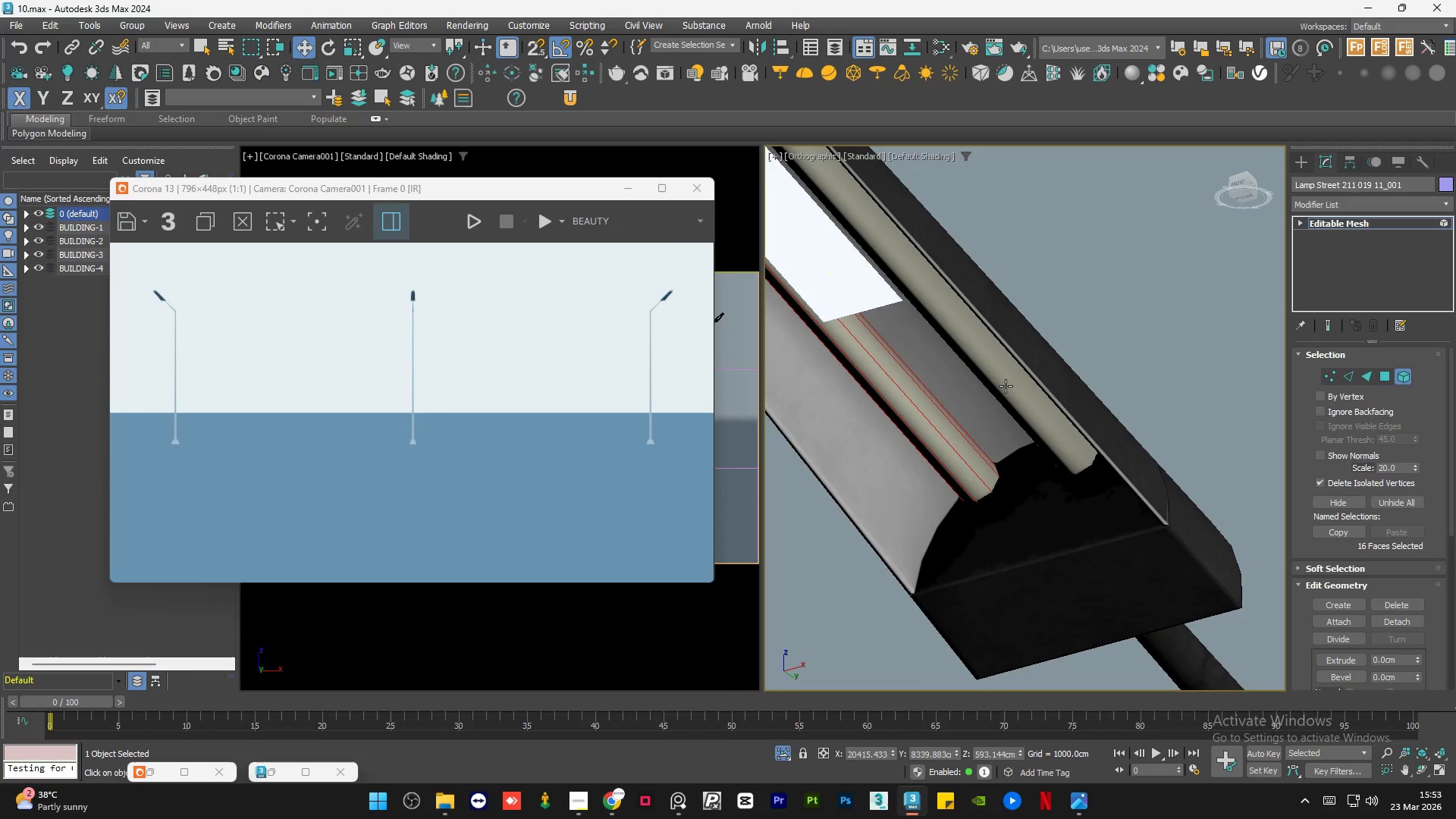 
left_click([1007, 386])
 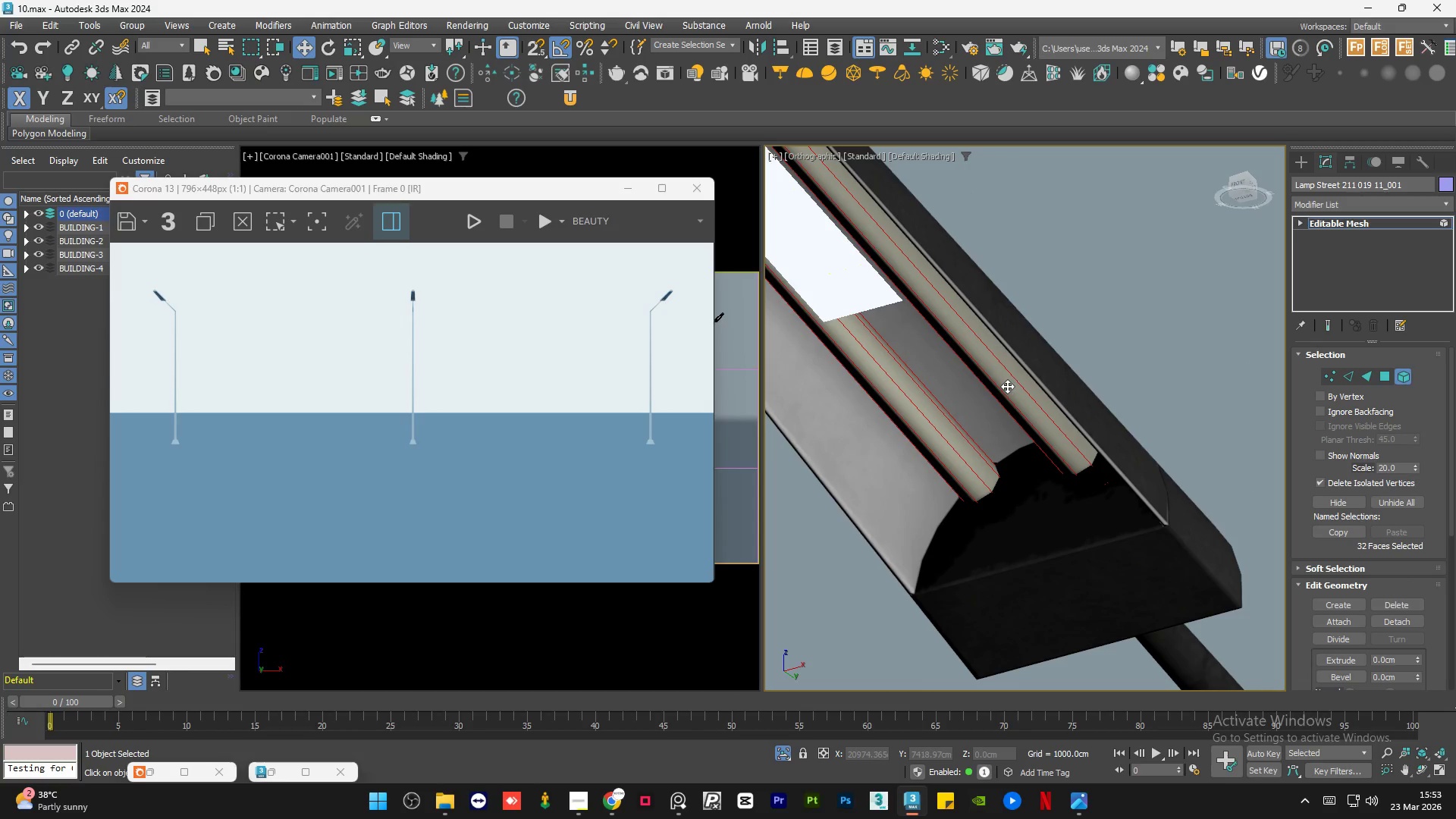 
scroll: coordinate [876, 336], scroll_direction: down, amount: 3.0
 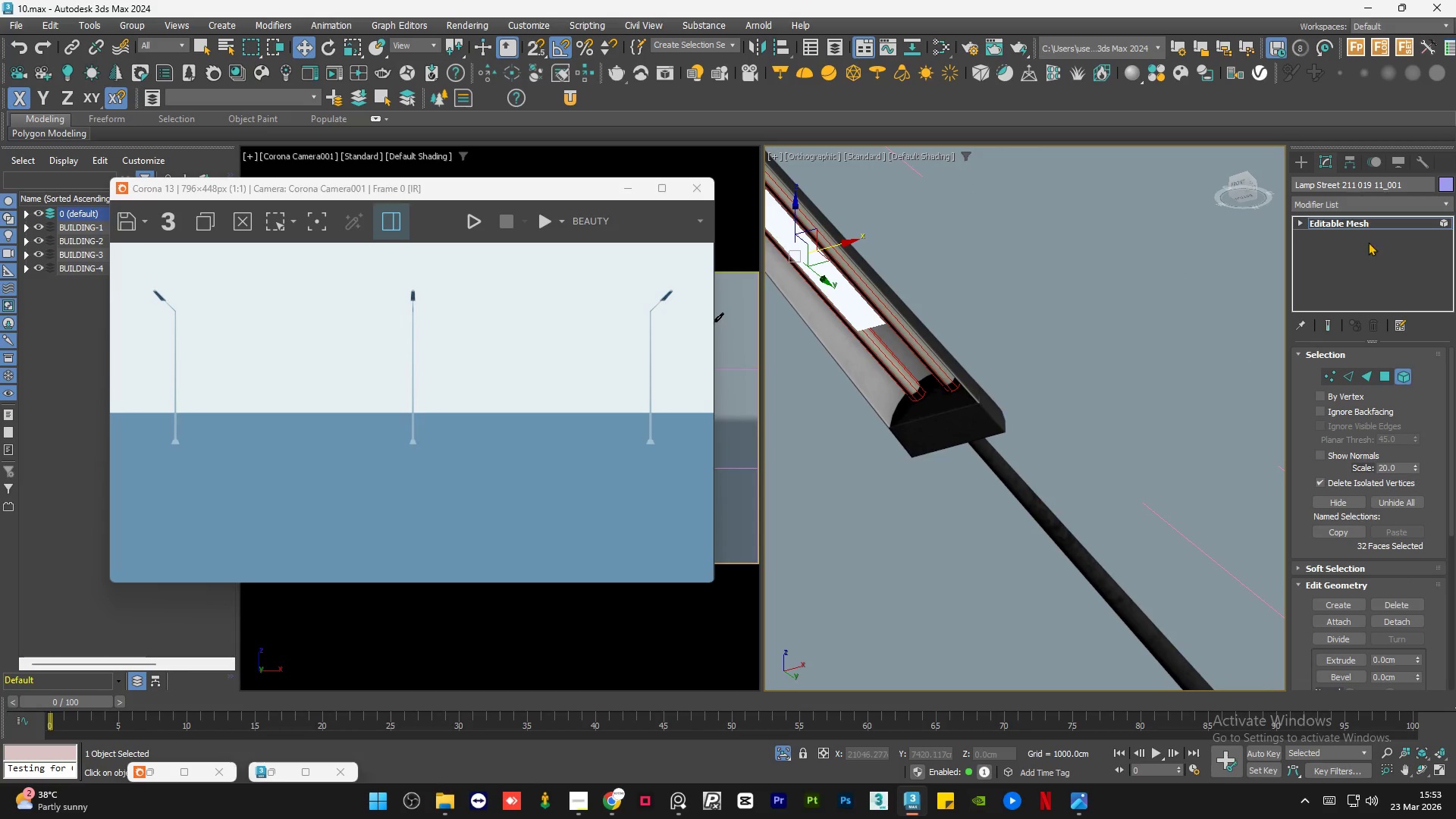 
left_click([1362, 226])
 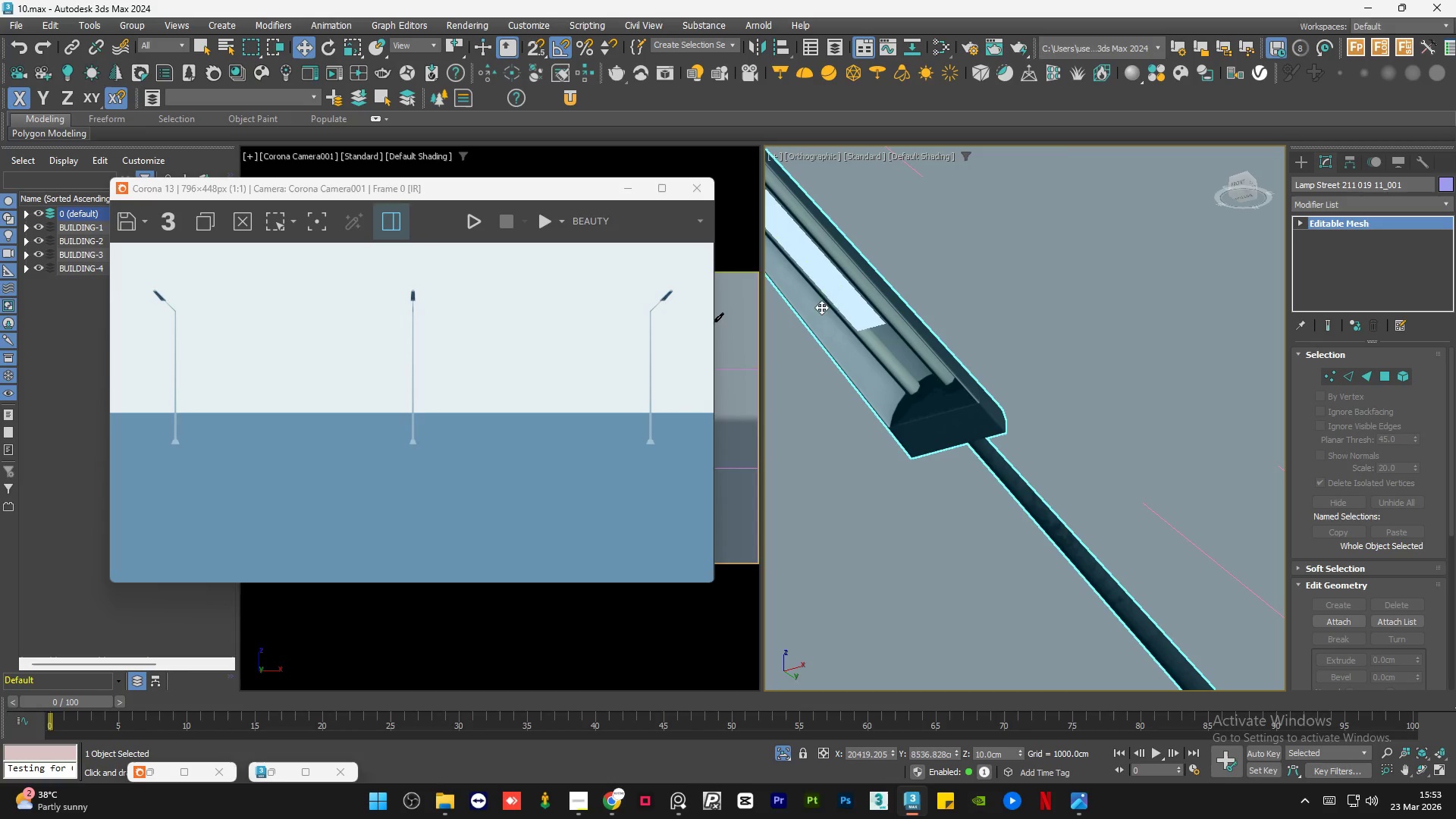 
left_click([849, 309])
 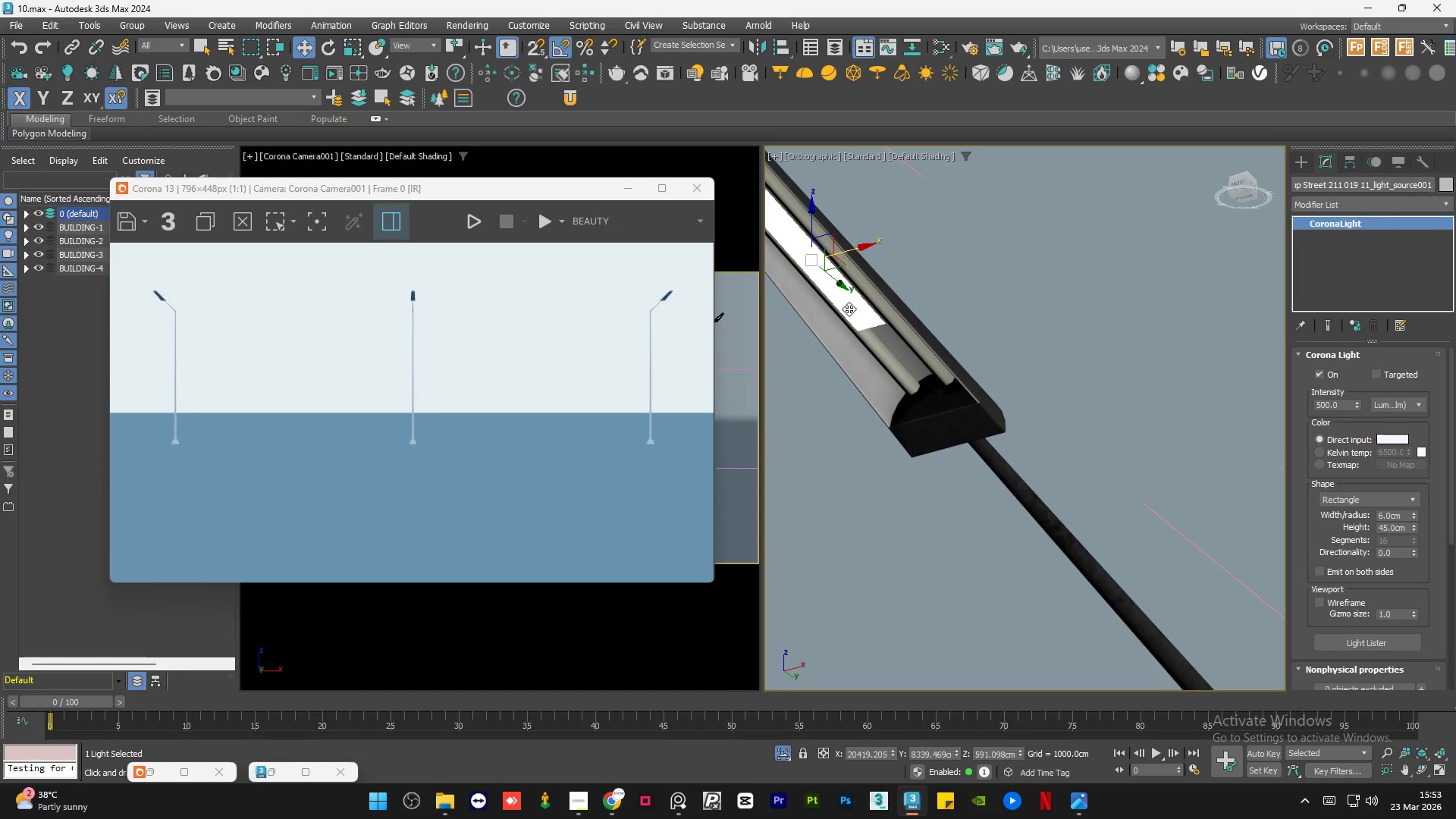 
key(Delete)
 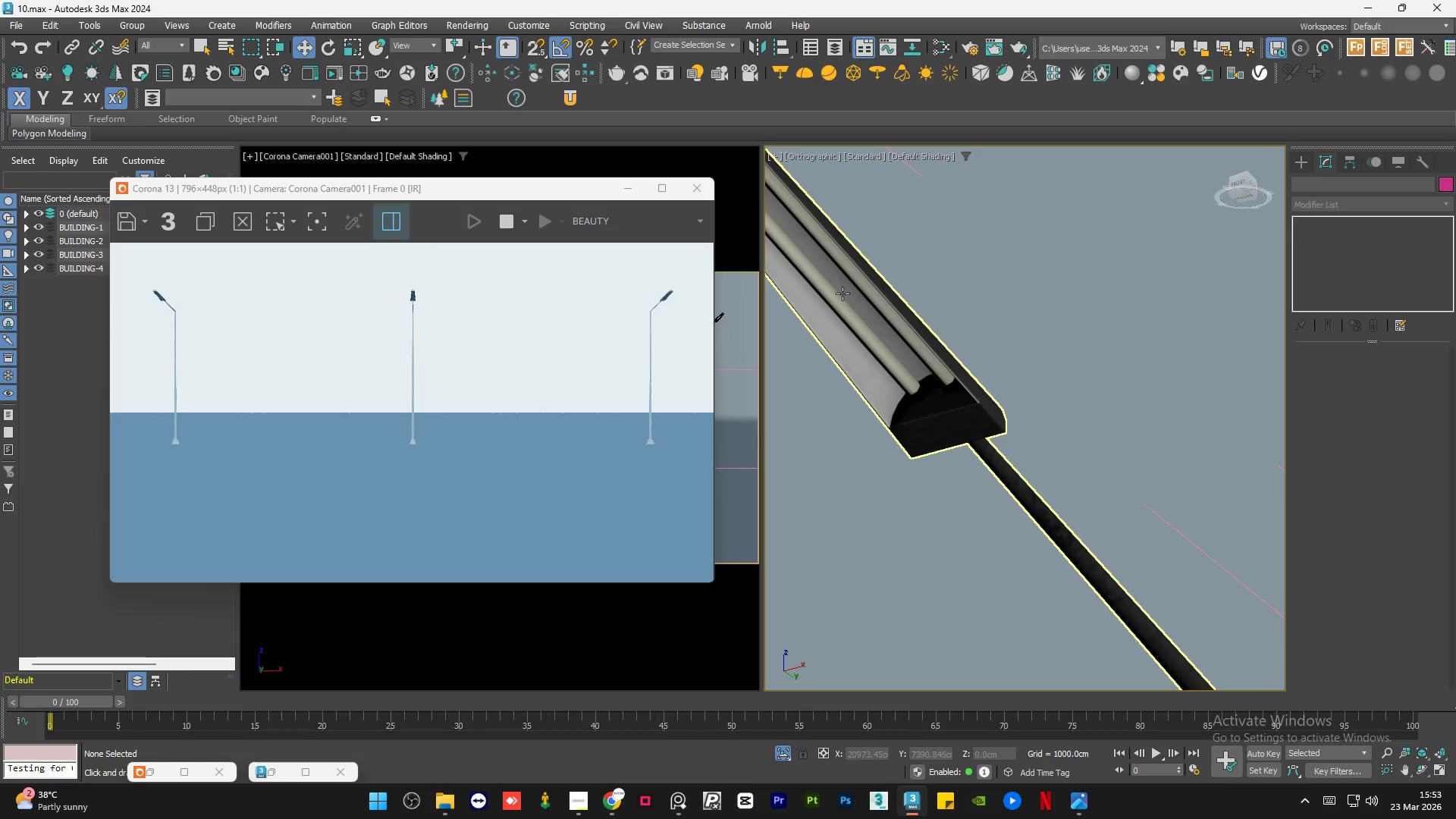 
scroll: coordinate [843, 293], scroll_direction: down, amount: 12.0
 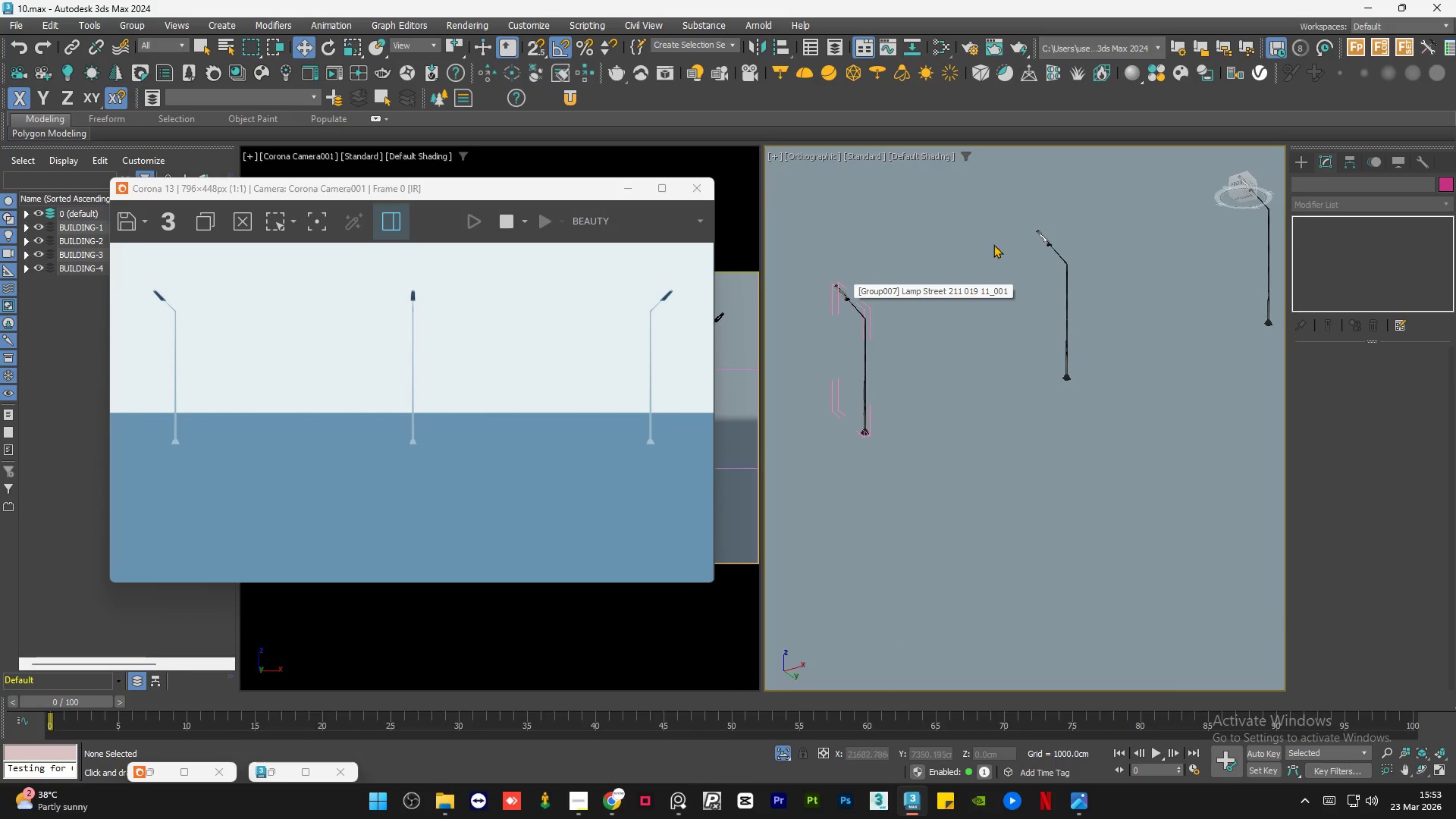 
scroll: coordinate [1043, 237], scroll_direction: up, amount: 26.0
 